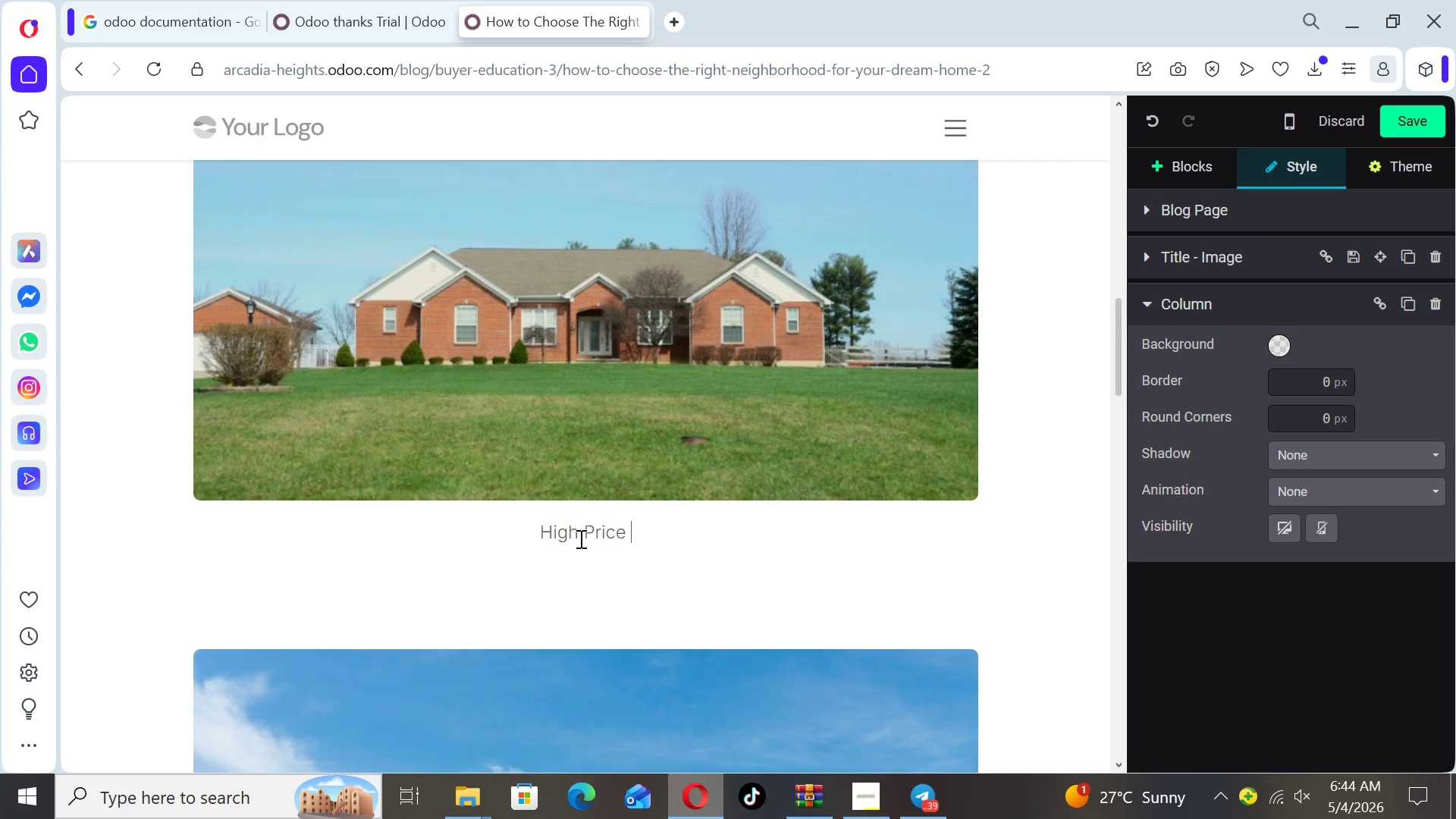 
type(/ High lifestyle)
 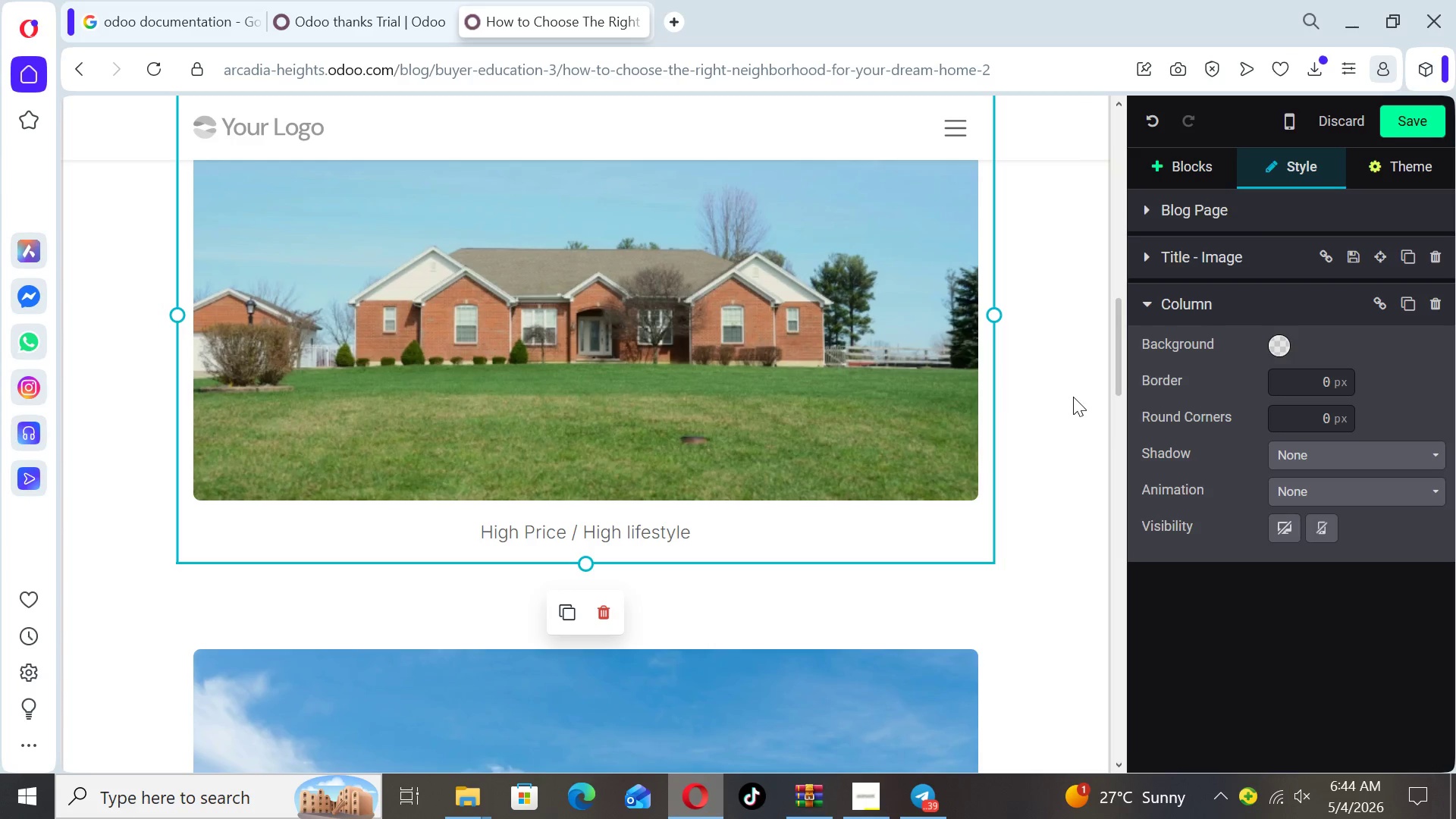 
wait(5.27)
 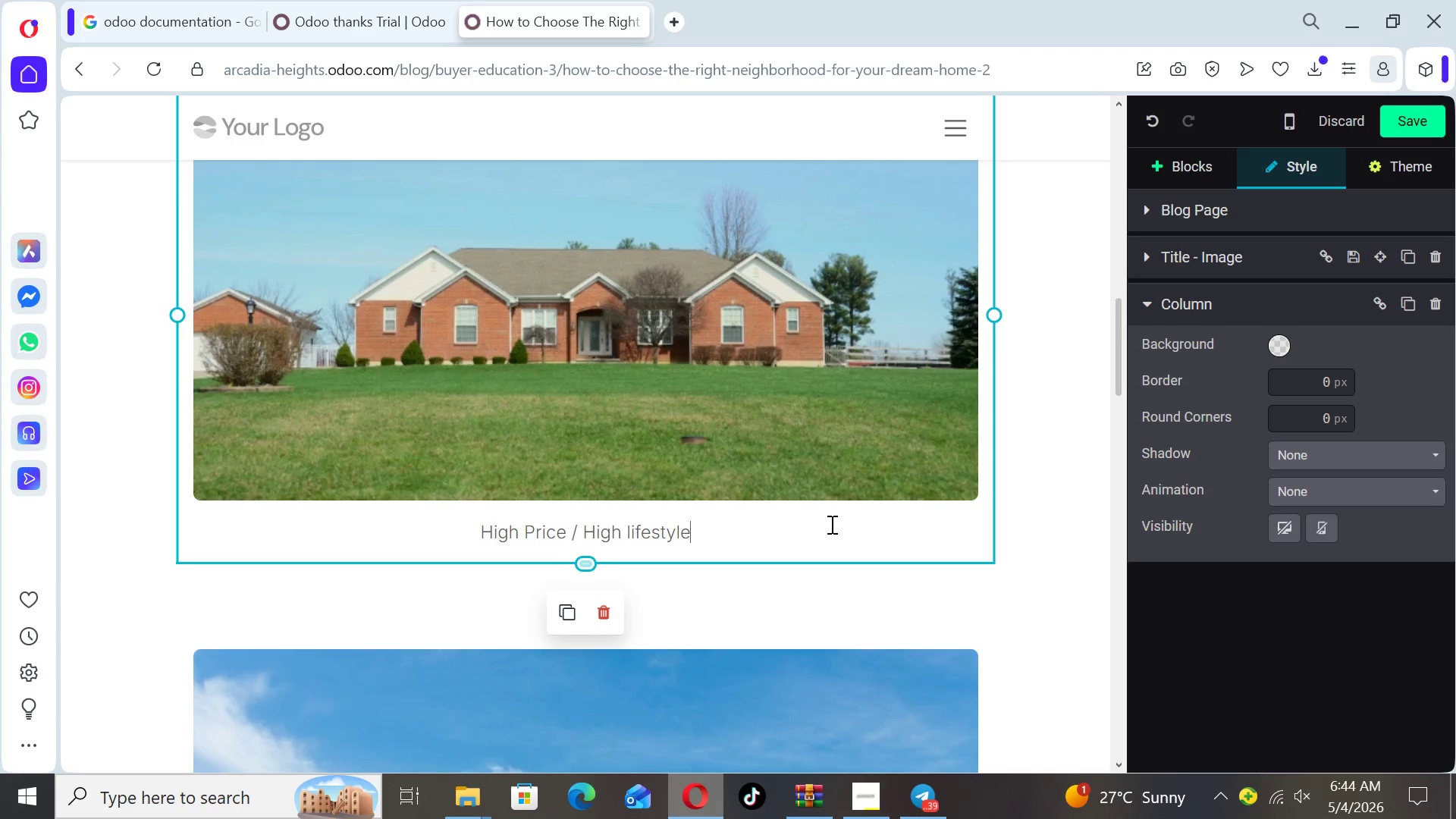 
left_click_drag(start_coordinate=[698, 535], to_coordinate=[469, 524])
 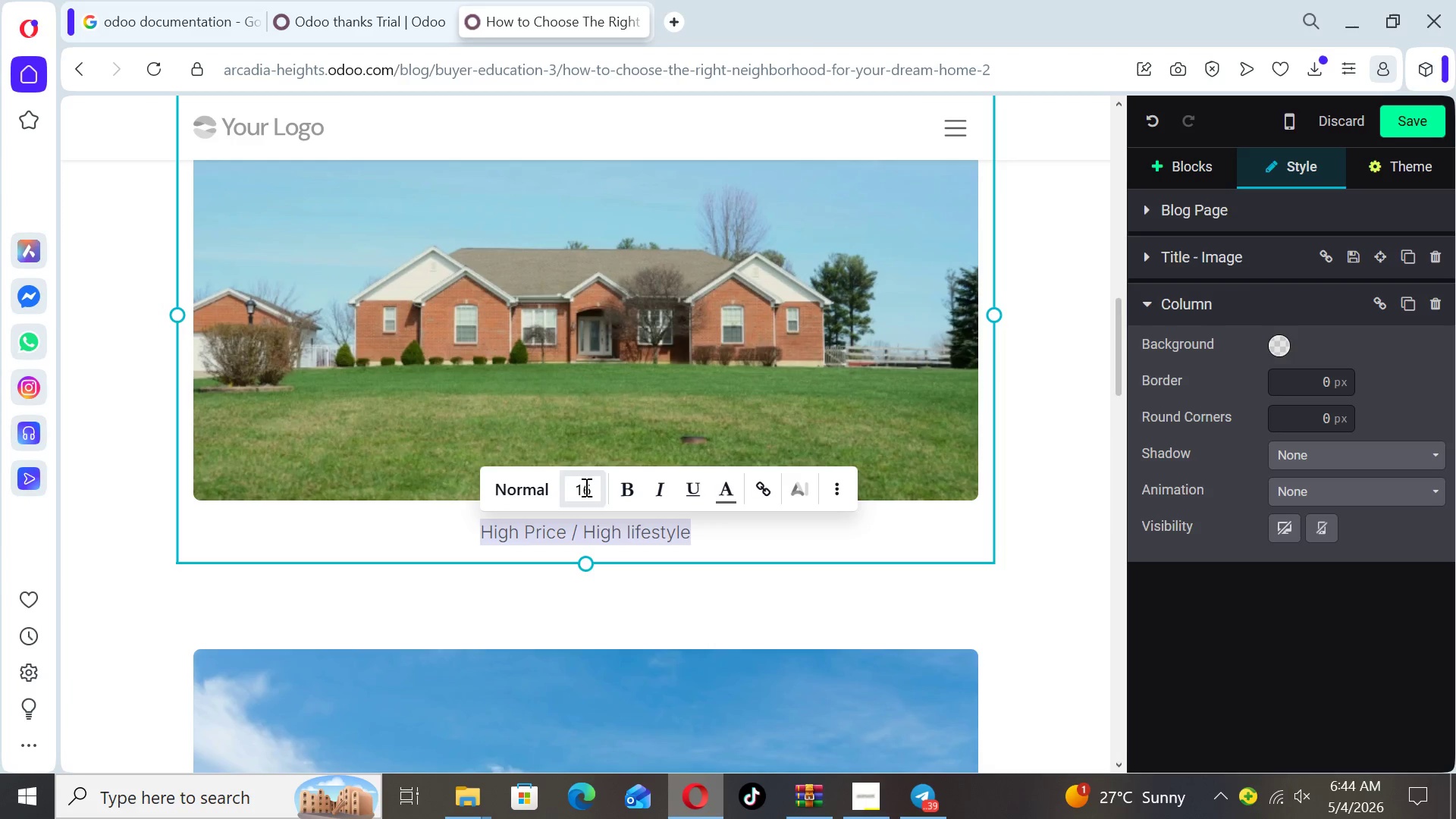 
left_click([585, 487])
 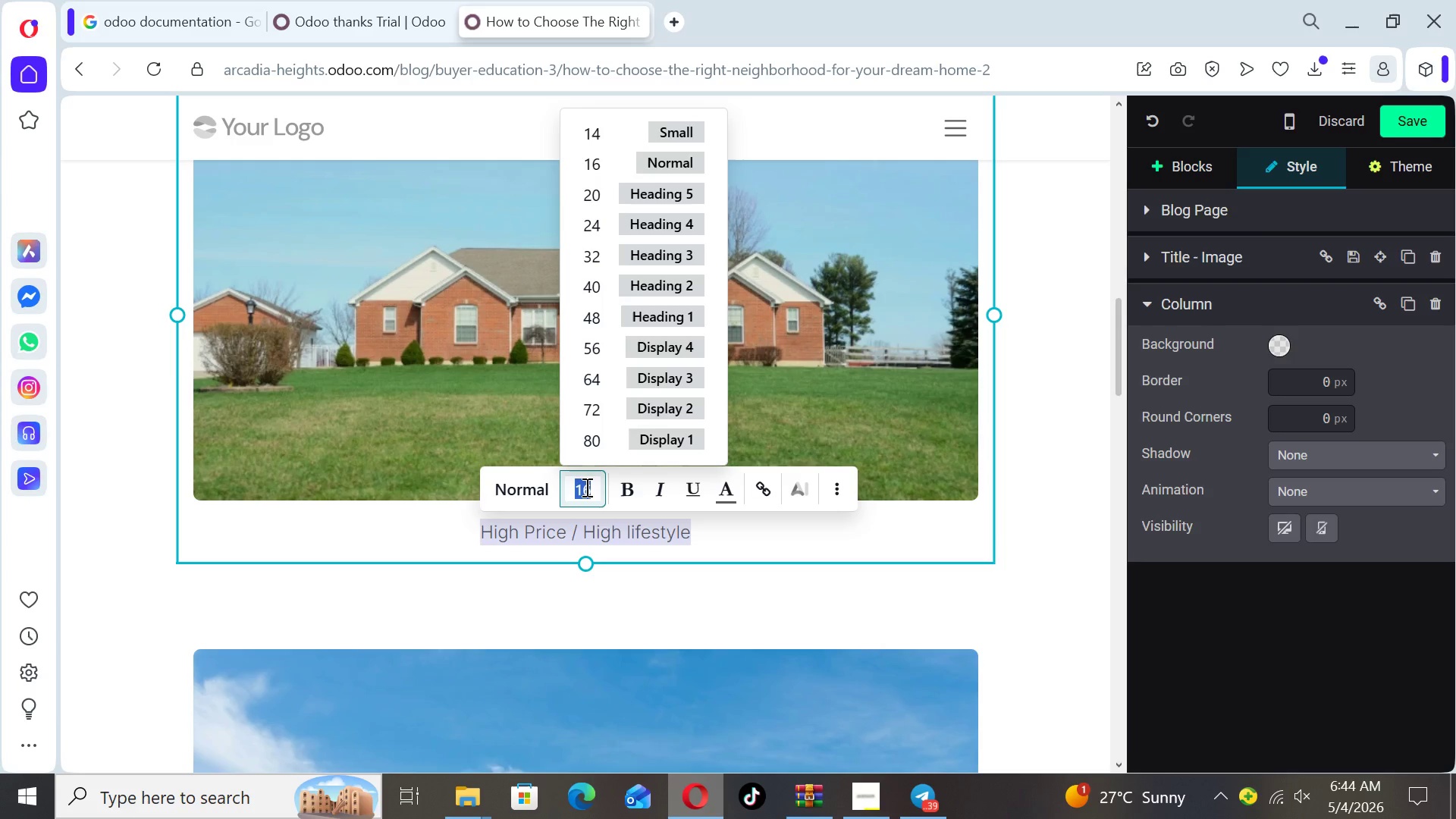 
type(19)
 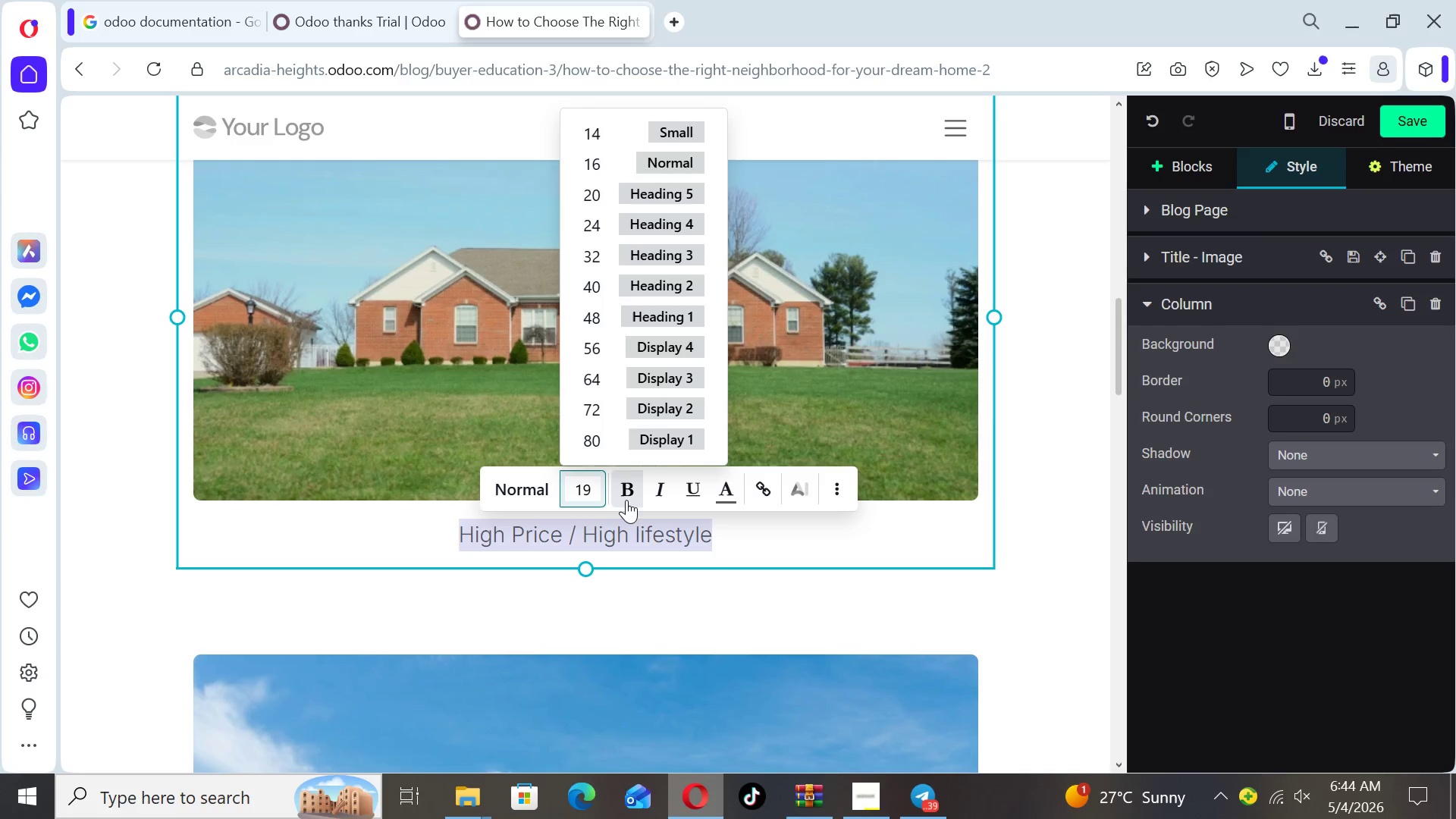 
left_click([631, 500])
 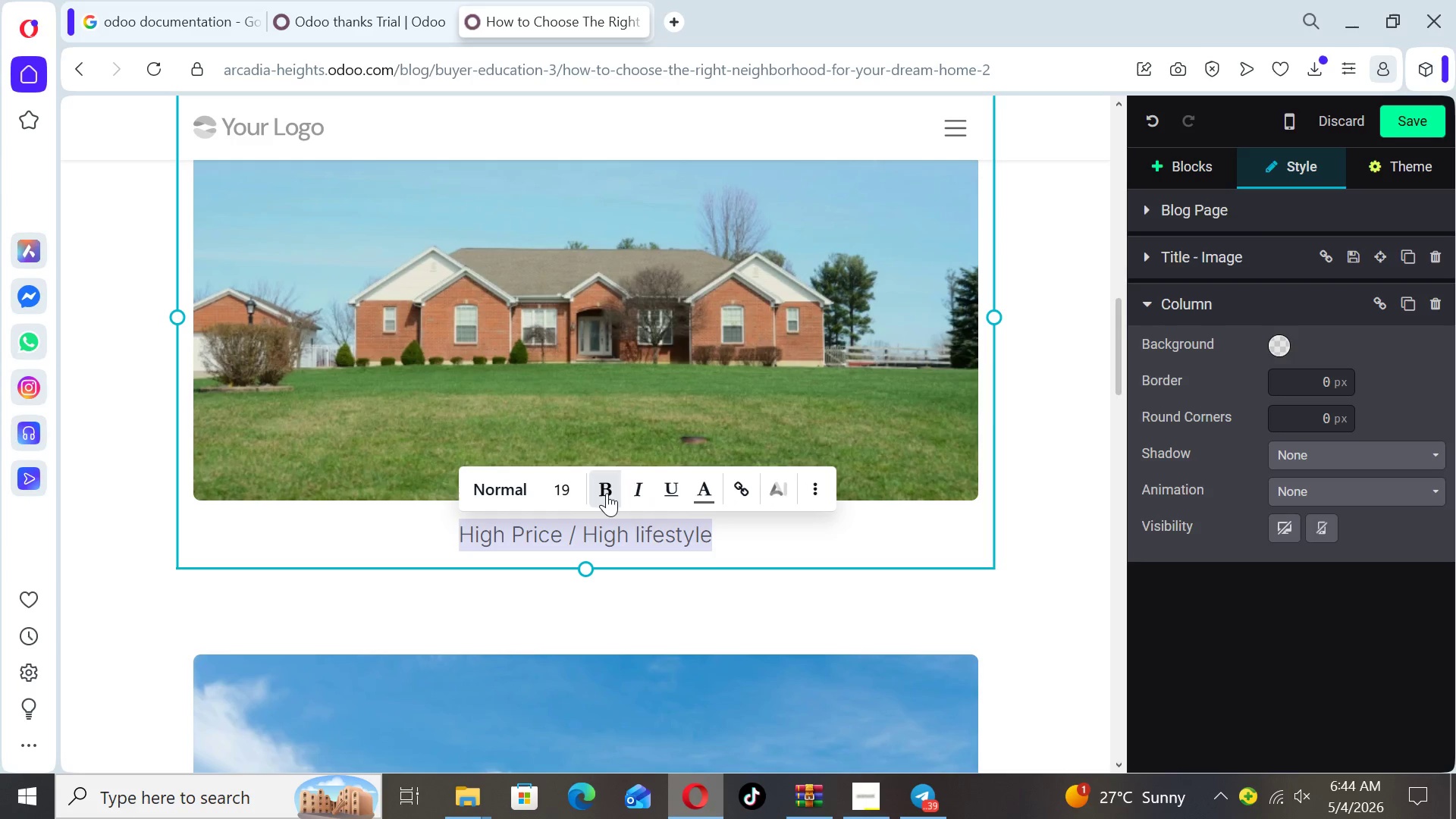 
left_click([599, 476])
 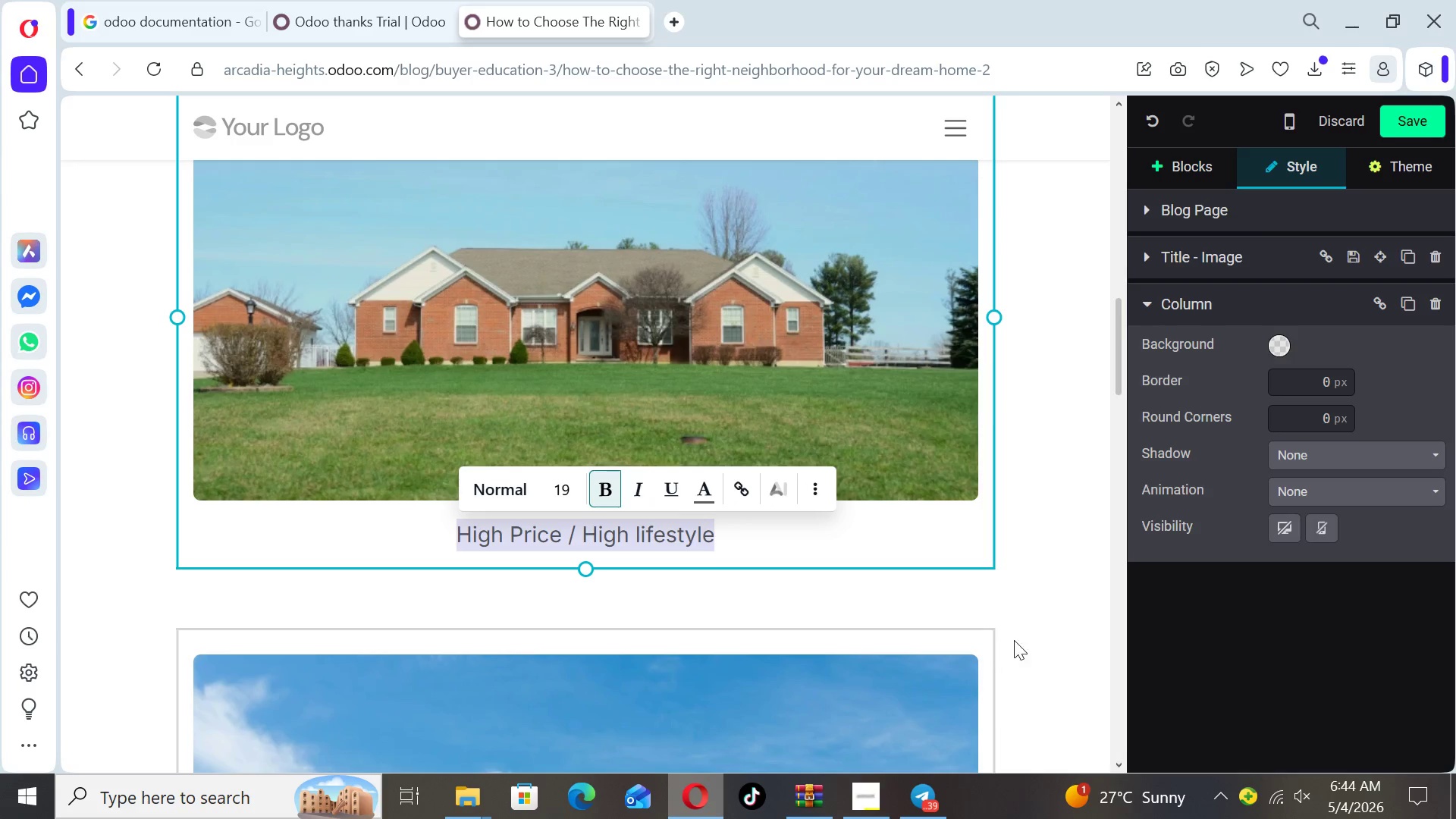 
left_click([1023, 632])
 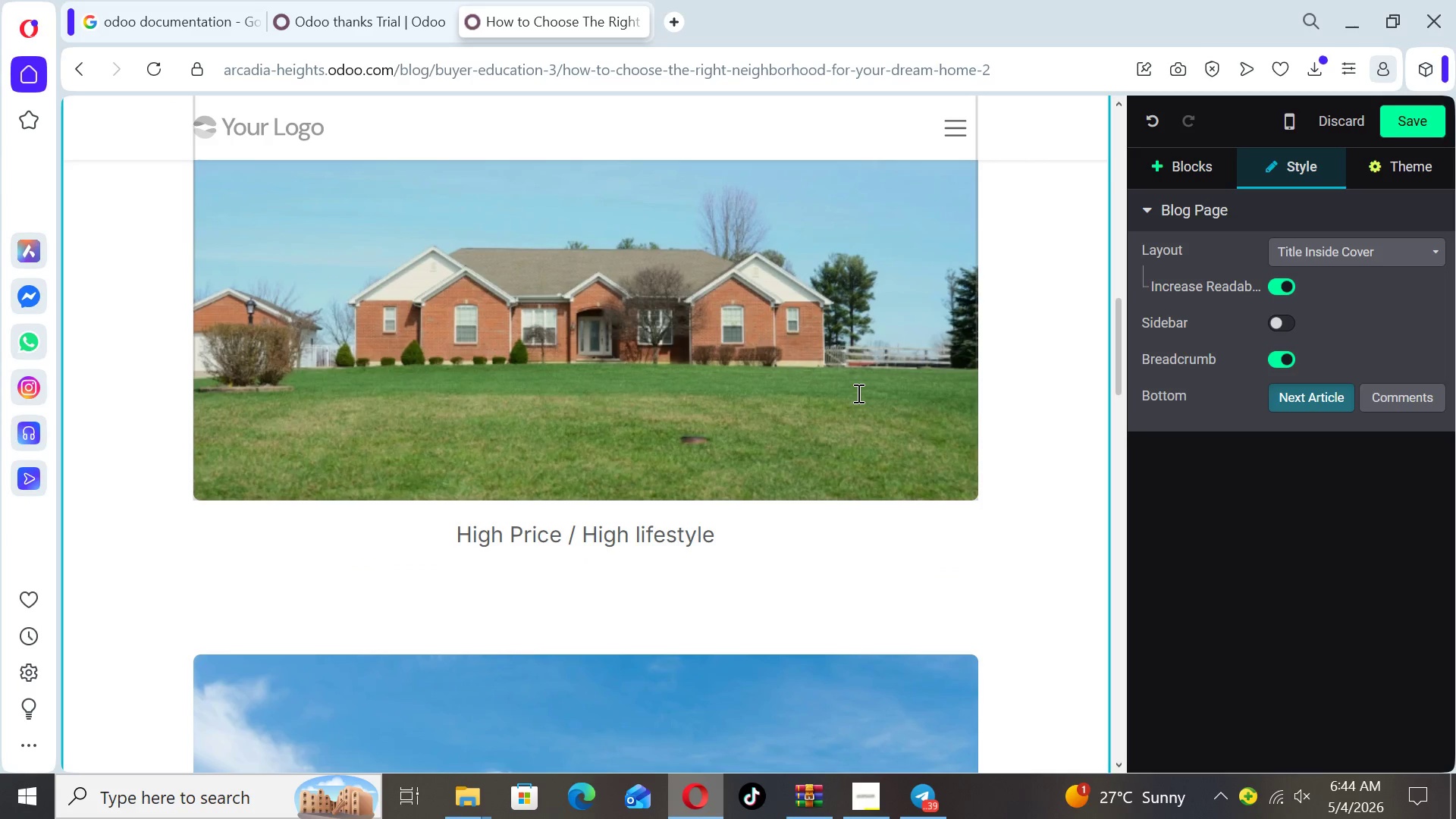 
left_click([857, 393])
 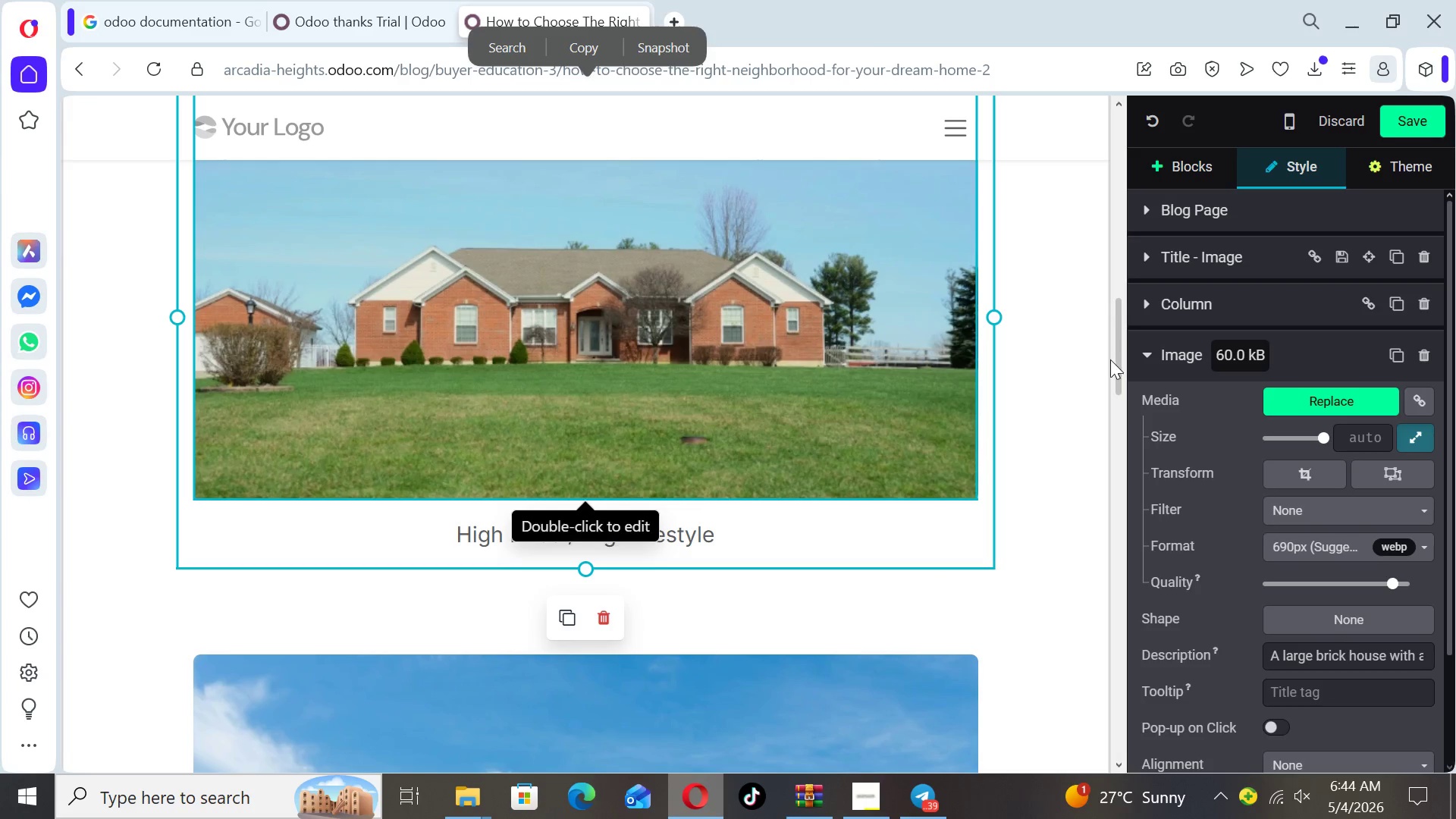 
left_click_drag(start_coordinate=[1112, 359], to_coordinate=[1095, 331])
 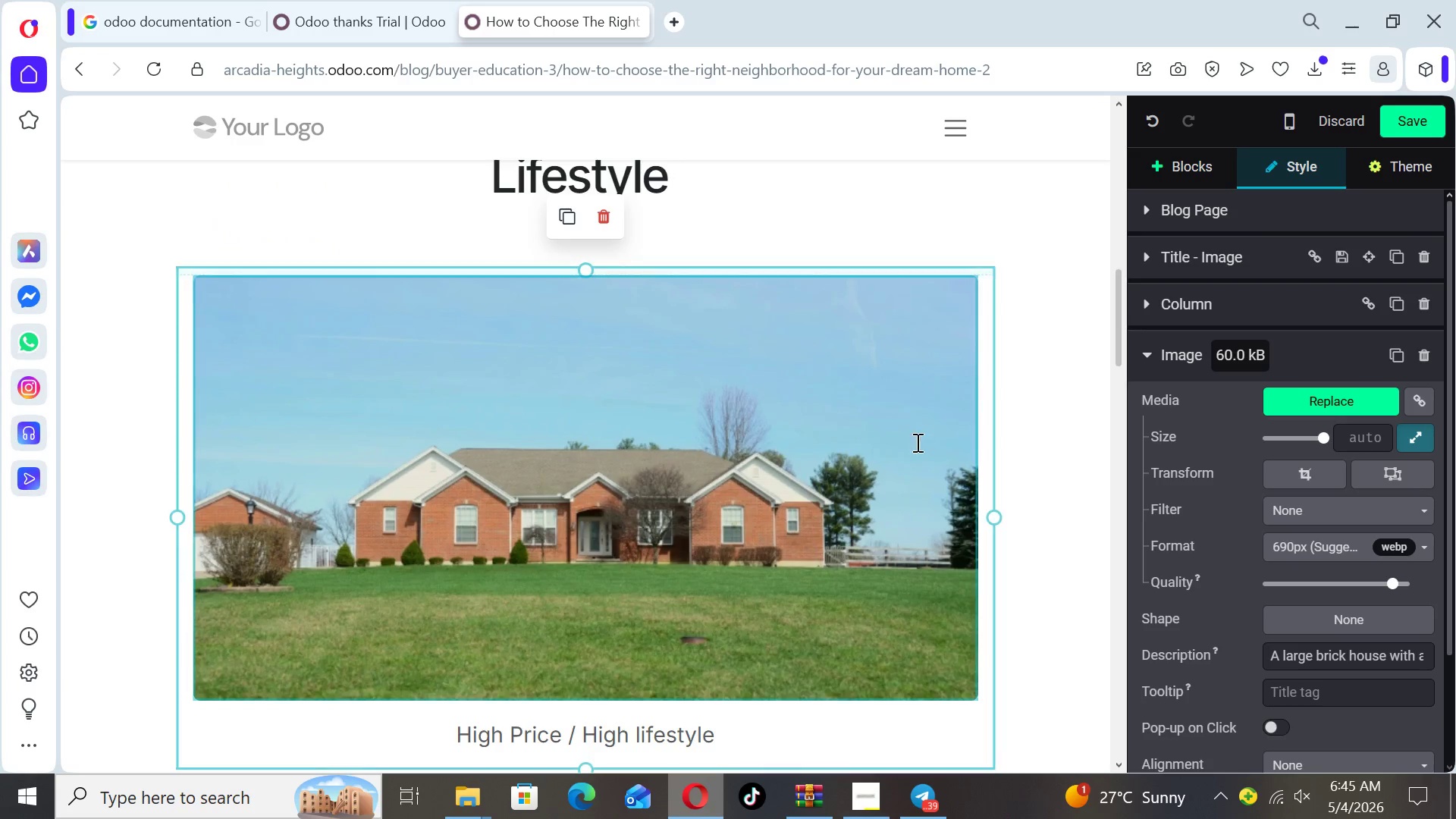 
left_click([916, 442])
 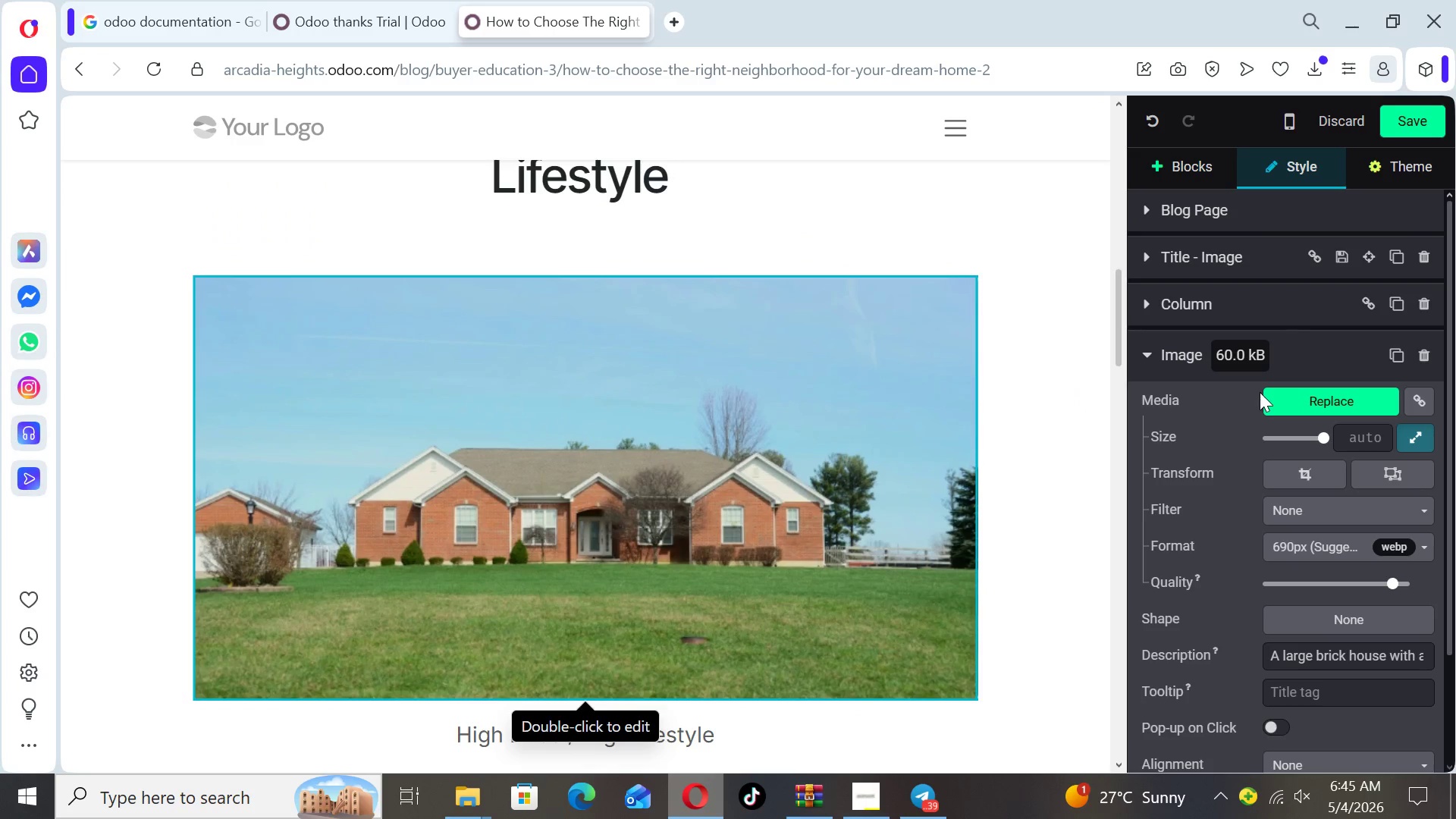 
left_click([1265, 393])
 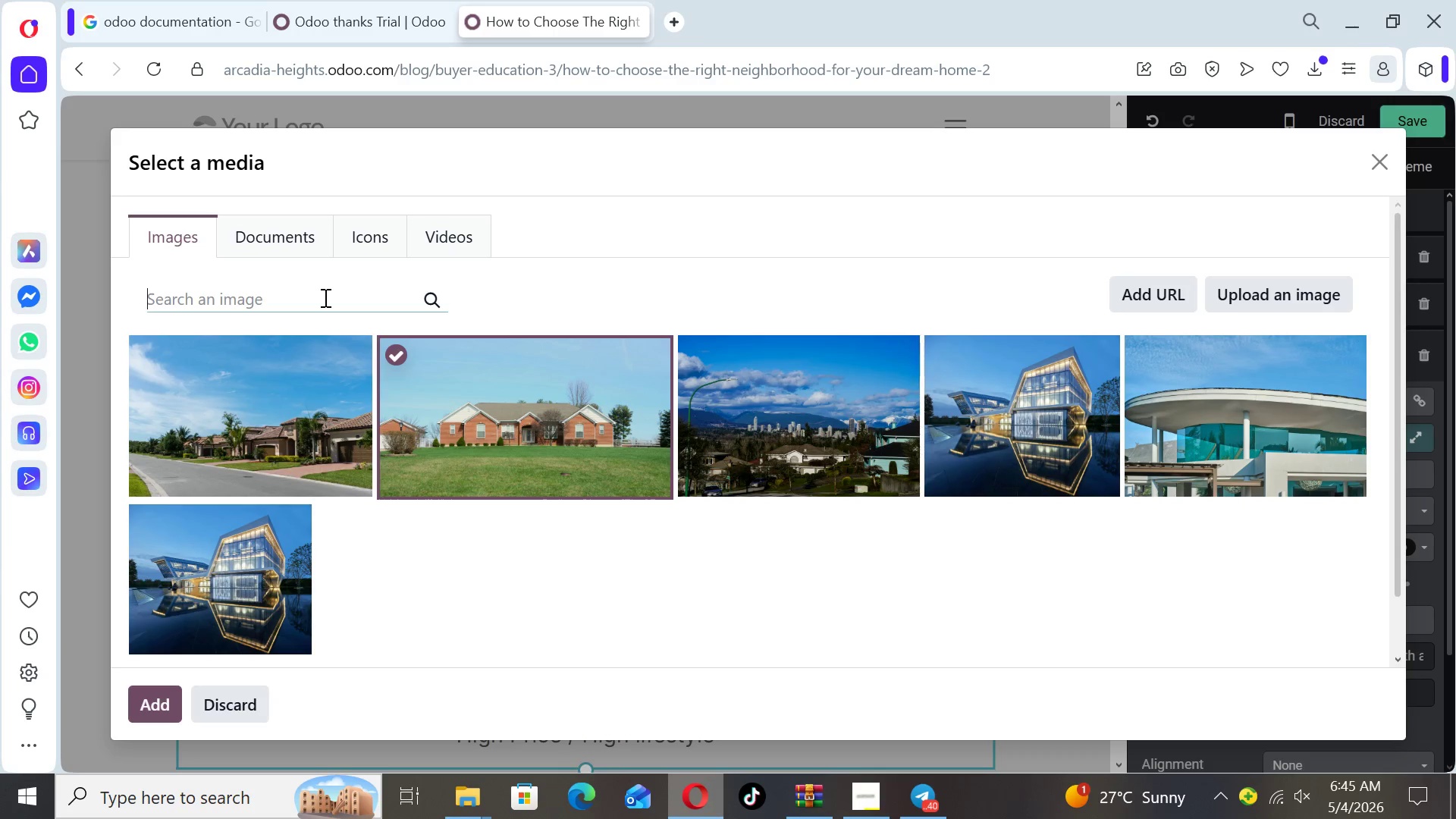 
wait(5.5)
 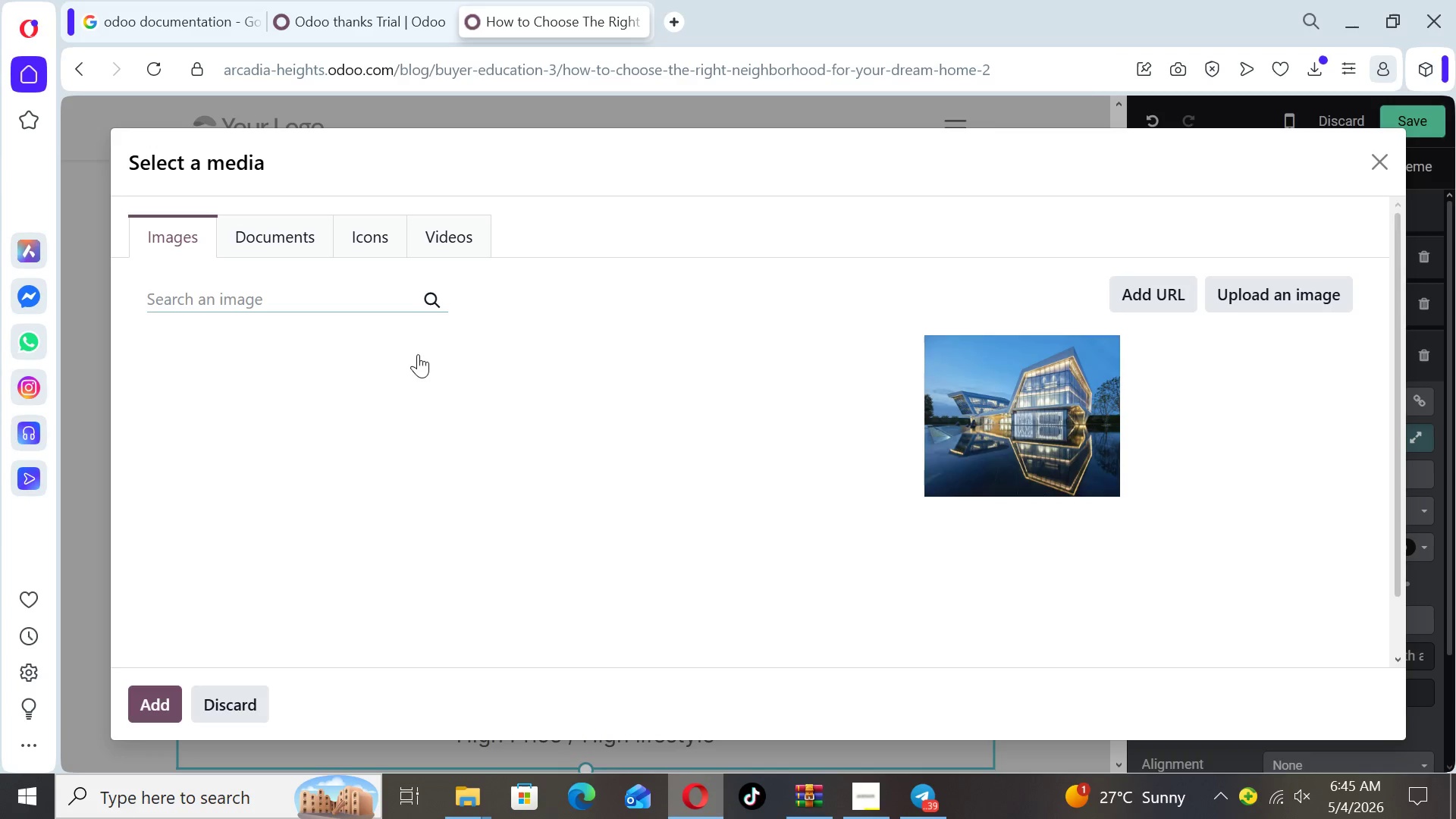 
left_click([324, 297])
 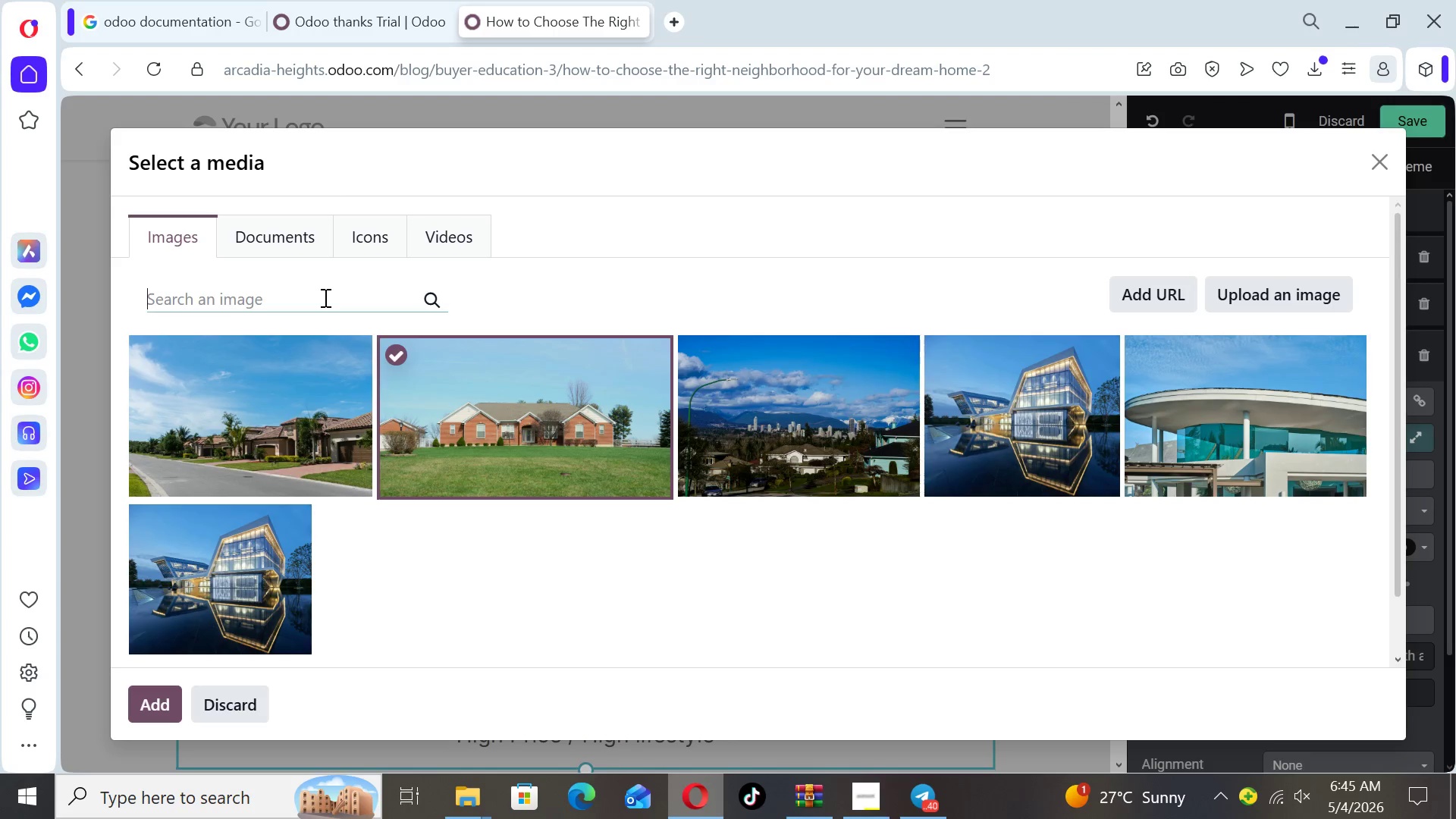 
type(luxury house)
 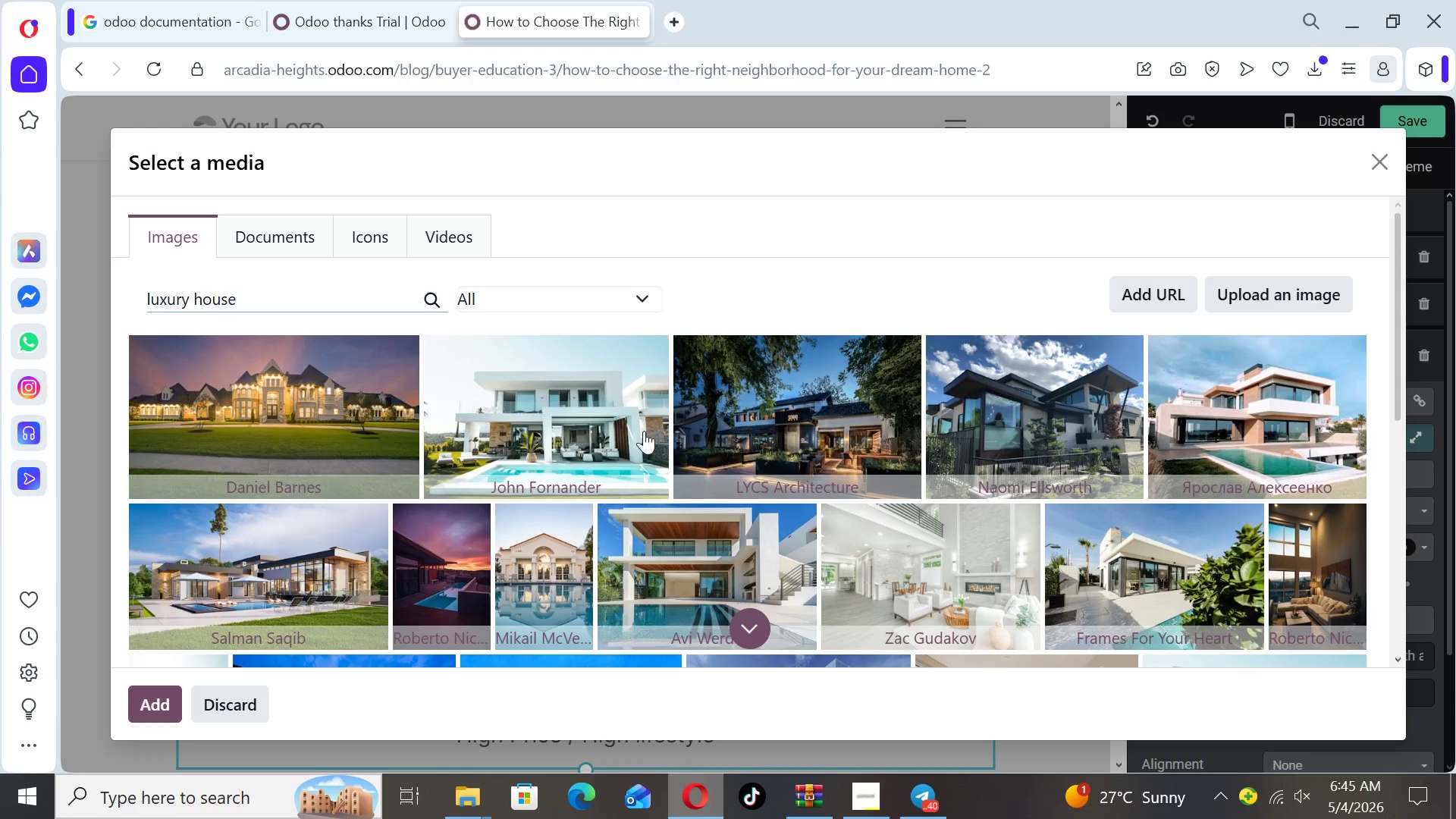 
wait(15.56)
 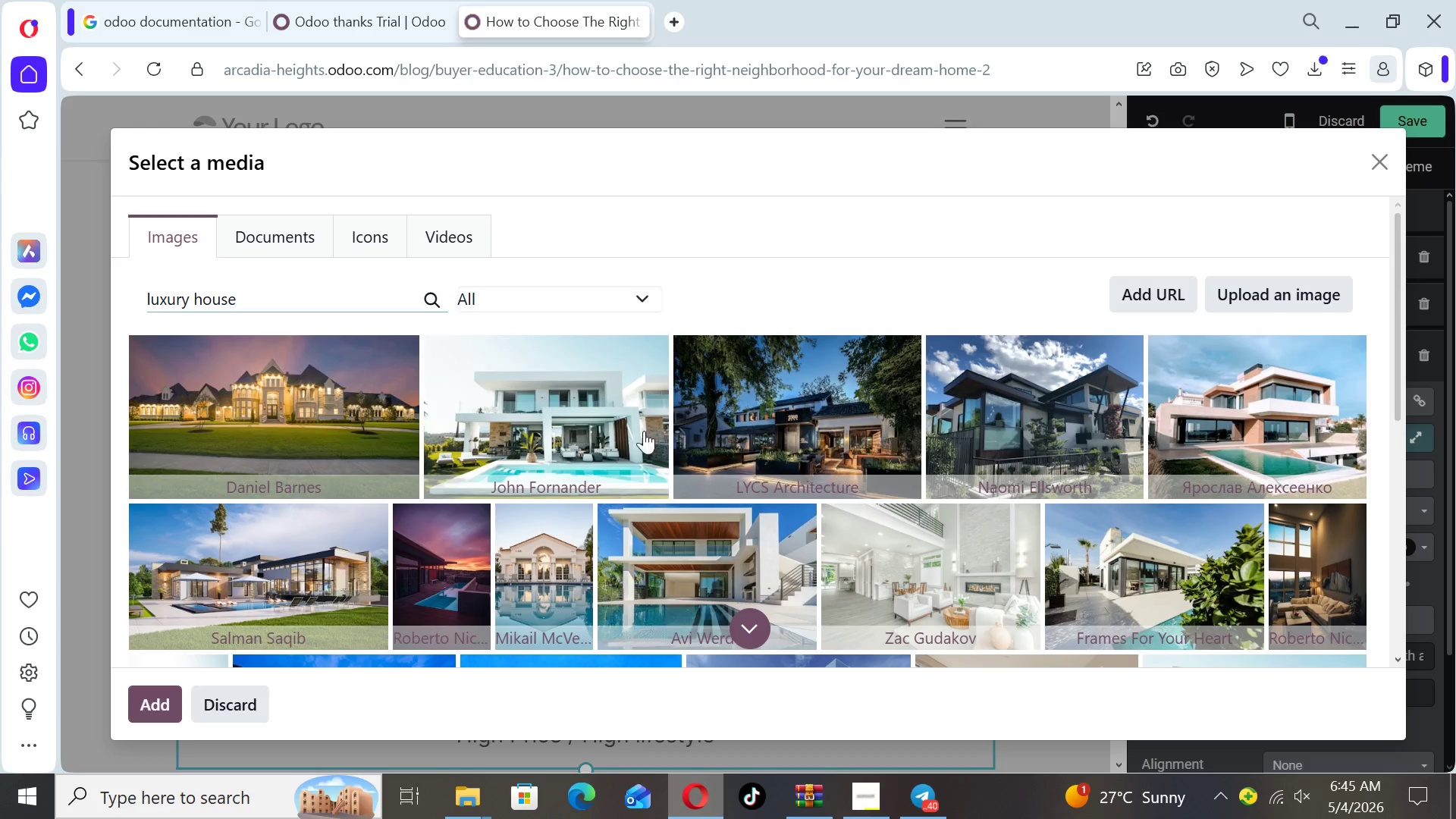 
left_click([1252, 410])
 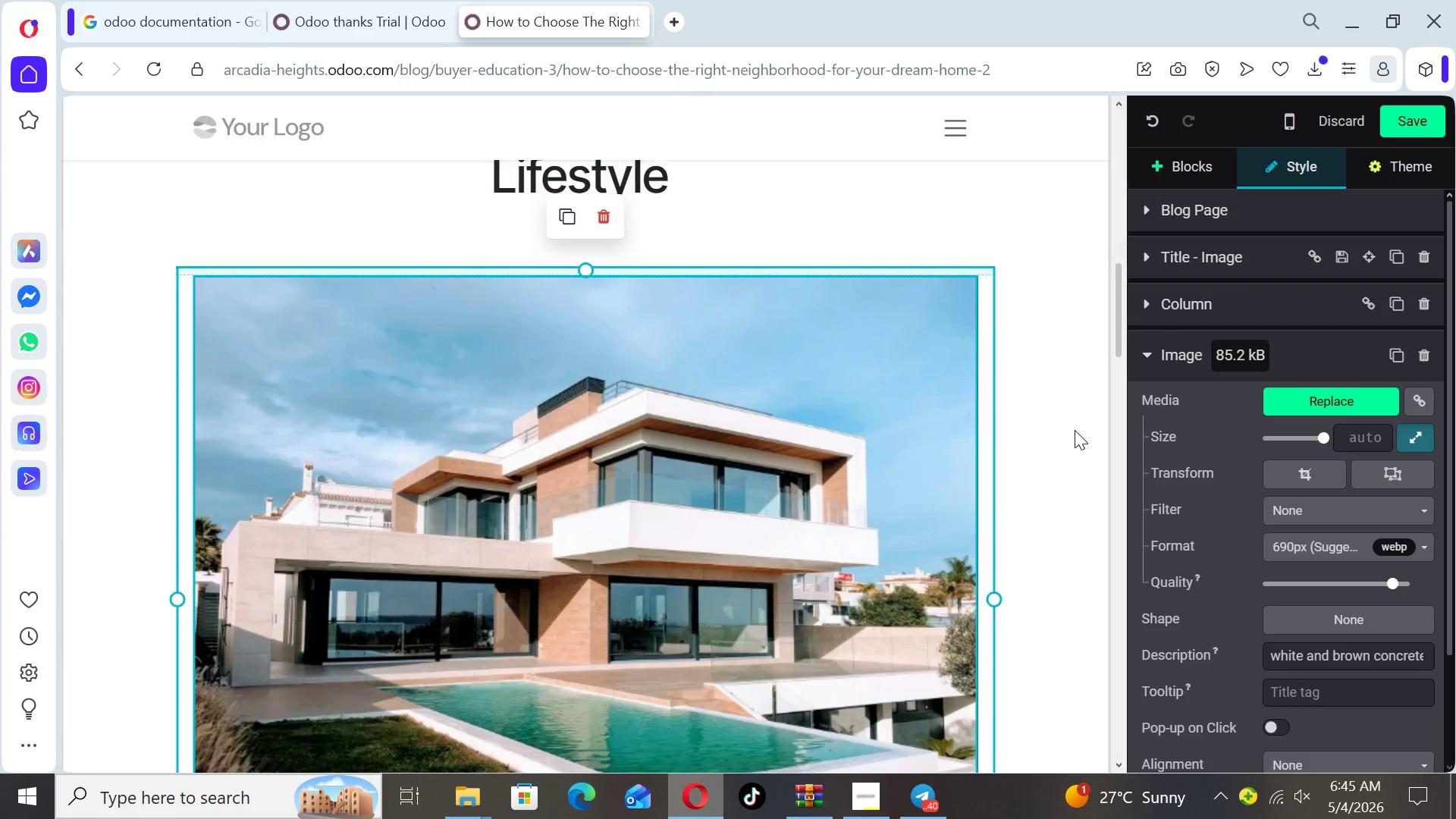 
wait(5.48)
 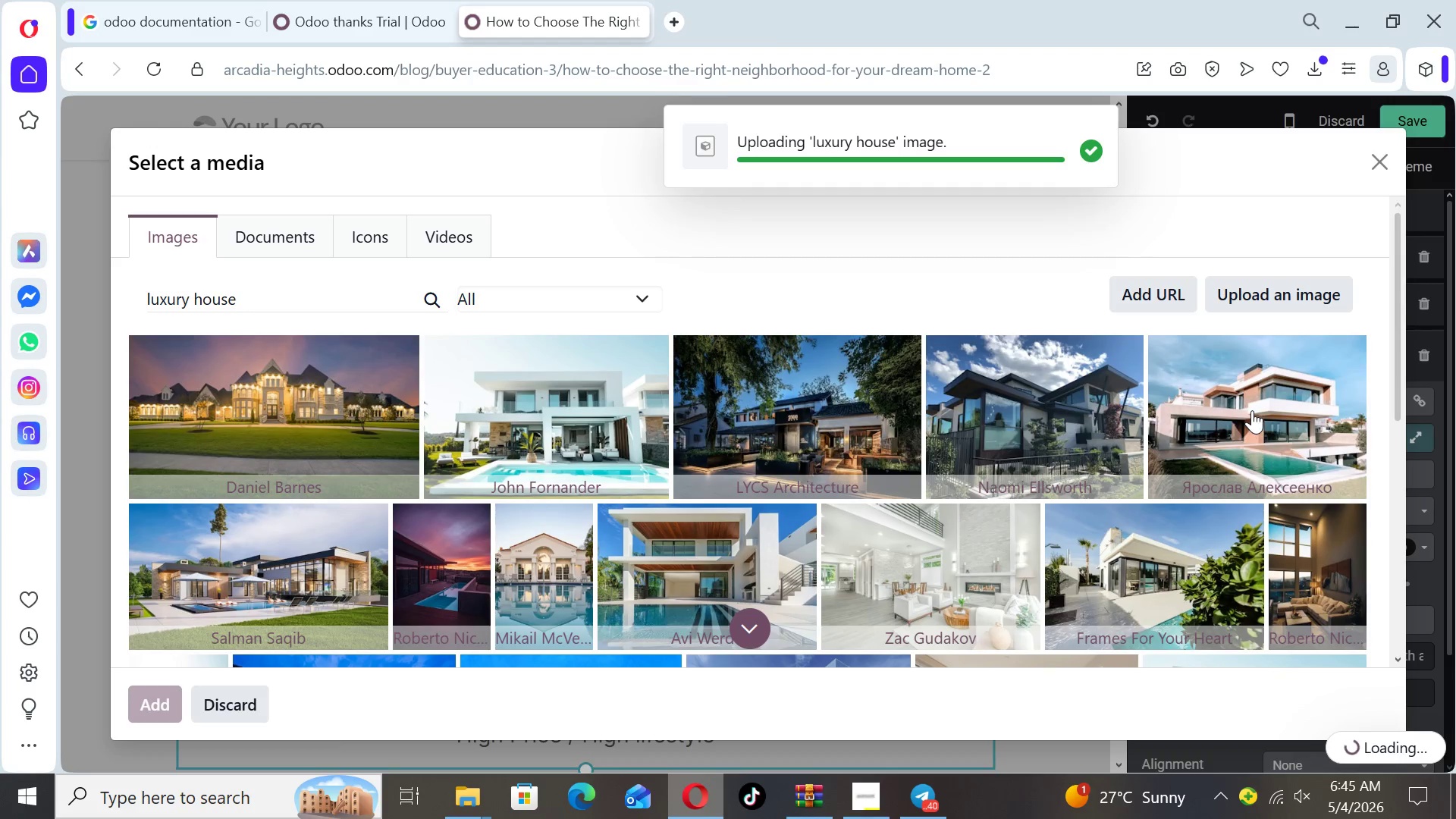 
left_click_drag(start_coordinate=[1112, 340], to_coordinate=[1090, 484])
 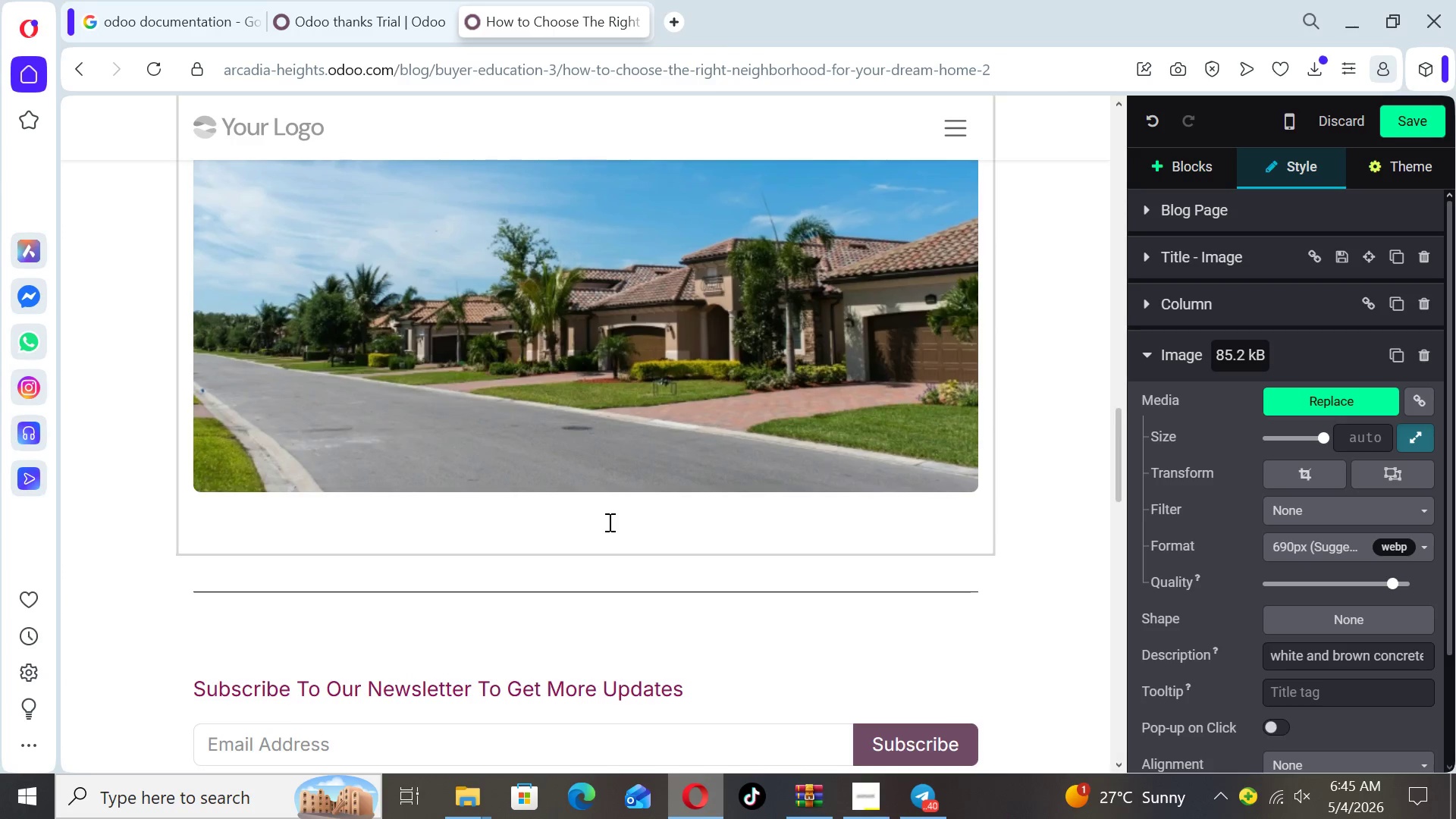 
left_click([604, 522])
 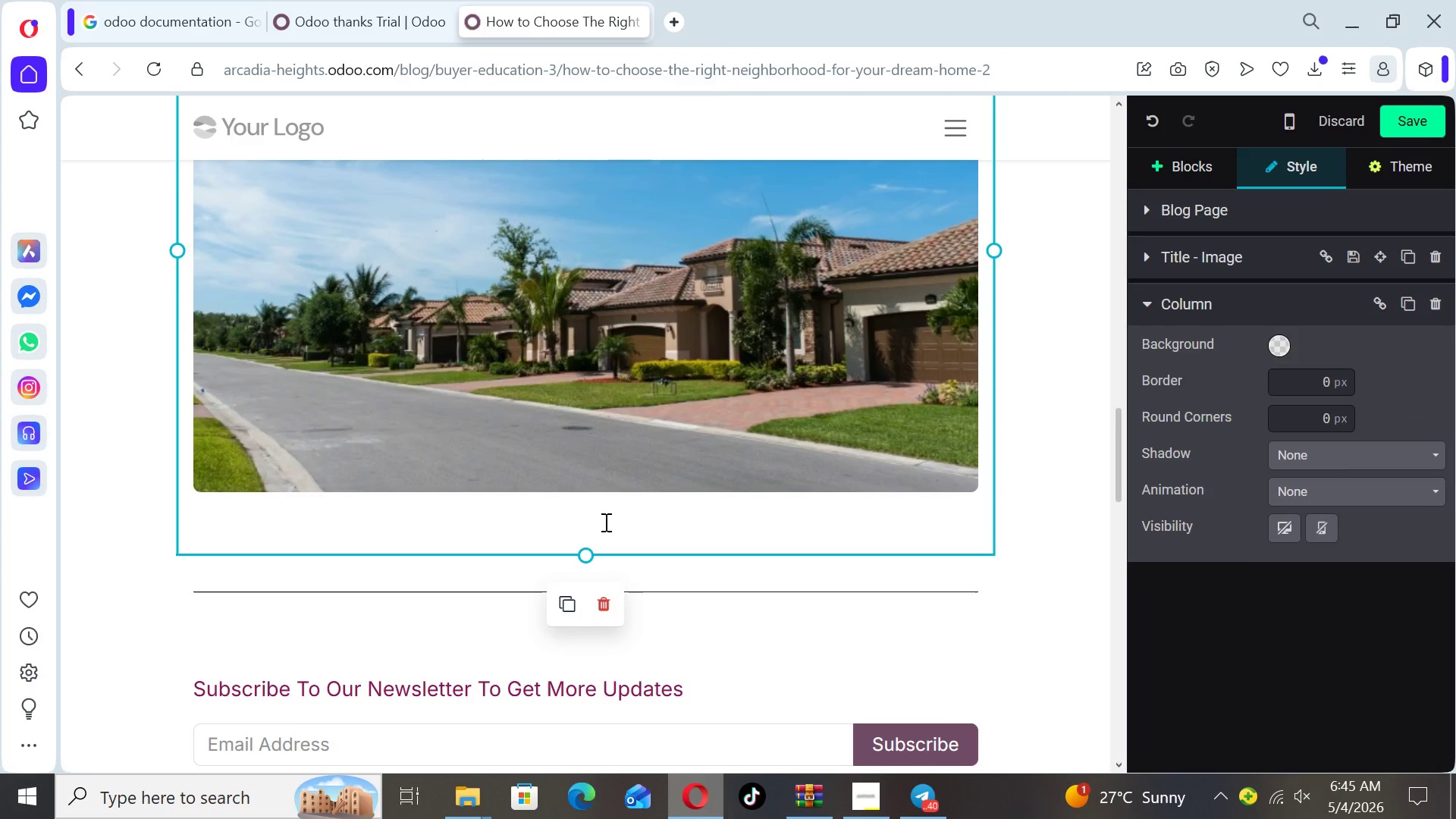 
type(ModeratePrice)
 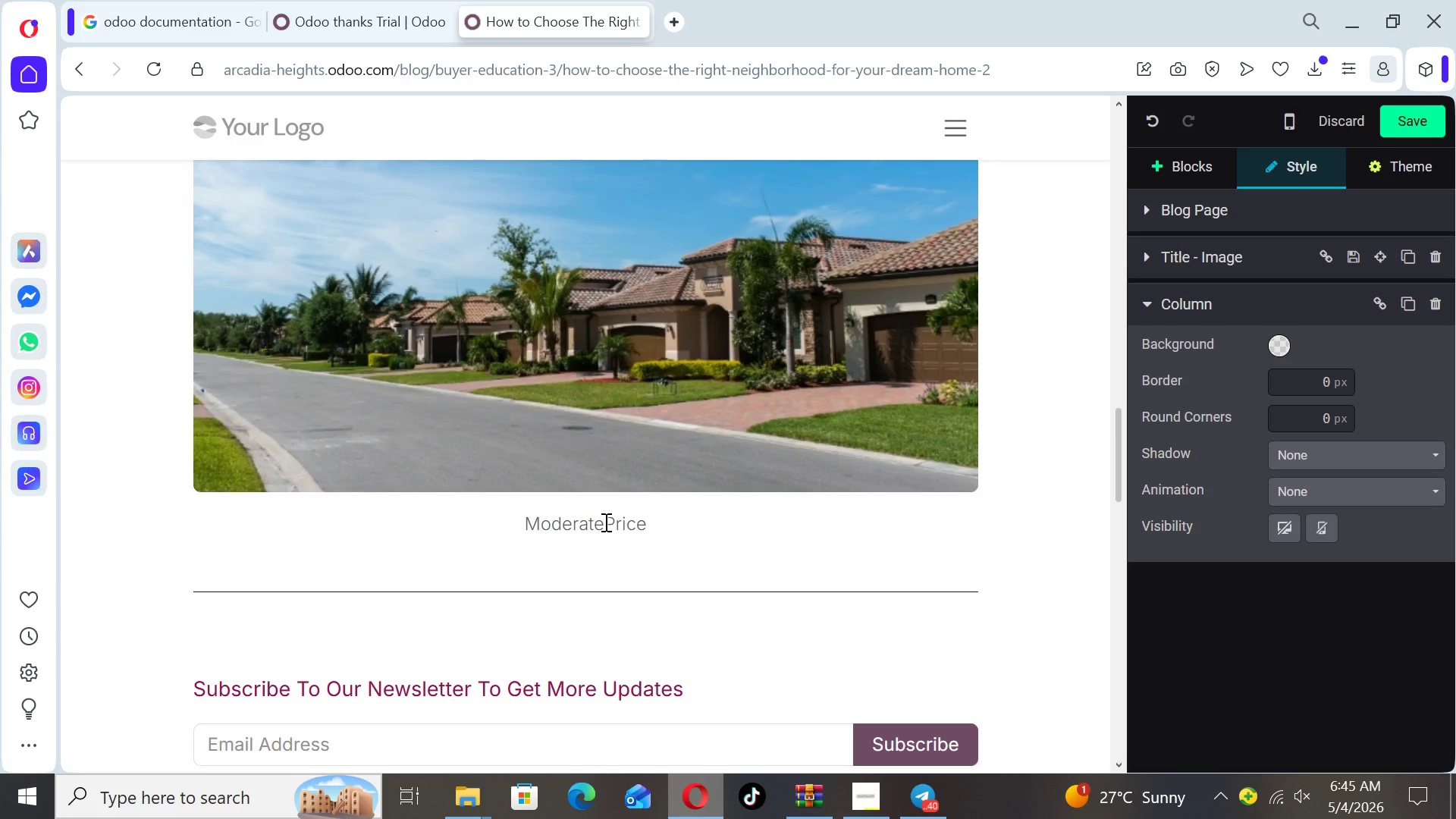 
key(Space)
 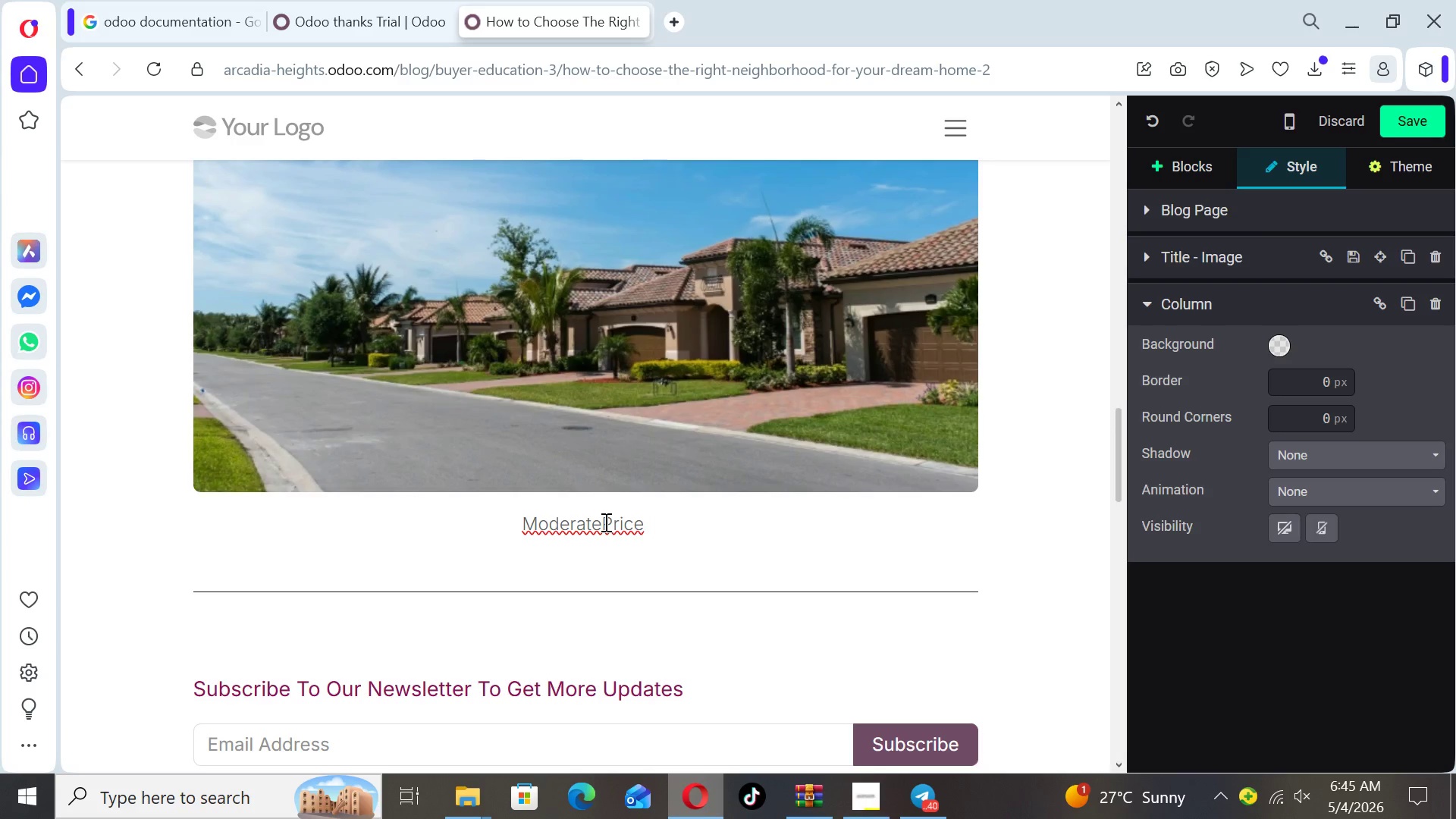 
key(Slash)
 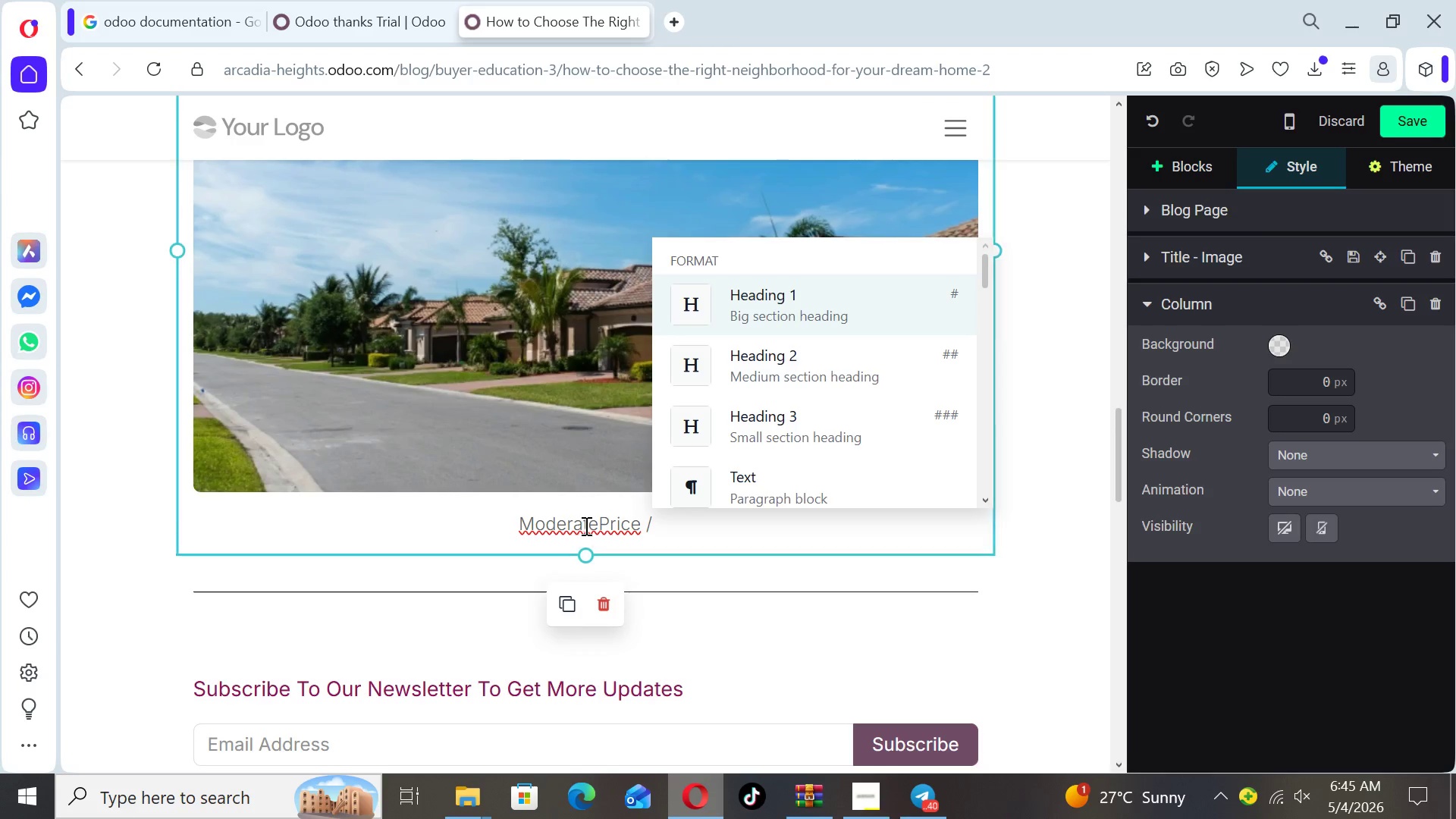 
left_click([598, 522])
 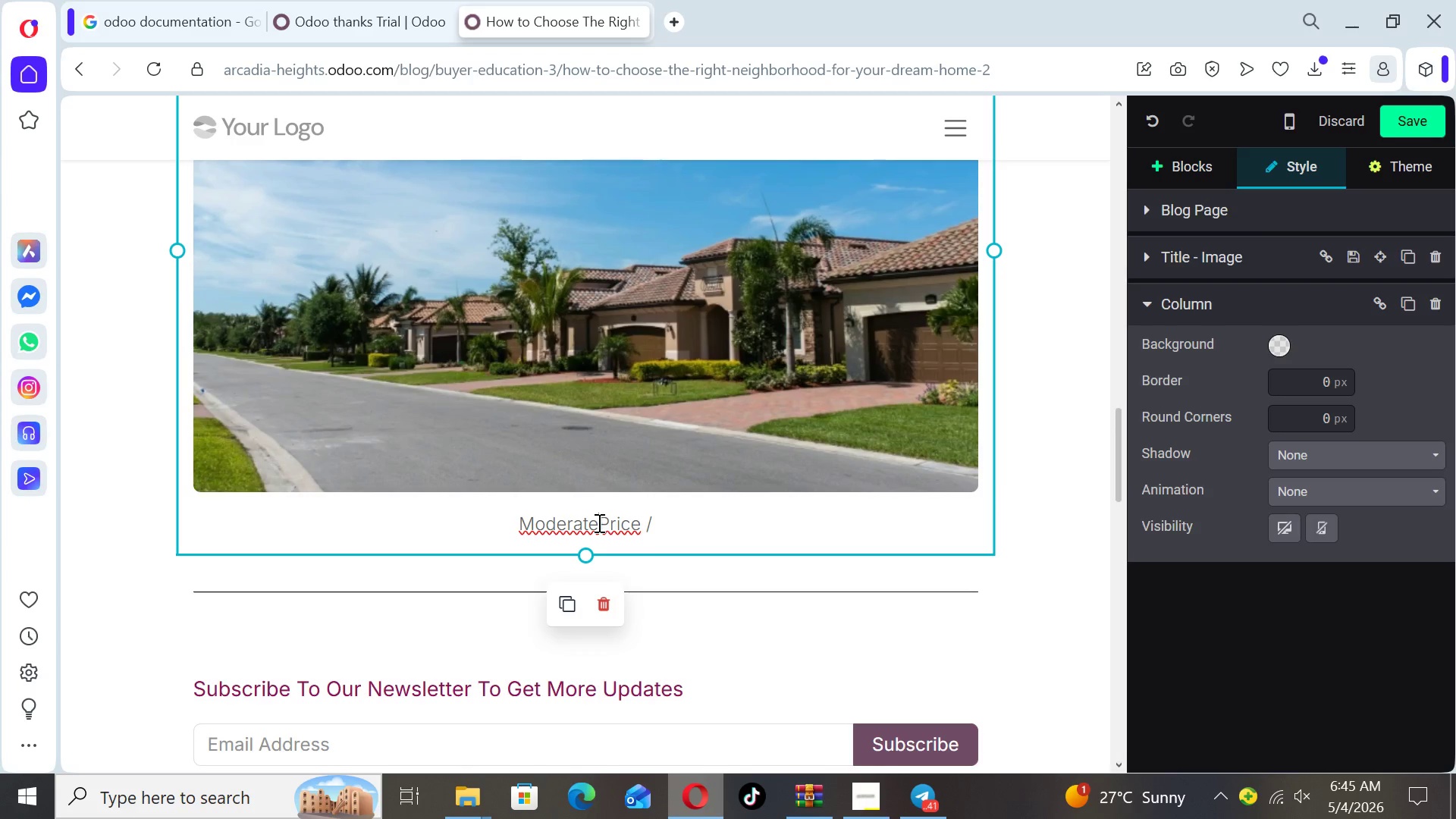 
key(Space)
 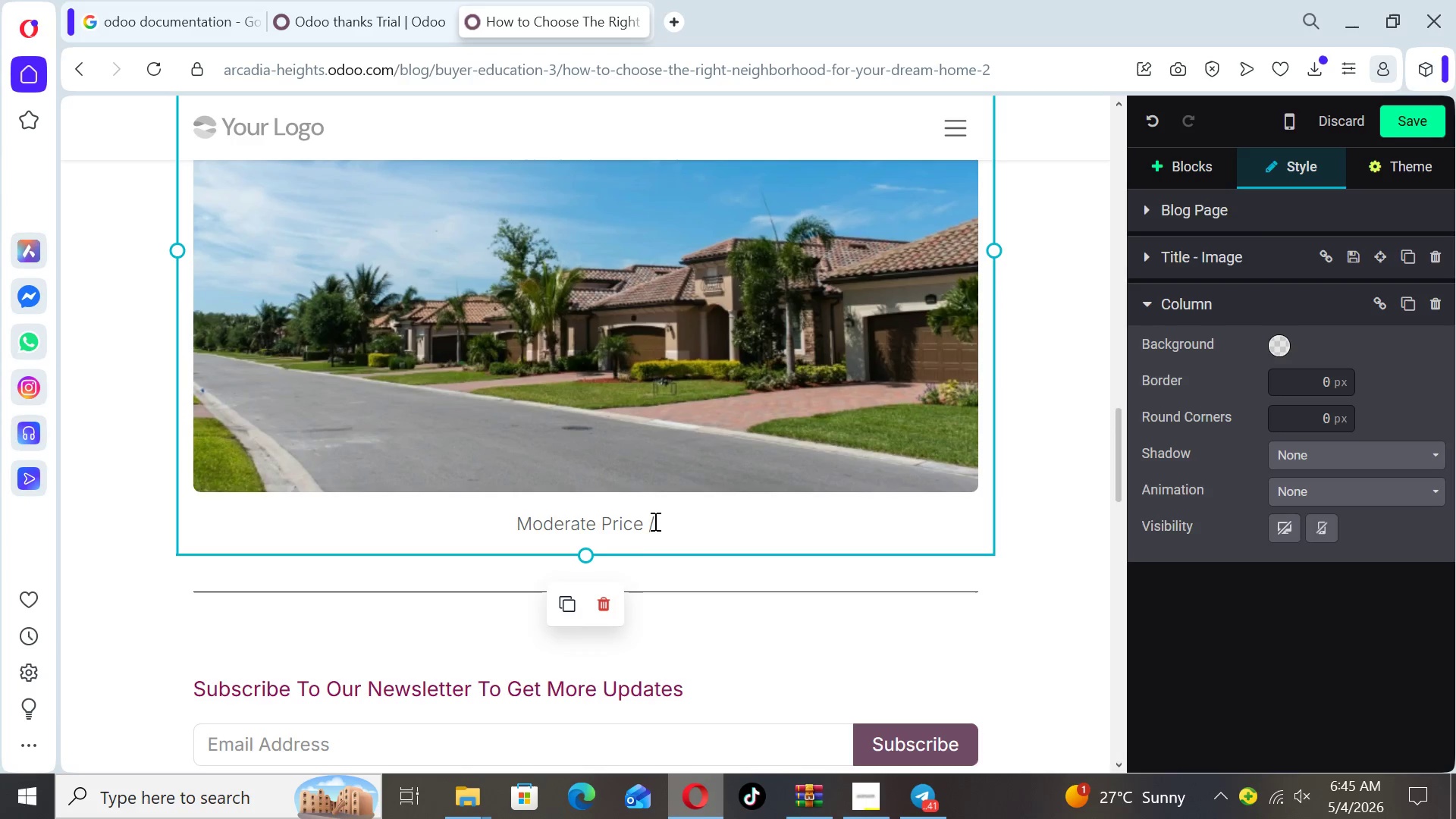 
left_click([655, 520])
 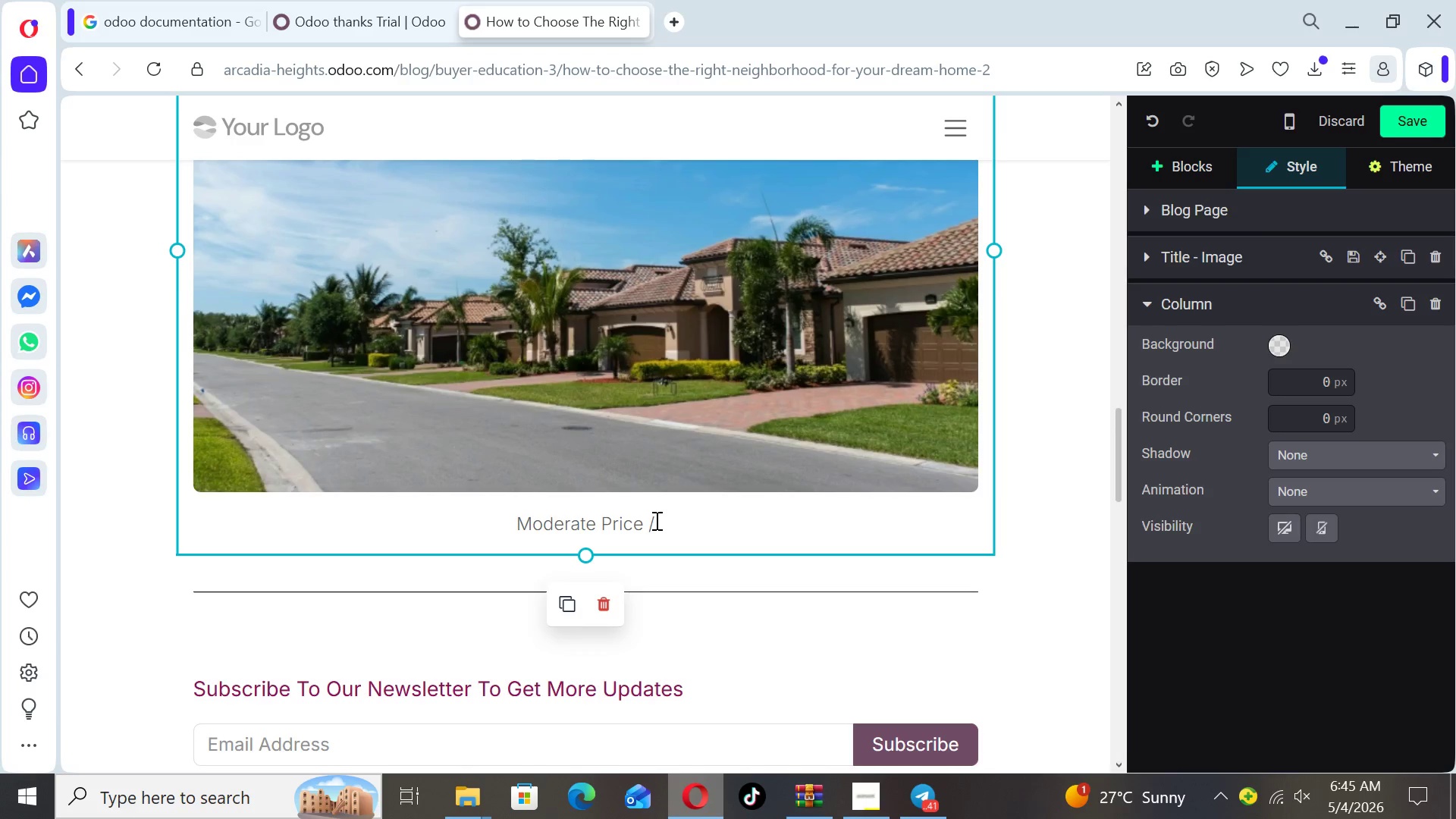 
type( Balanced L)
key(Backspace)
type(lifestyle)
 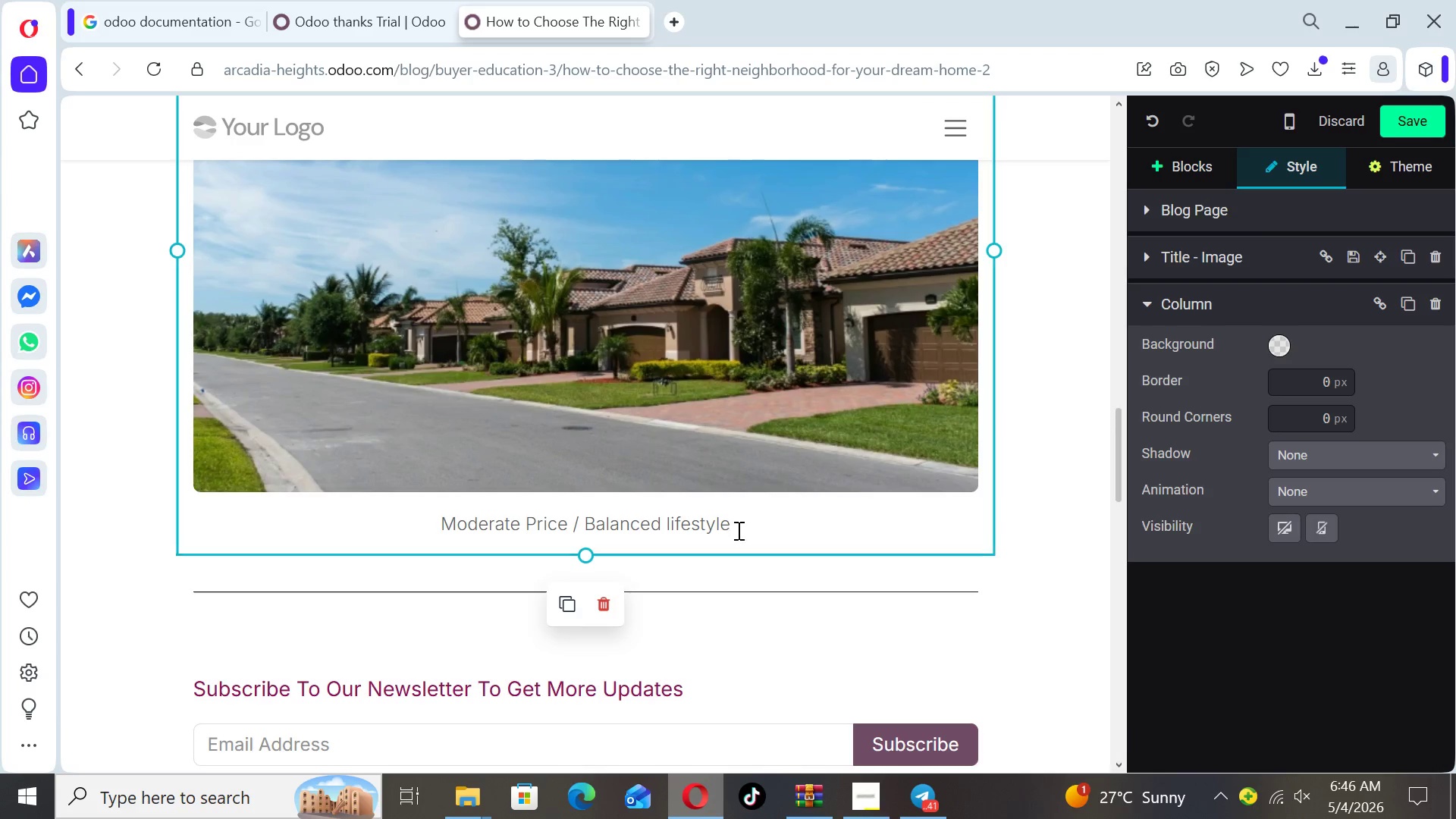 
left_click_drag(start_coordinate=[739, 524], to_coordinate=[422, 516])
 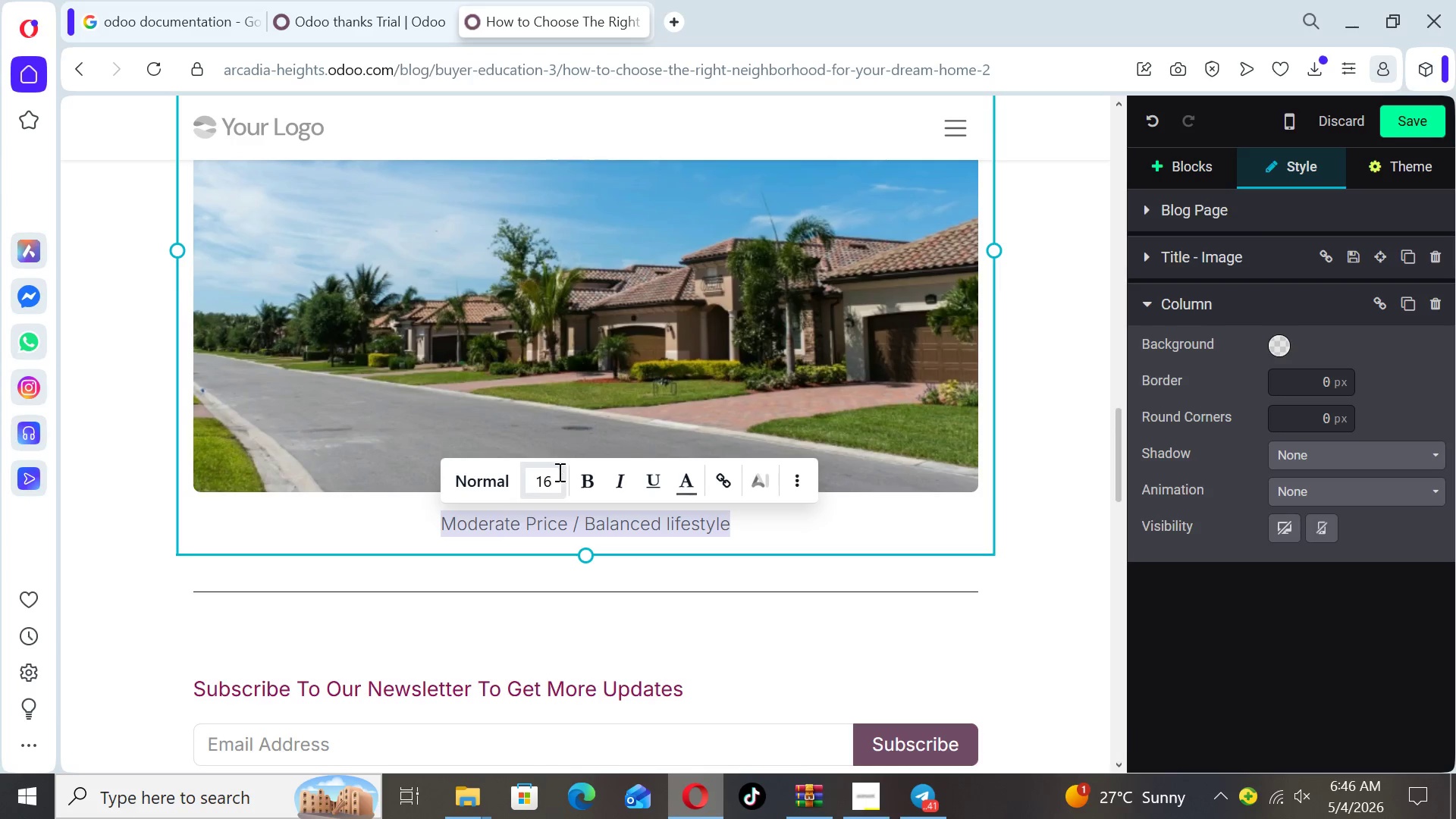 
left_click([557, 472])
 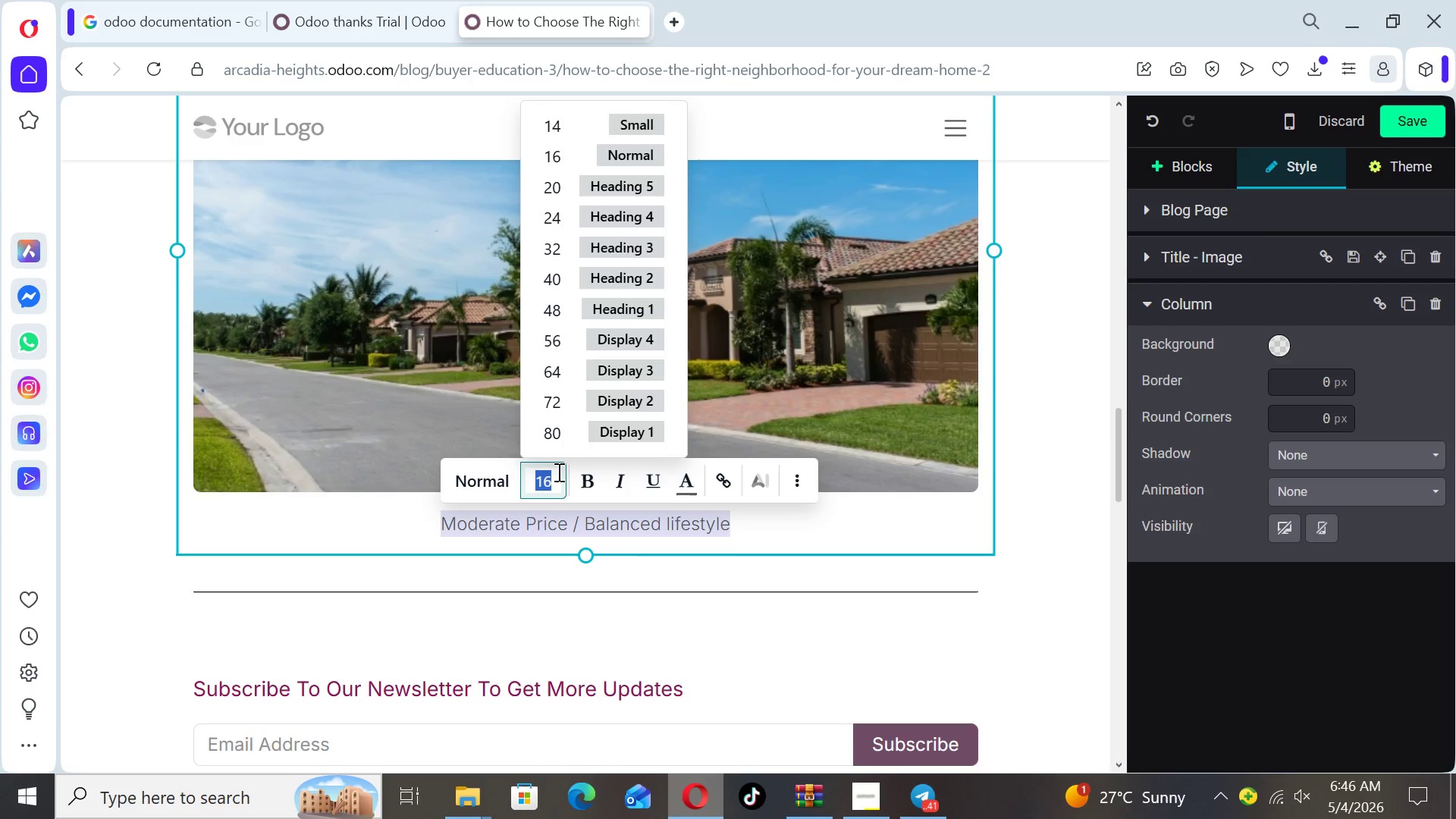 
type(19)
 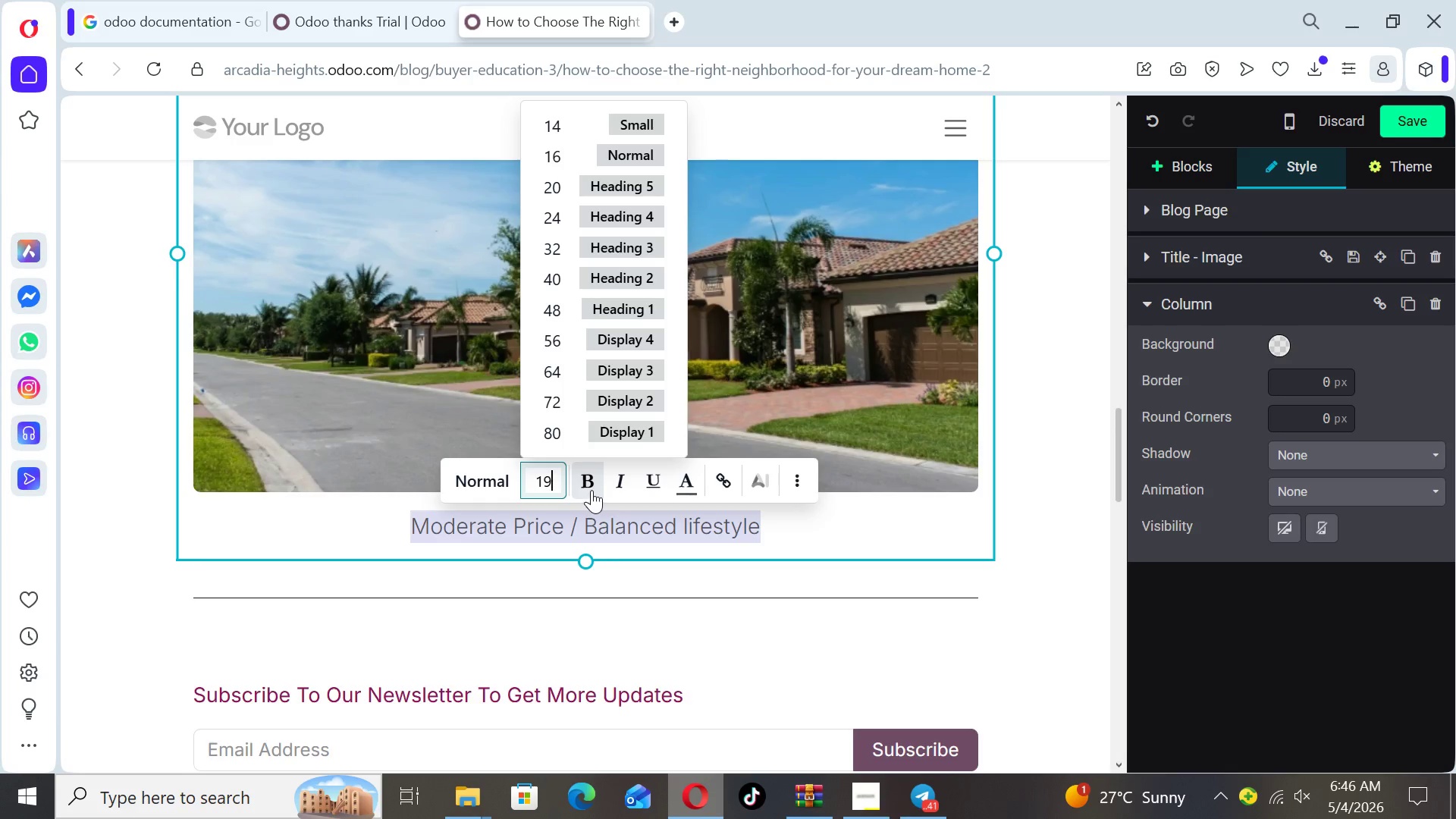 
left_click([592, 490])
 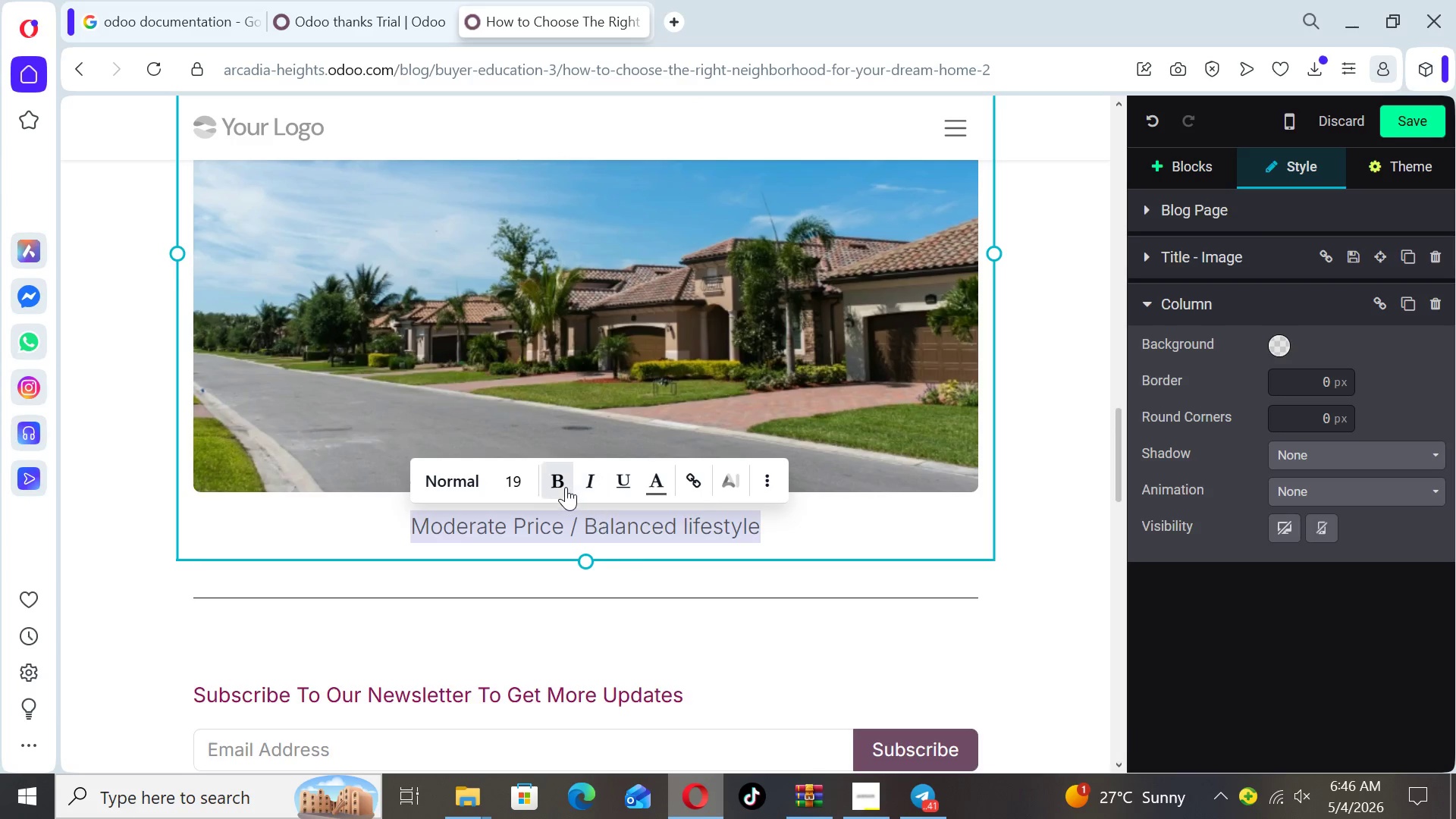 
left_click([564, 487])
 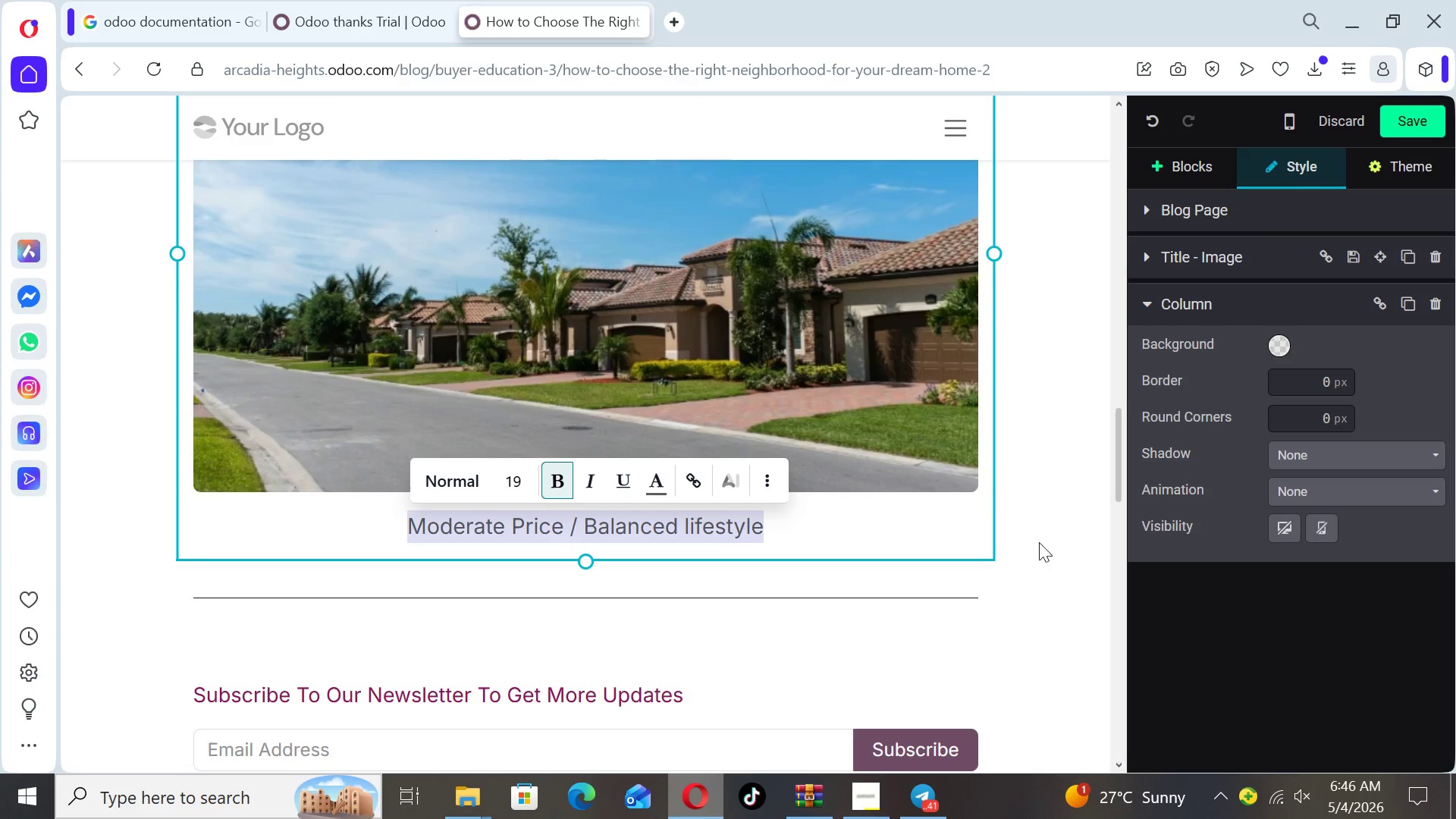 
left_click([1052, 540])
 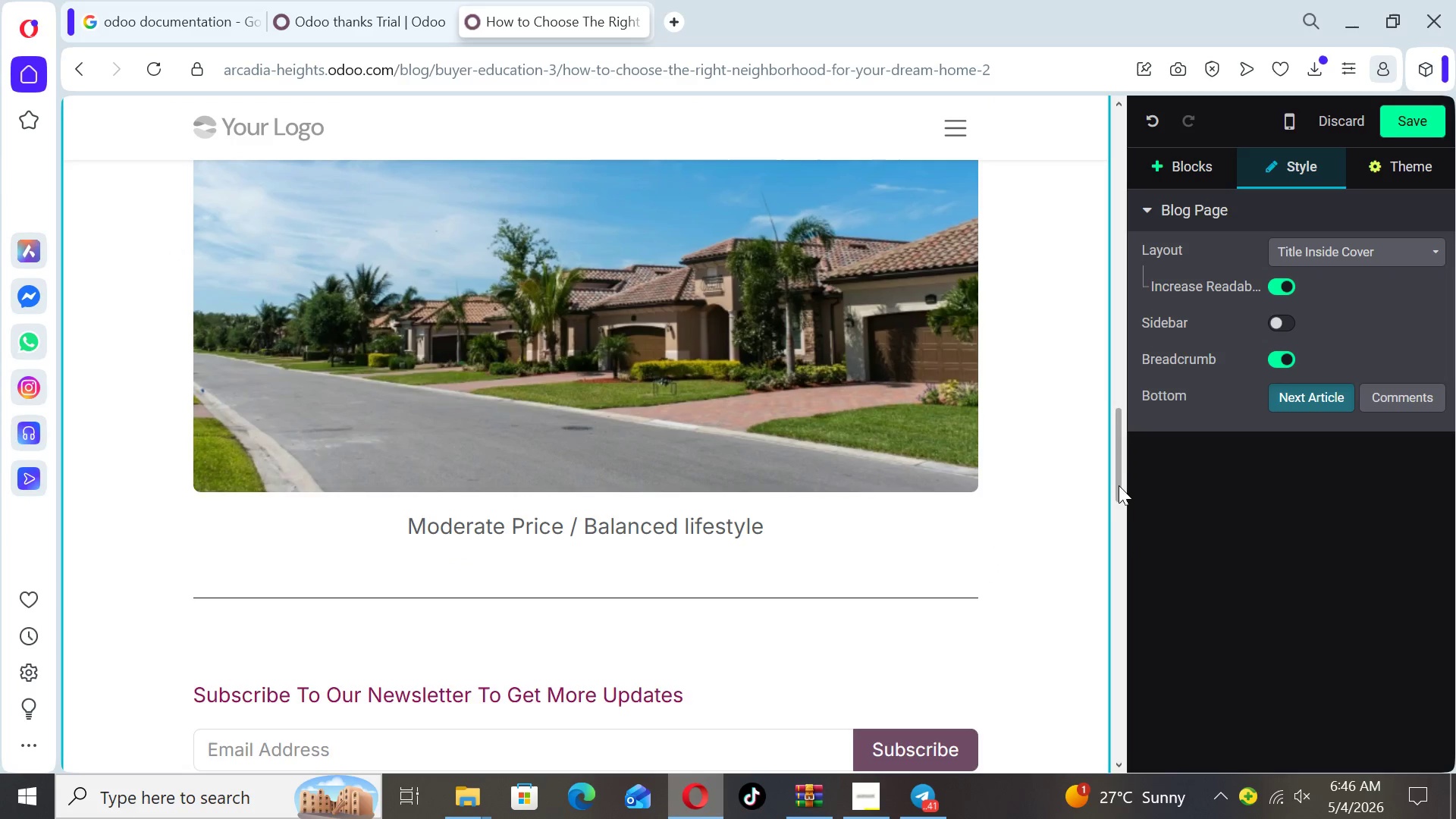 
left_click_drag(start_coordinate=[1116, 486], to_coordinate=[1097, 293])
 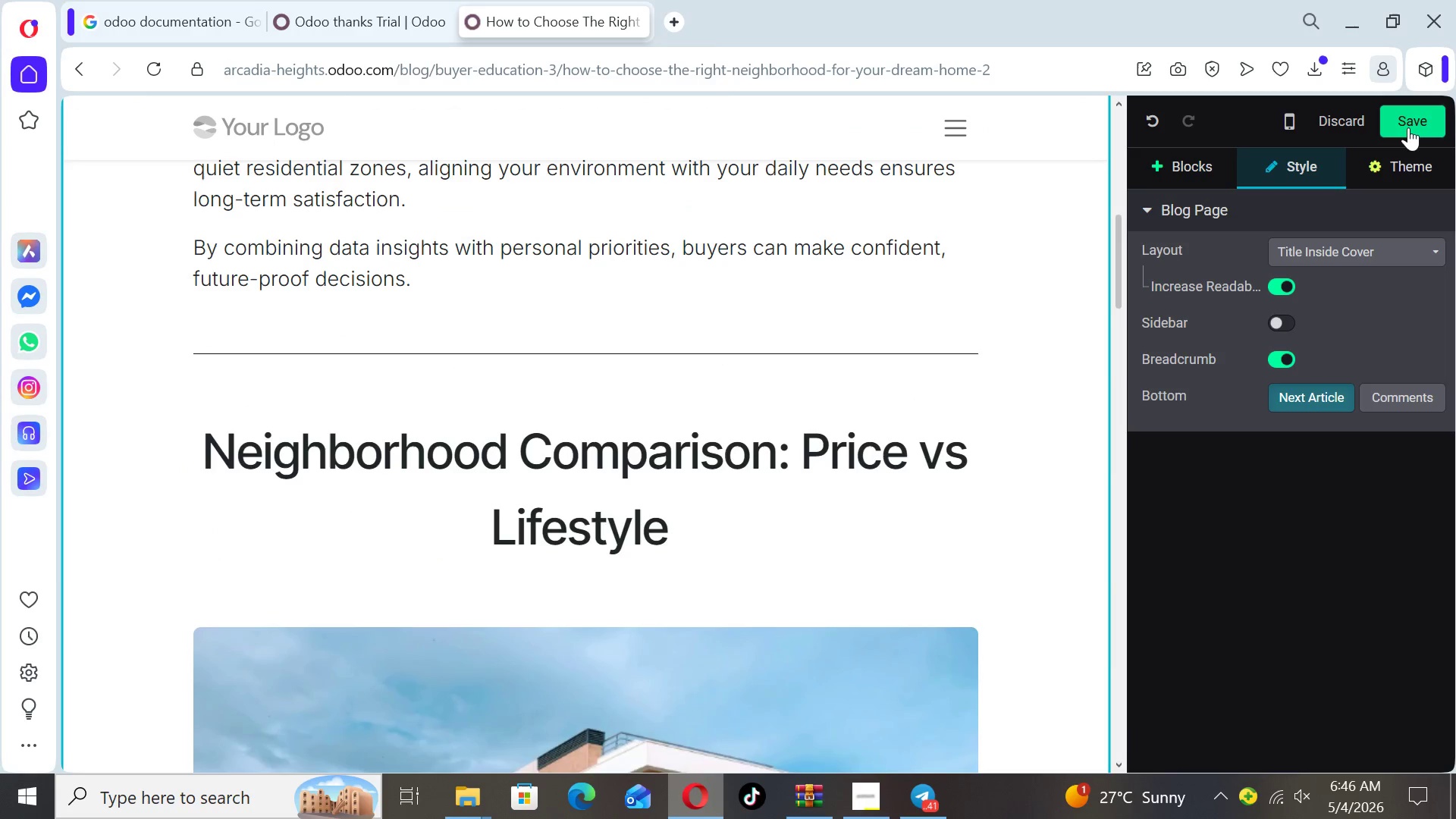 
left_click([1408, 127])
 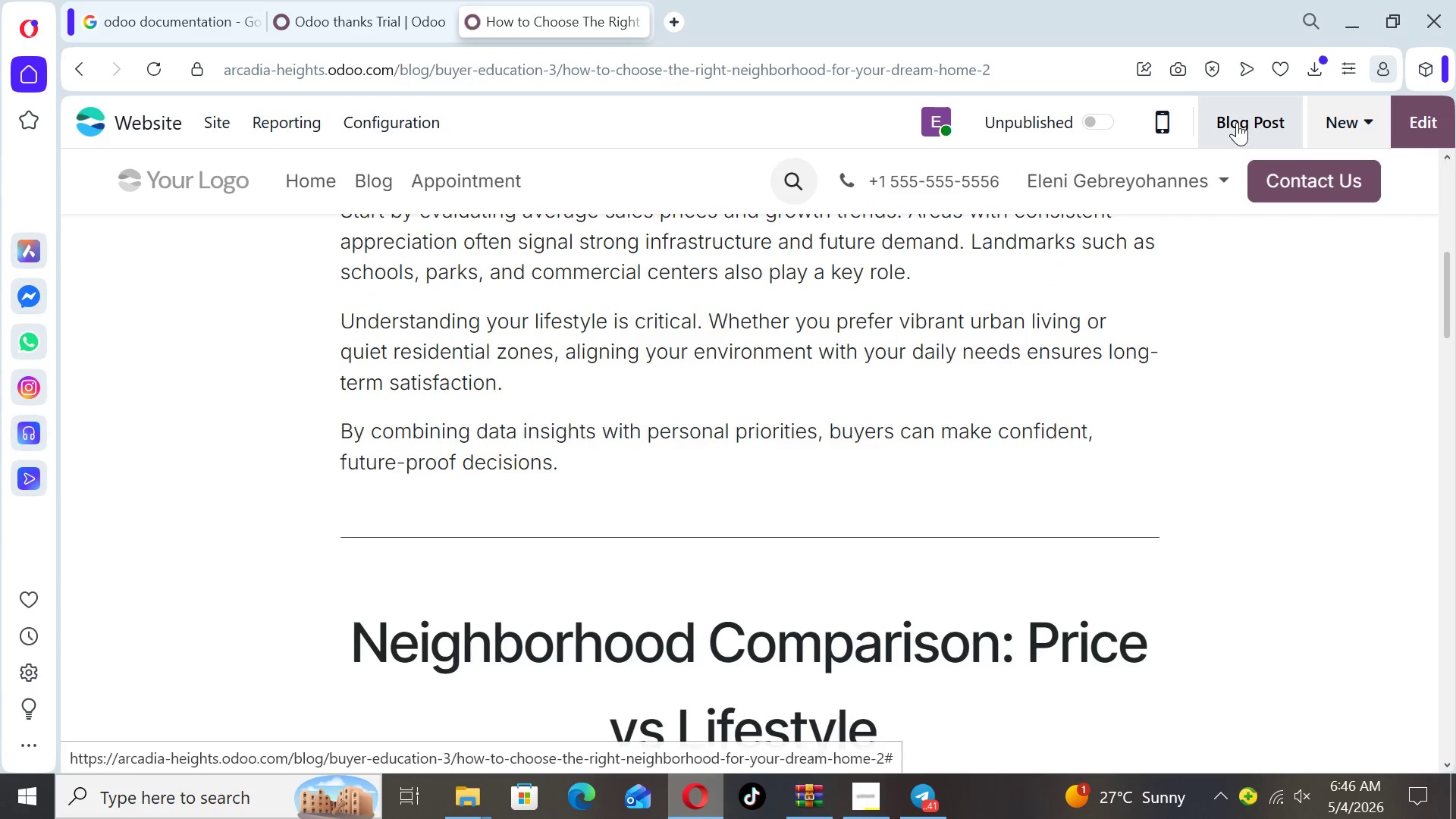 
left_click([1237, 122])
 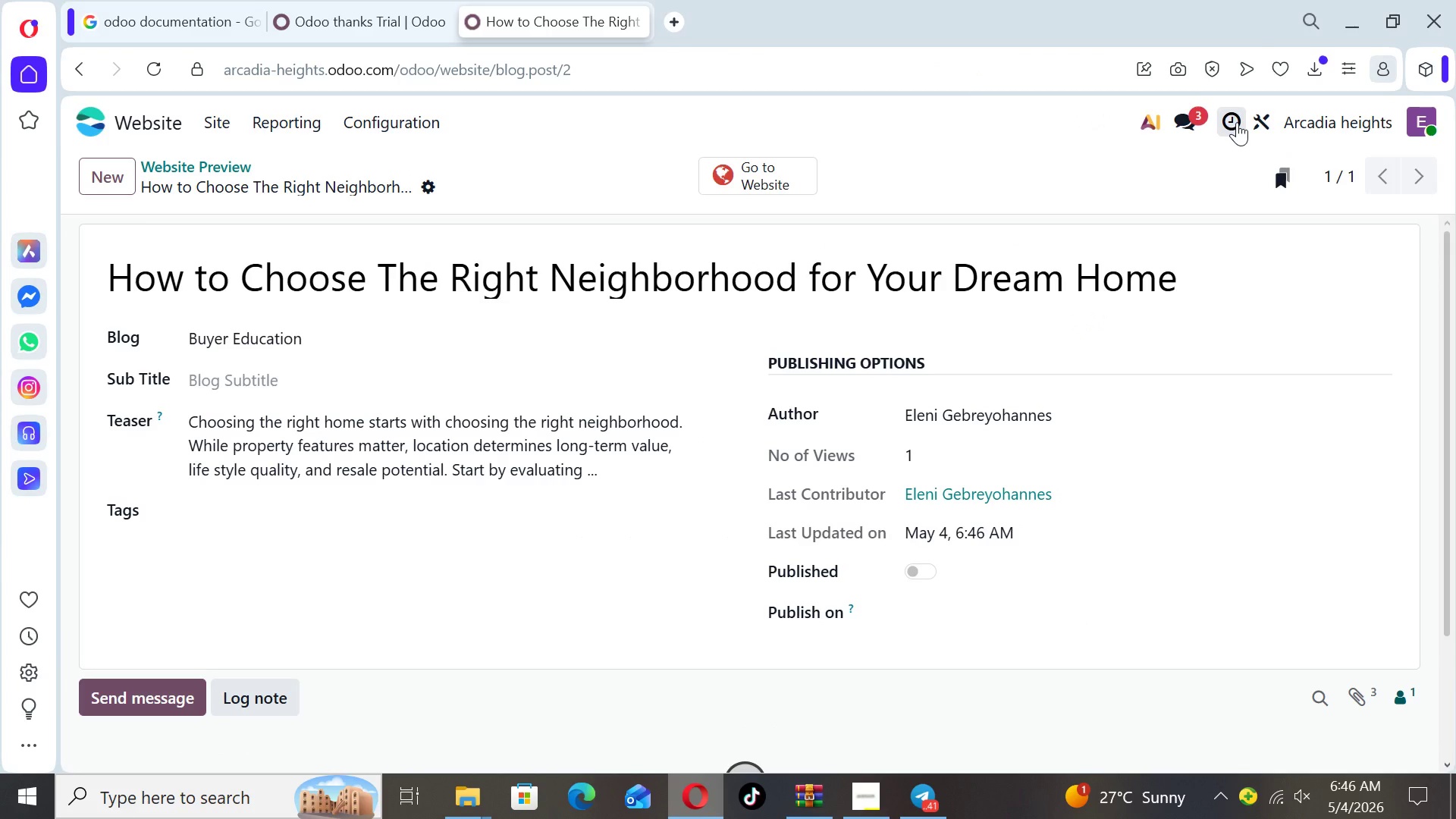 
wait(9.08)
 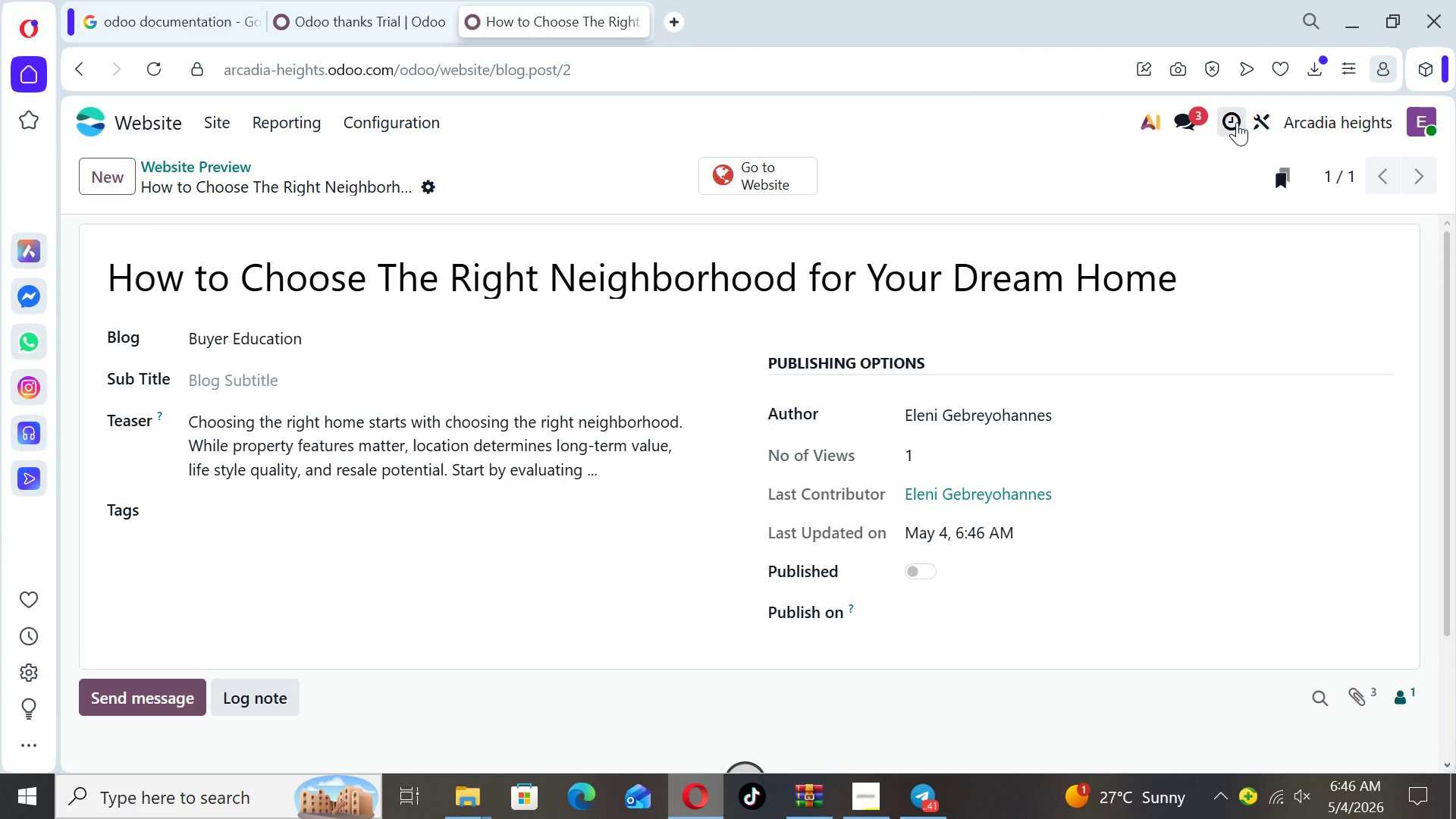 
left_click([249, 500])
 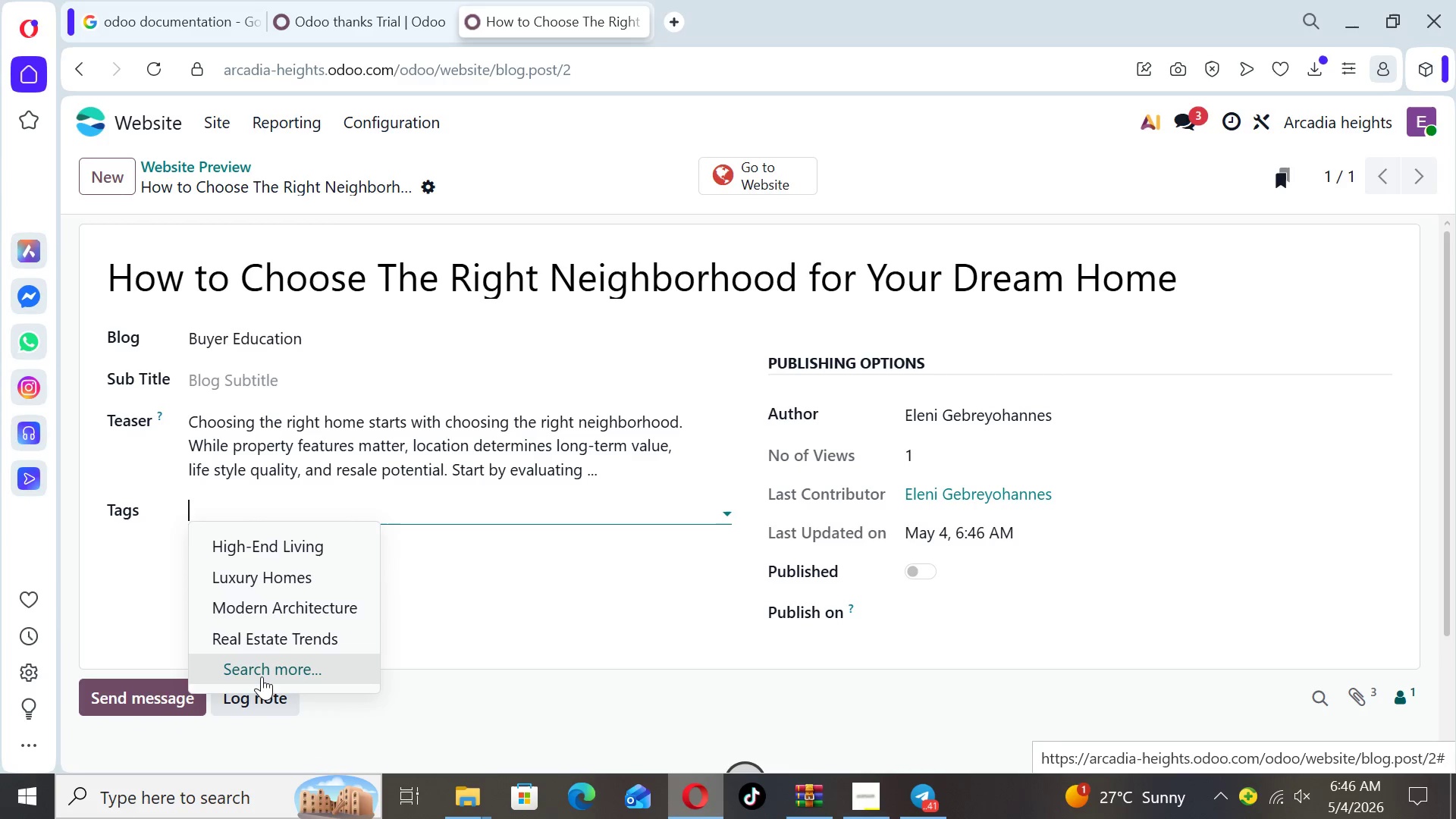 
left_click([262, 682])
 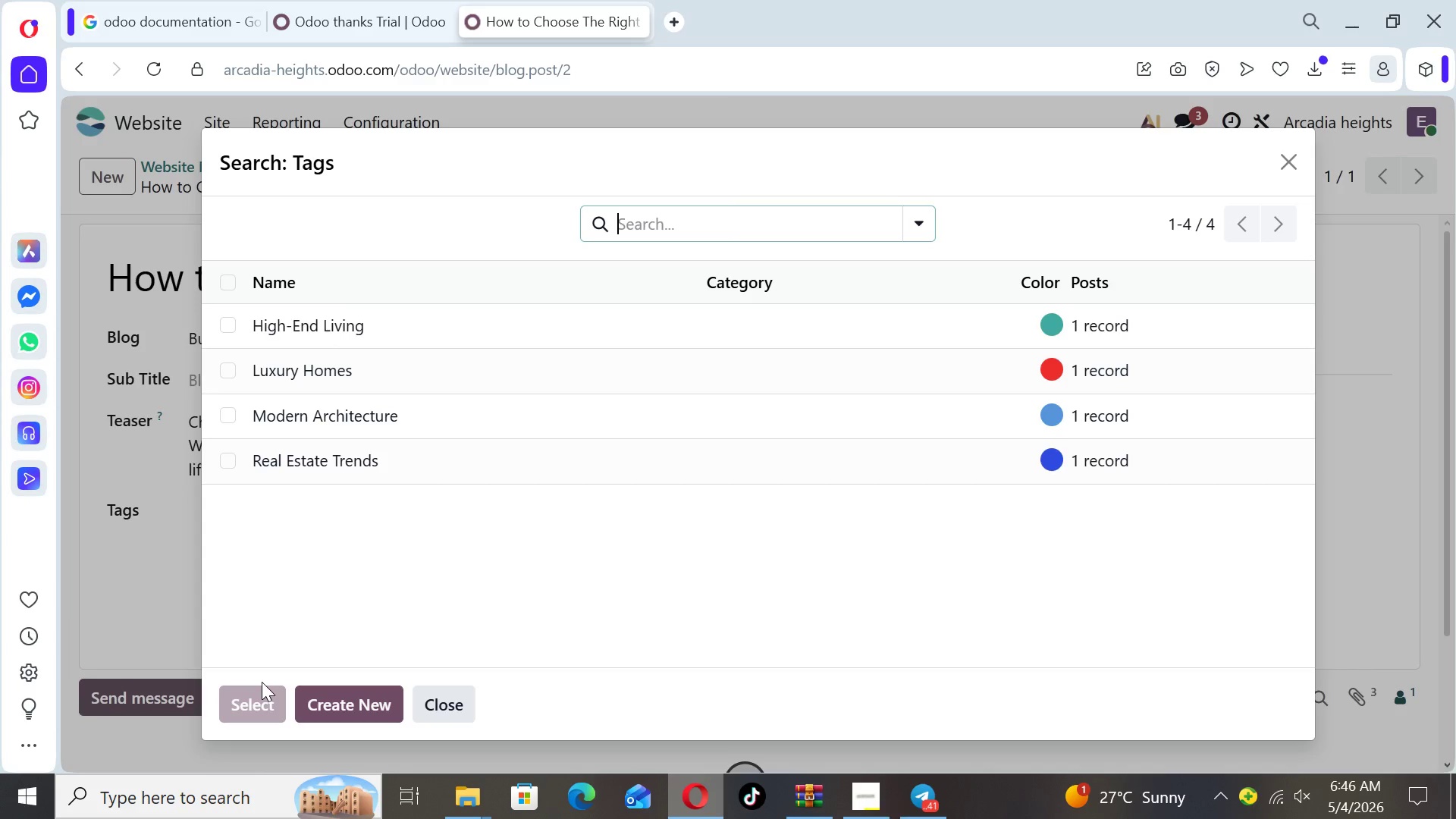 
wait(5.11)
 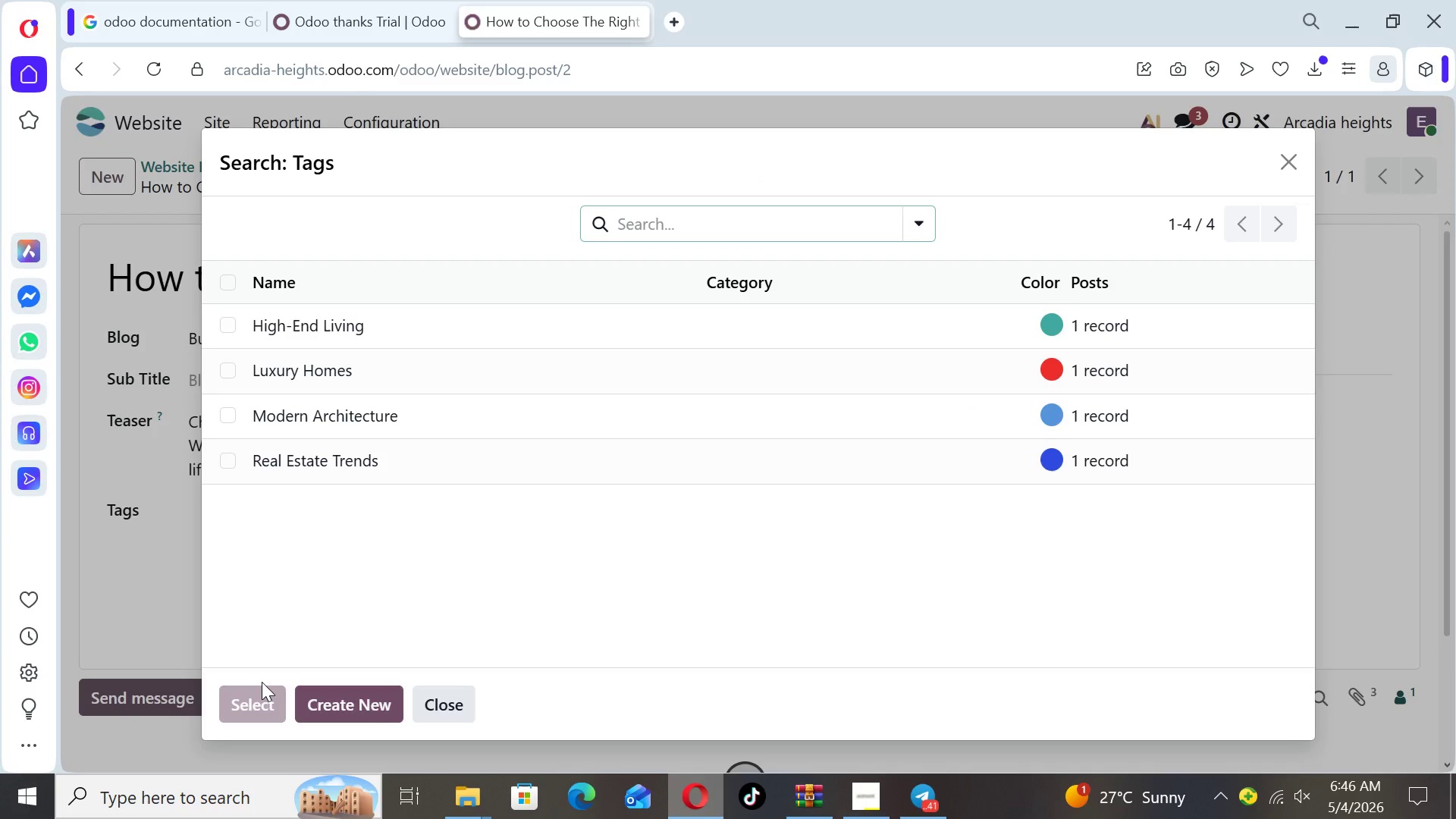 
left_click([328, 699])
 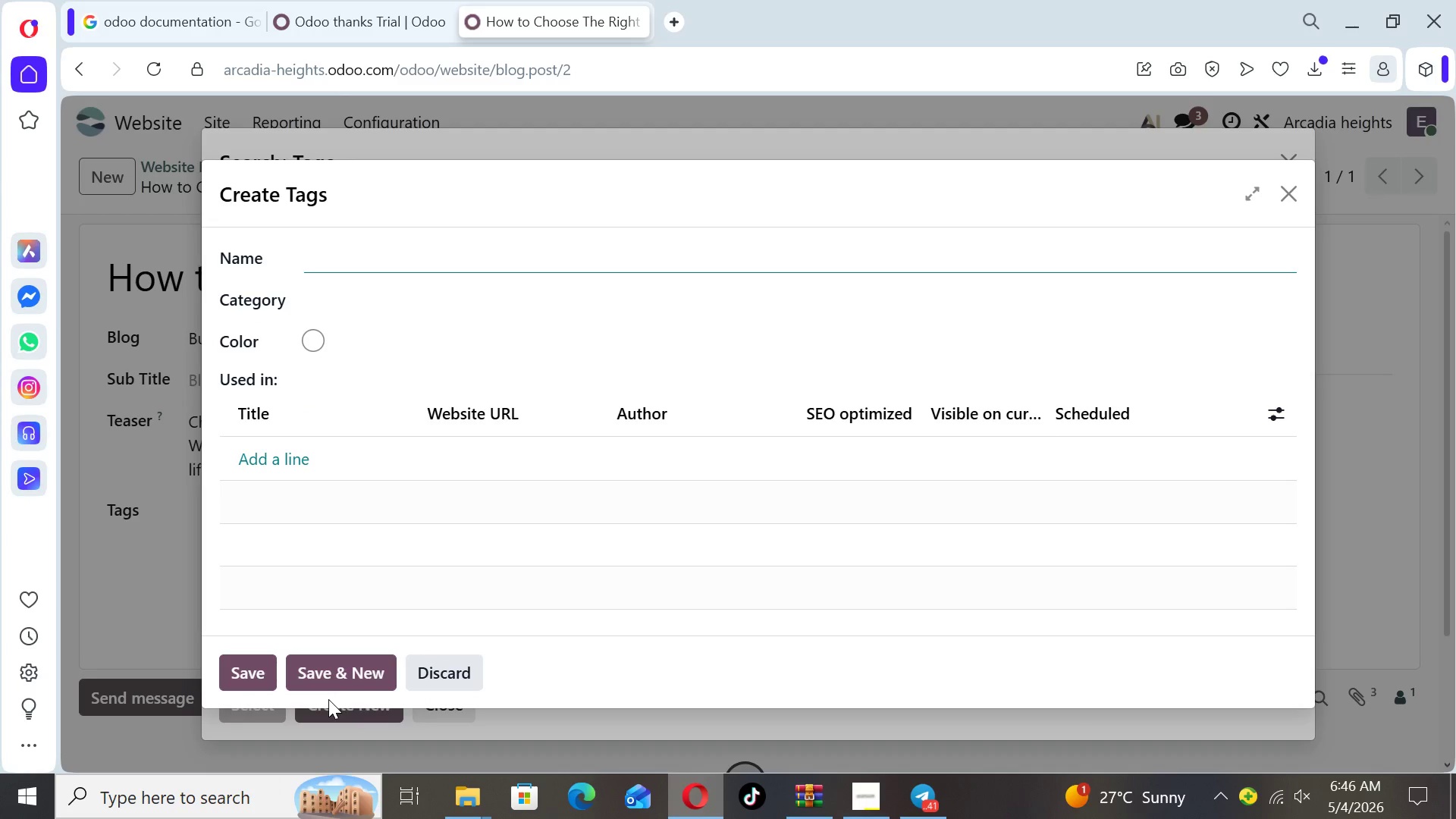 
type(Buyer Guide)
 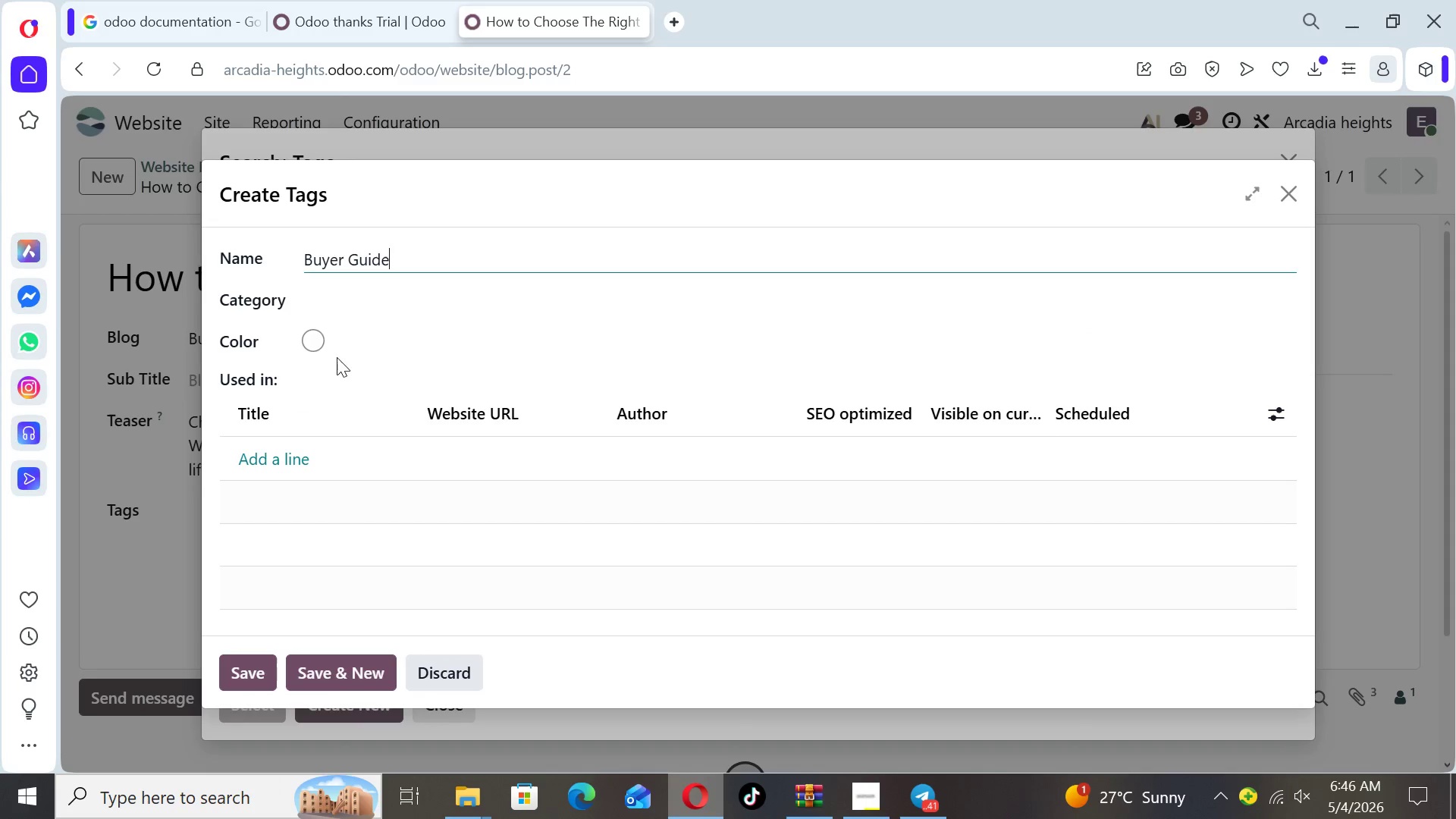 
left_click([310, 343])
 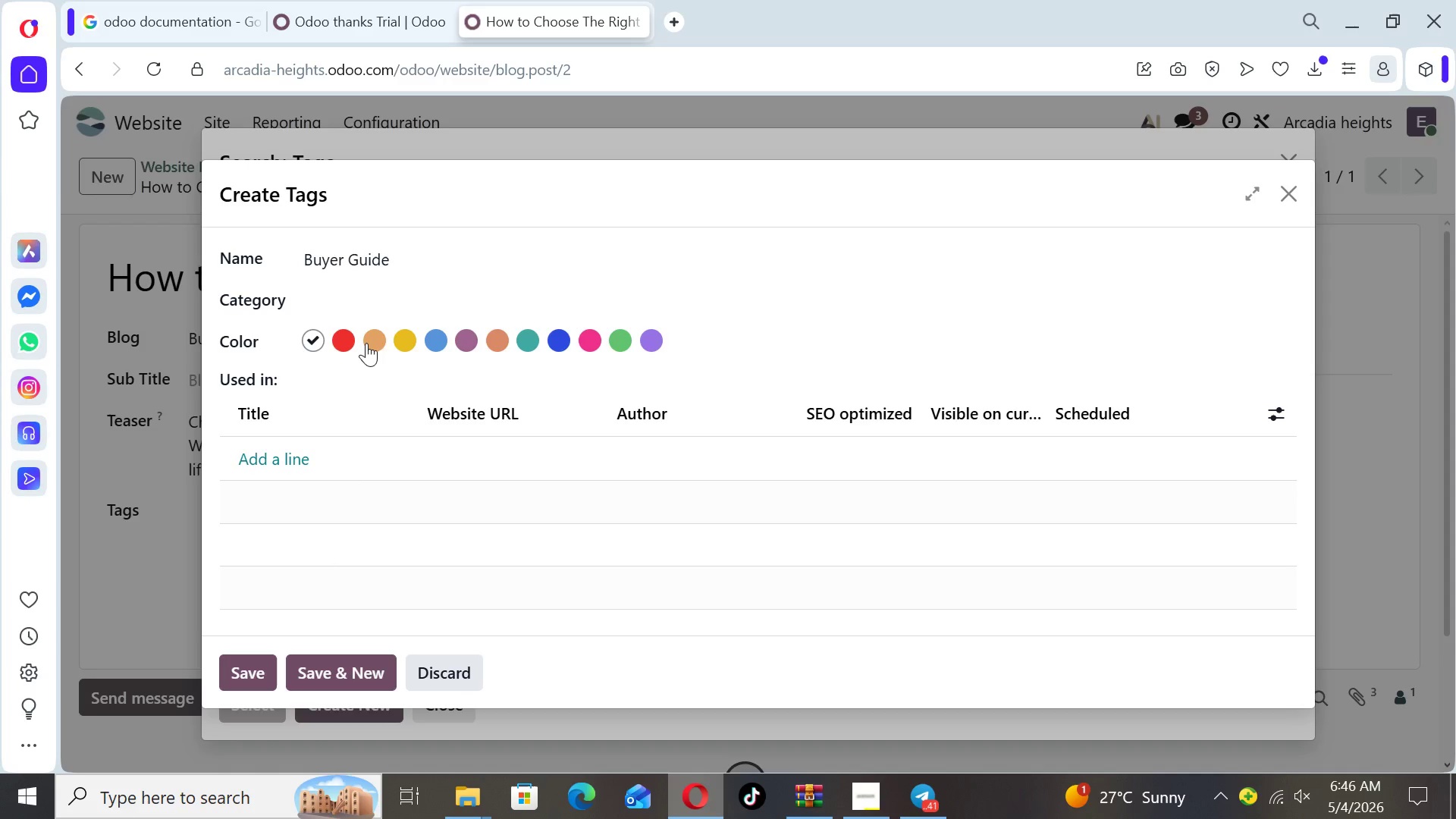 
left_click([371, 343])
 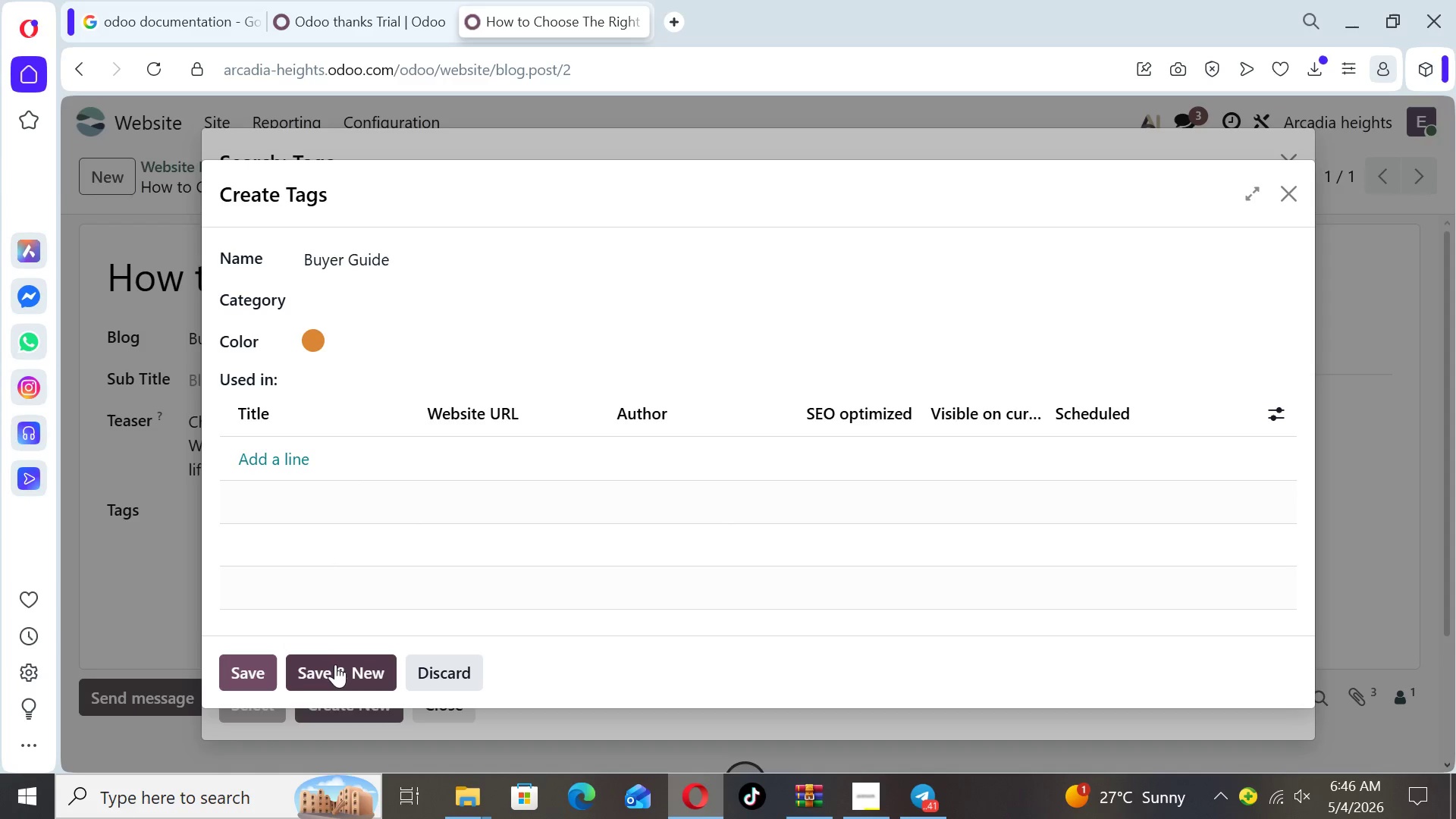 
left_click([335, 666])
 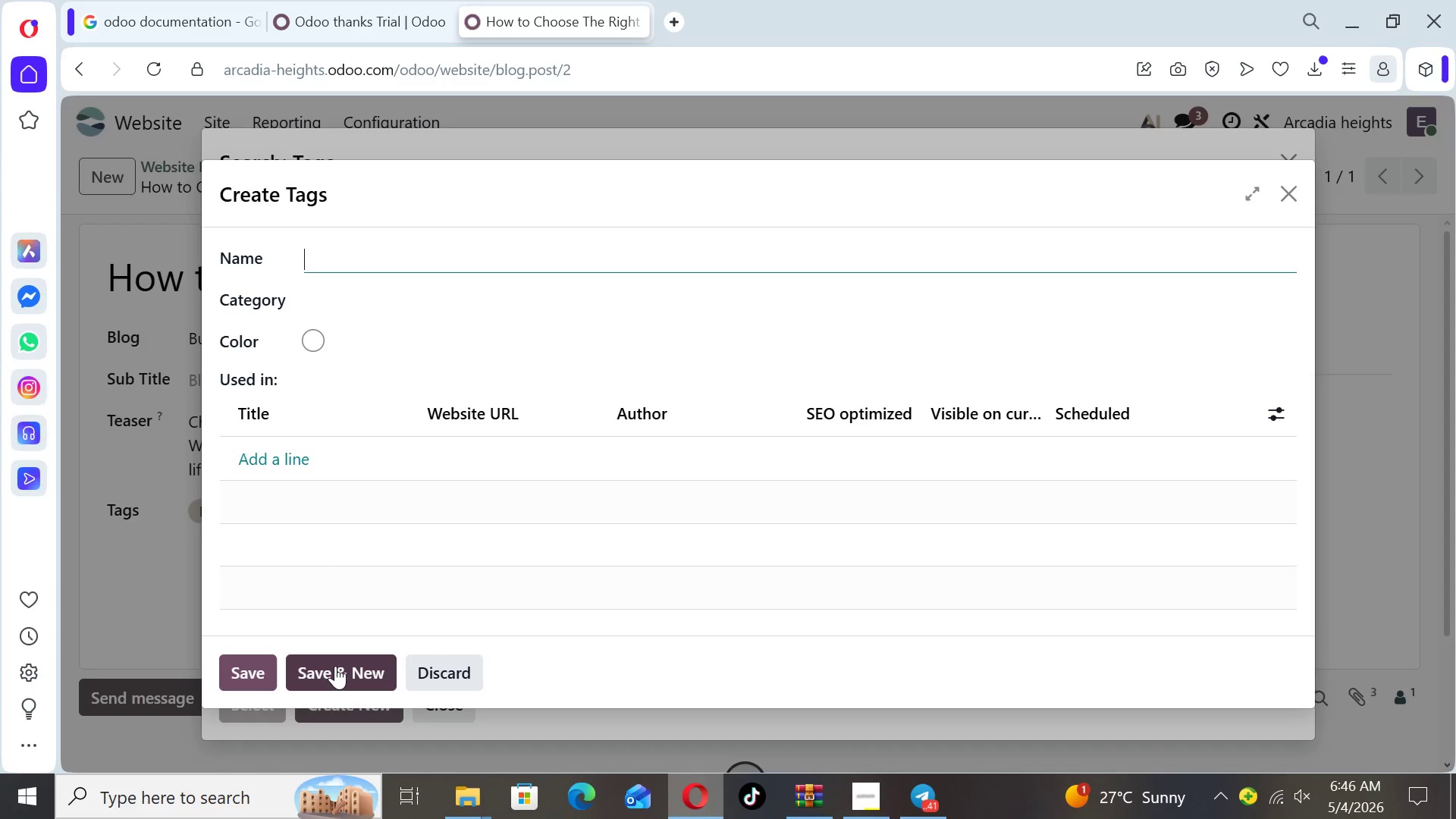 
type(Neighborhood Guide)
 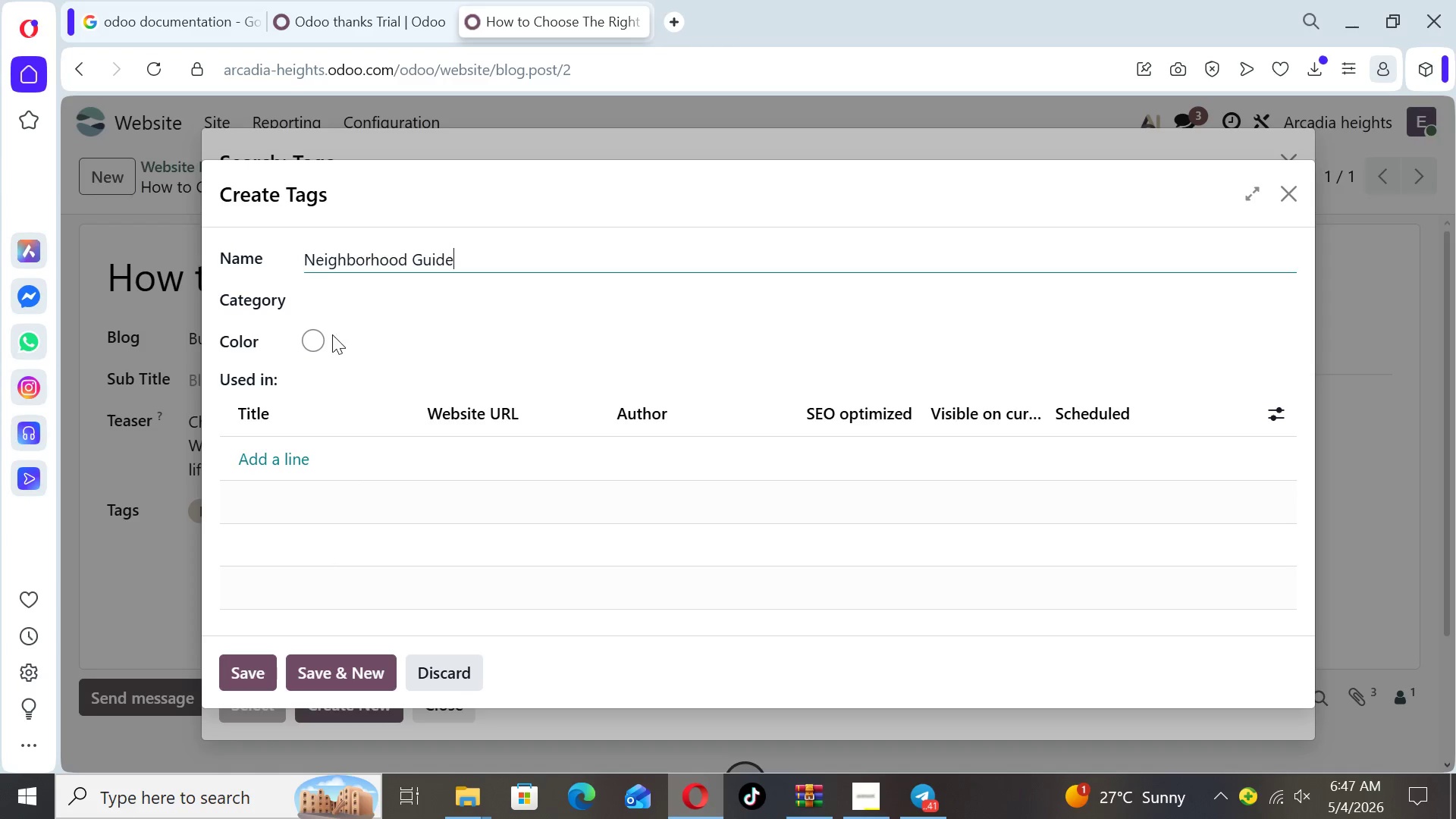 
left_click([316, 335])
 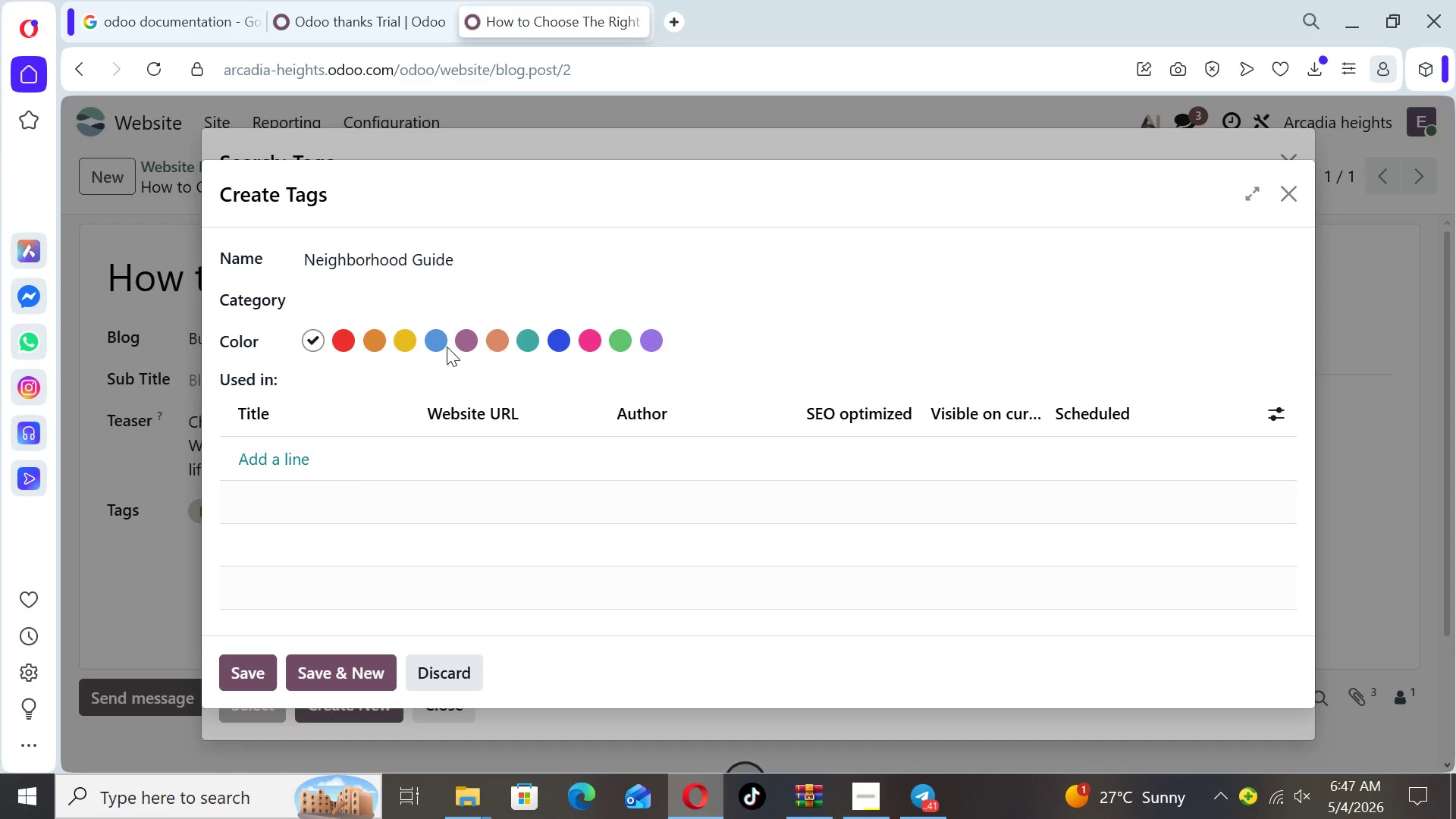 
left_click([446, 345])
 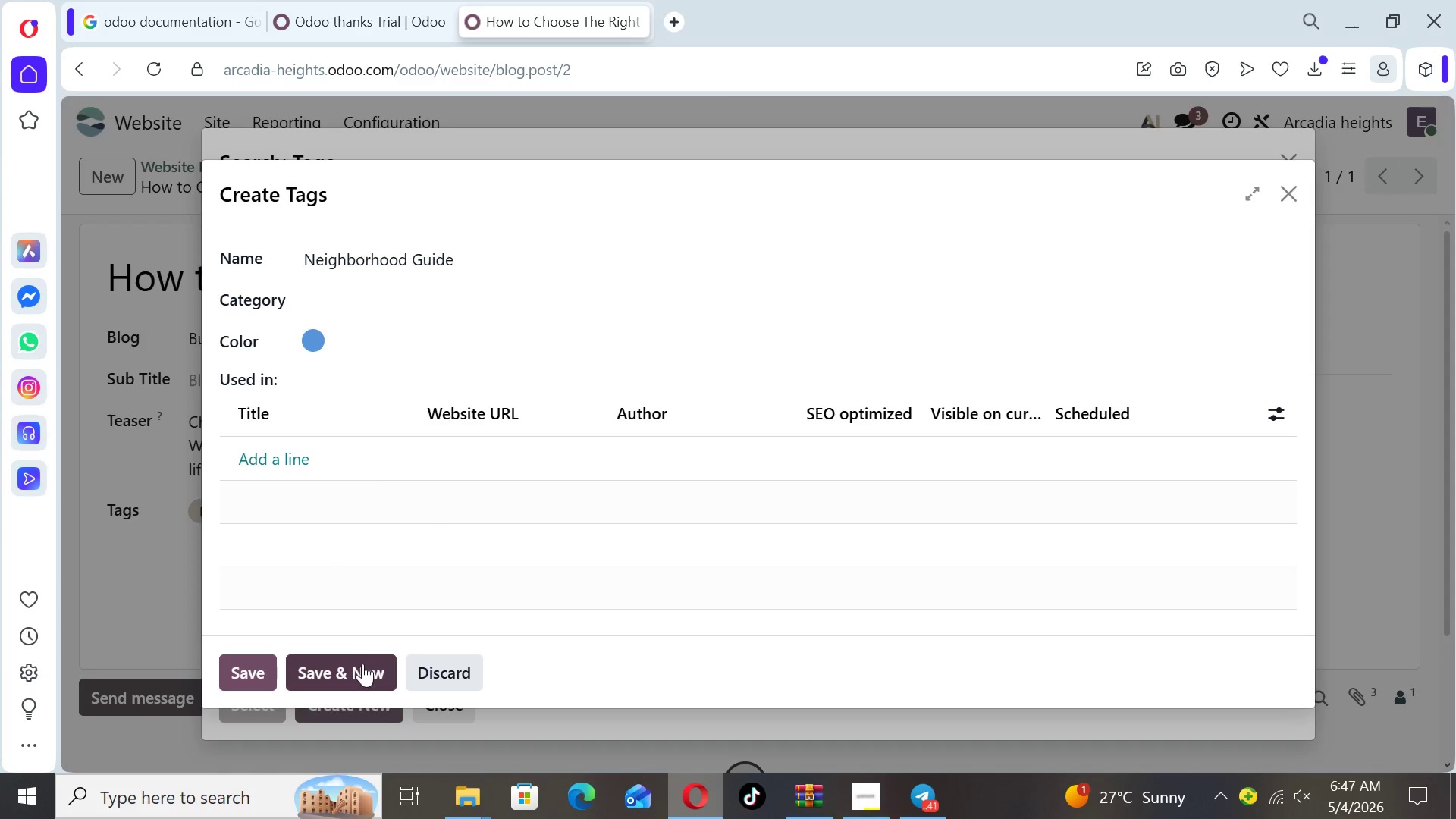 
left_click([360, 665])
 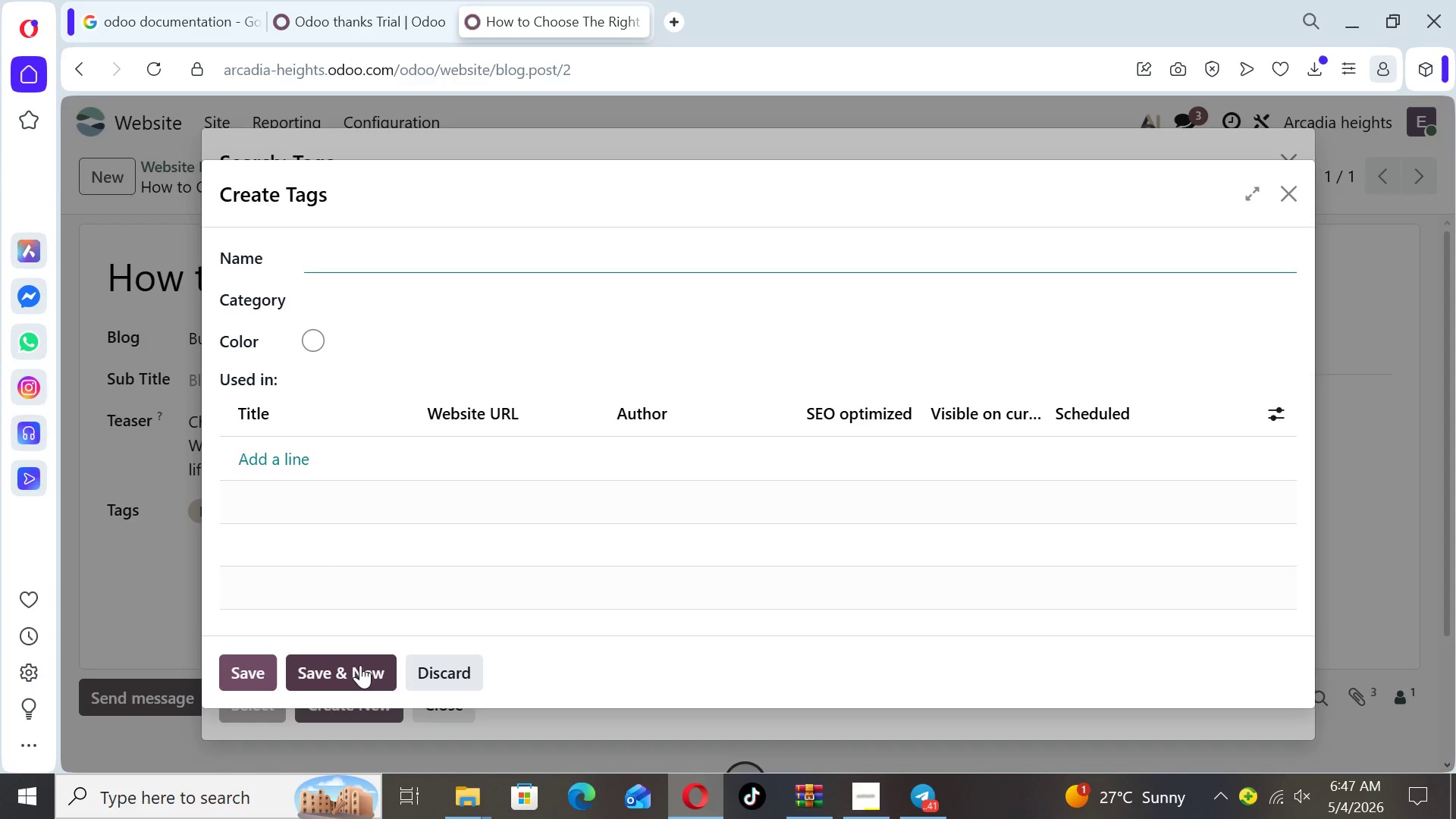 
type(First-Time Buyer)
 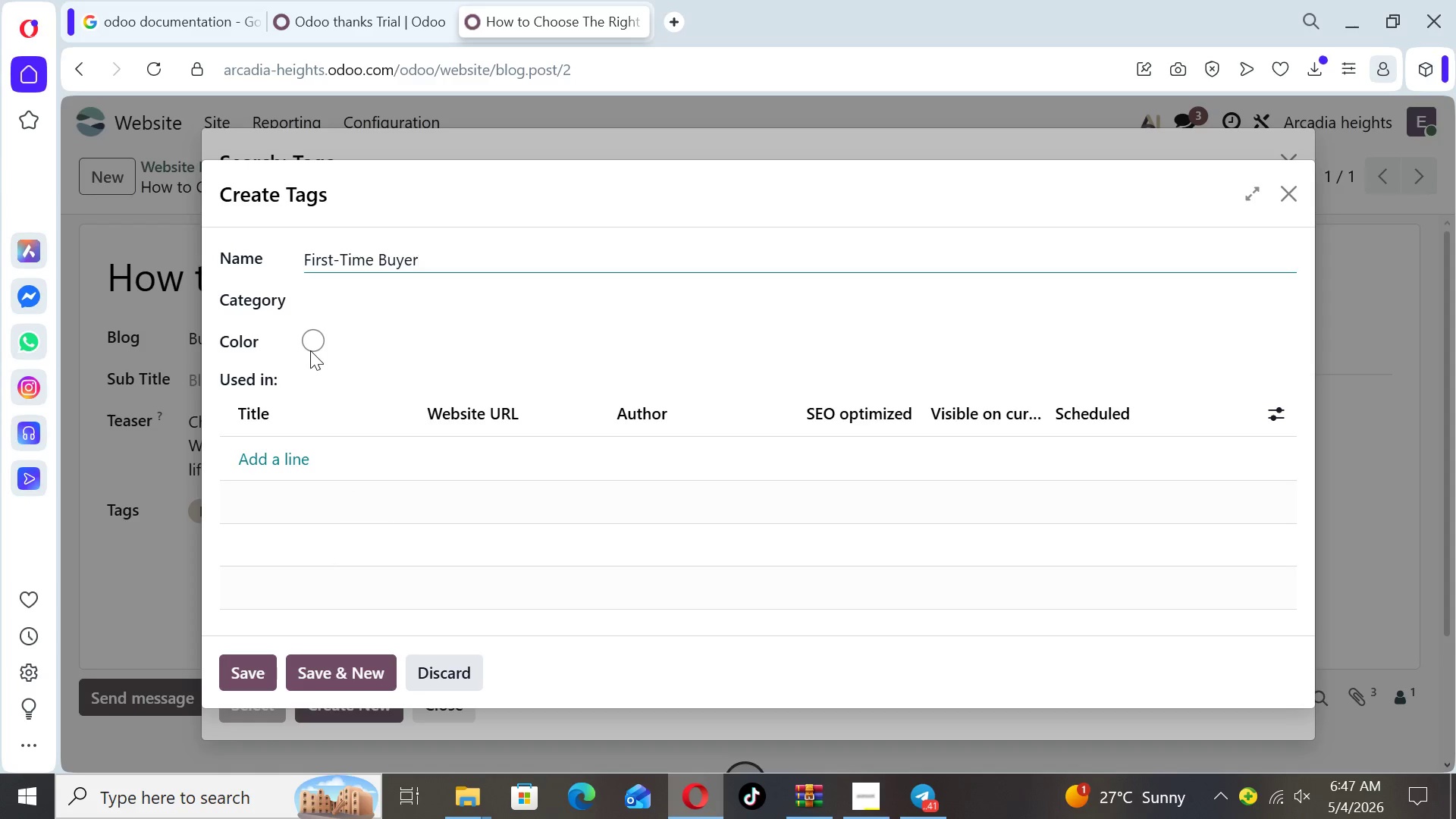 
left_click([311, 340])
 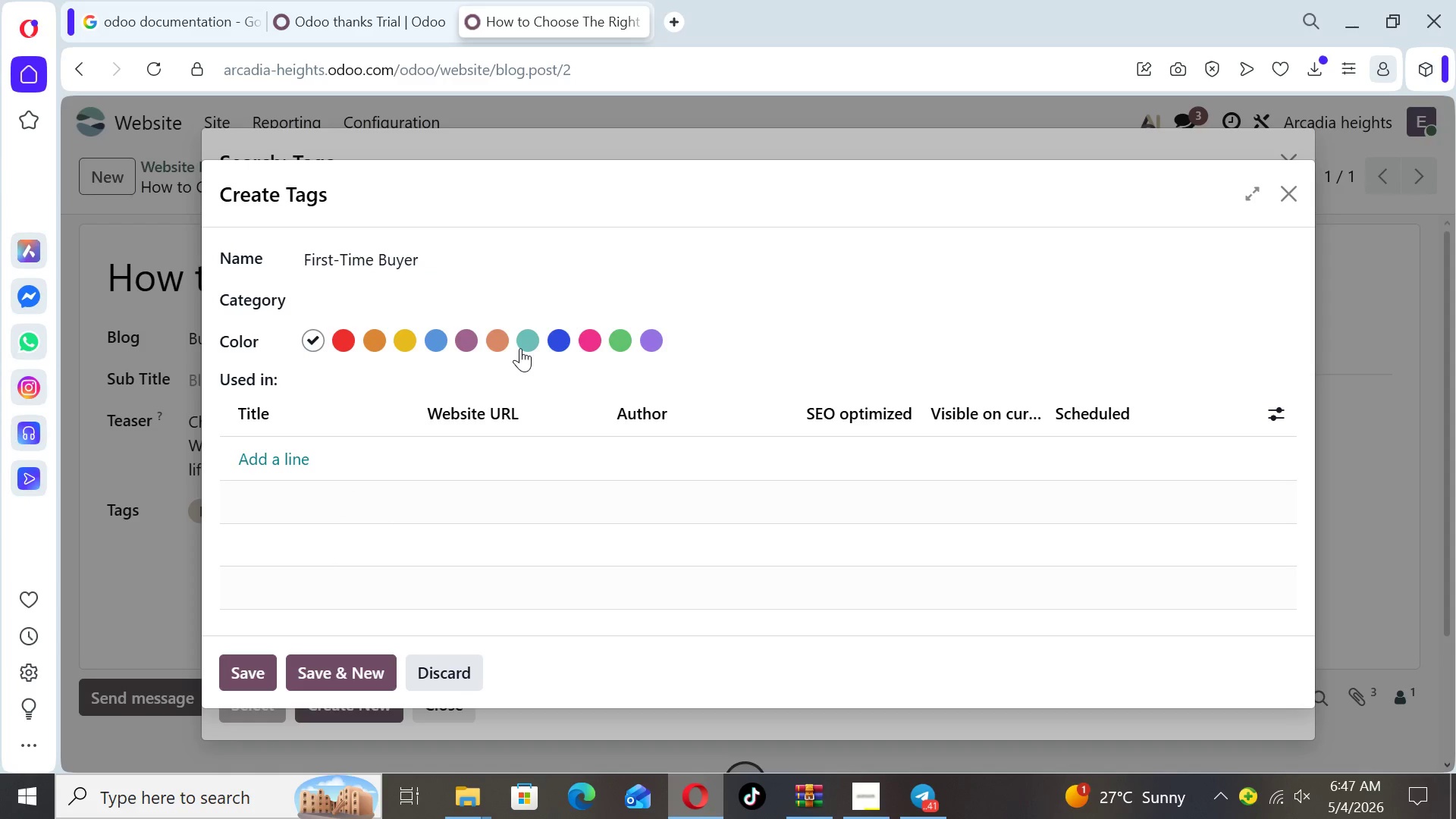 
left_click([520, 348])
 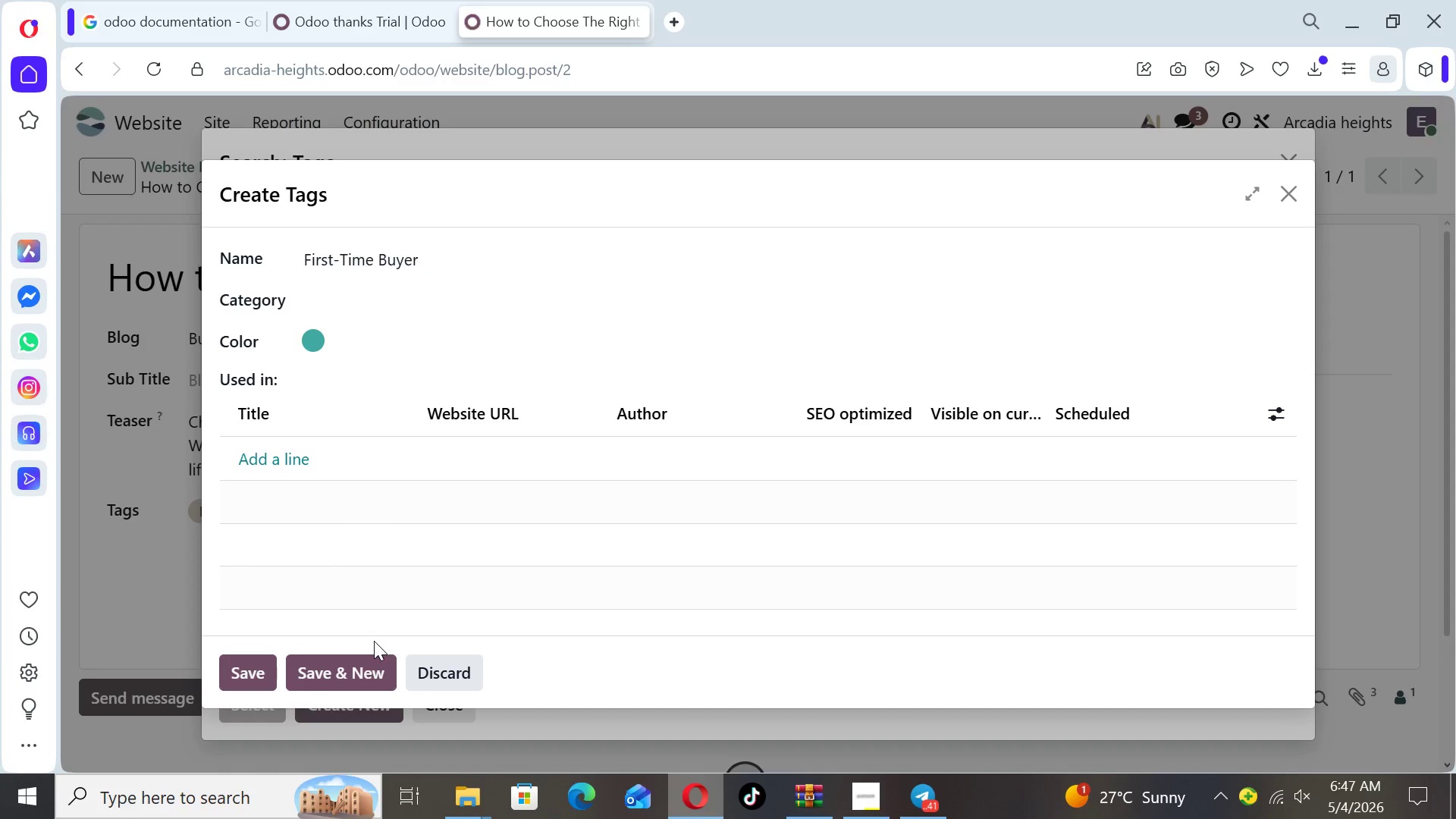 
left_click([361, 672])
 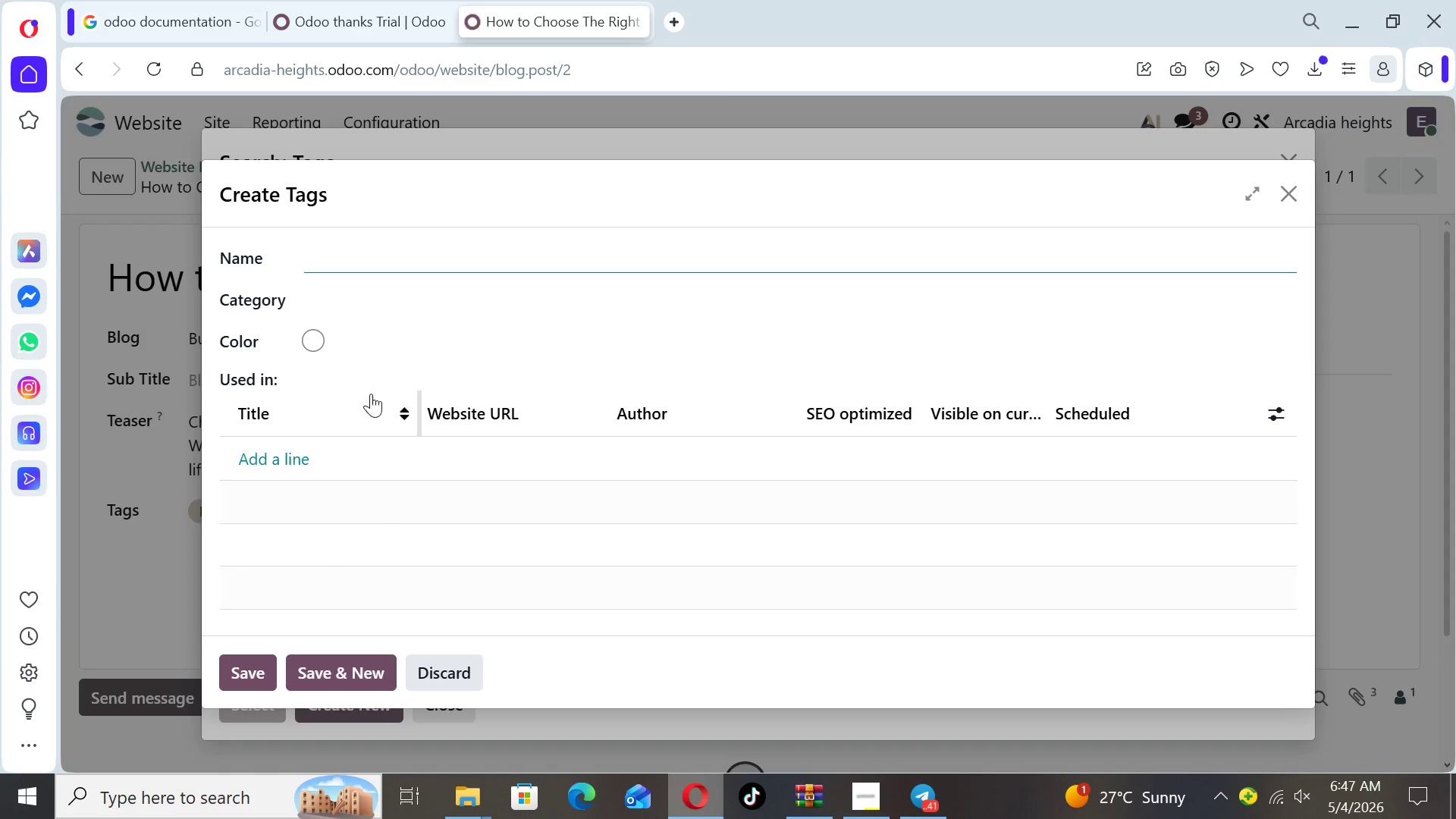 
type(Investment Tips)
 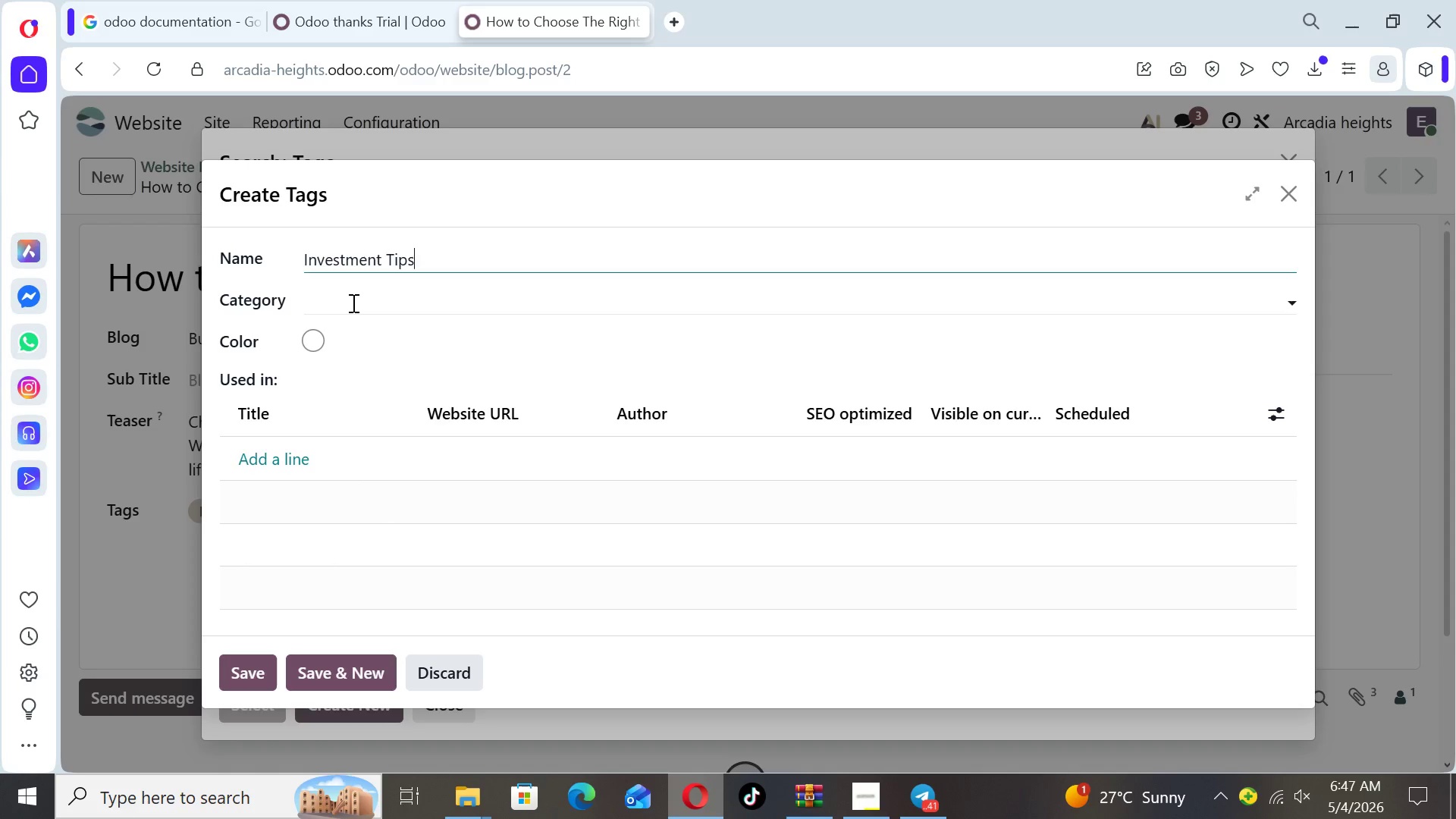 
left_click([352, 303])
 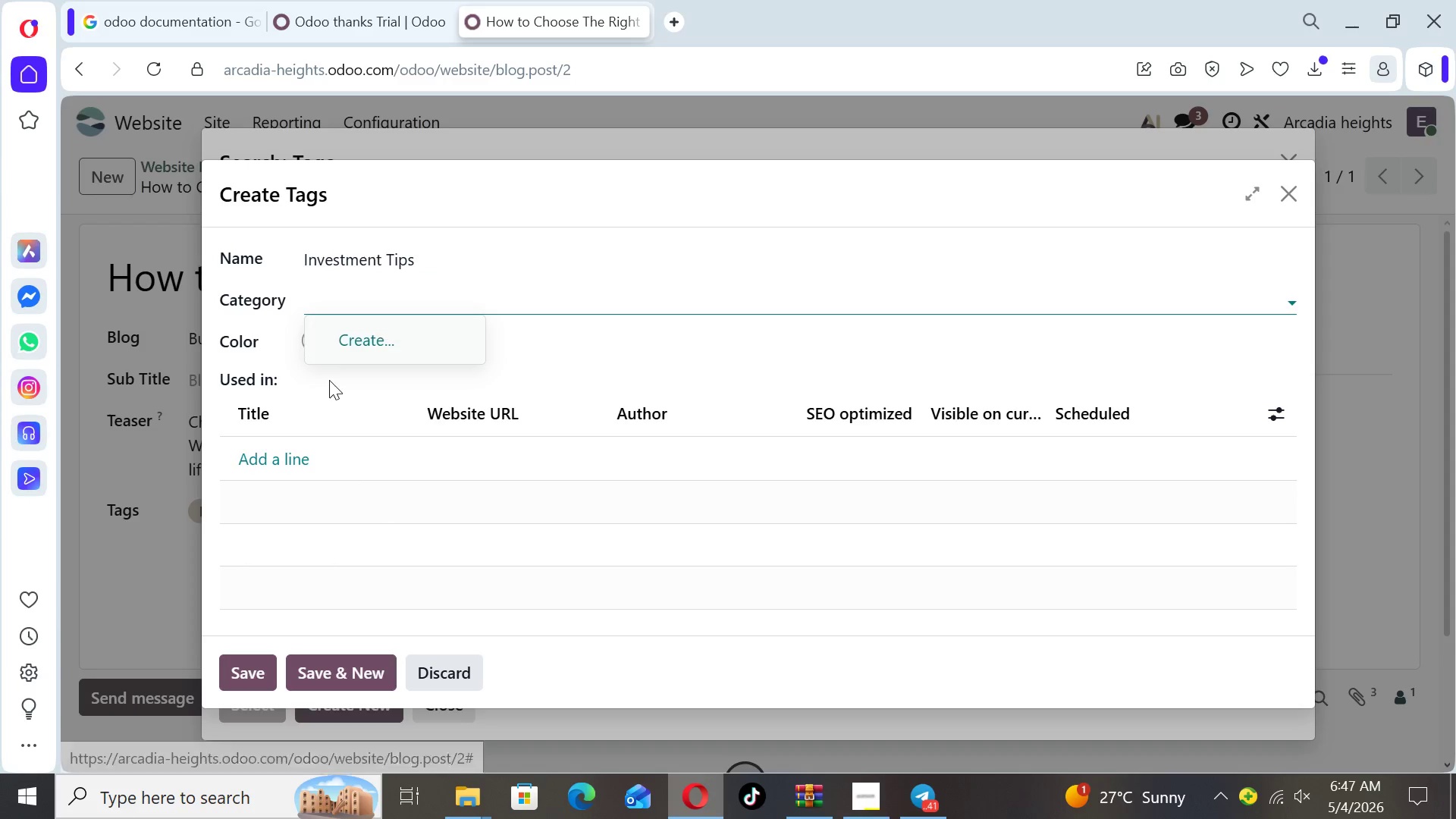 
left_click([329, 380])
 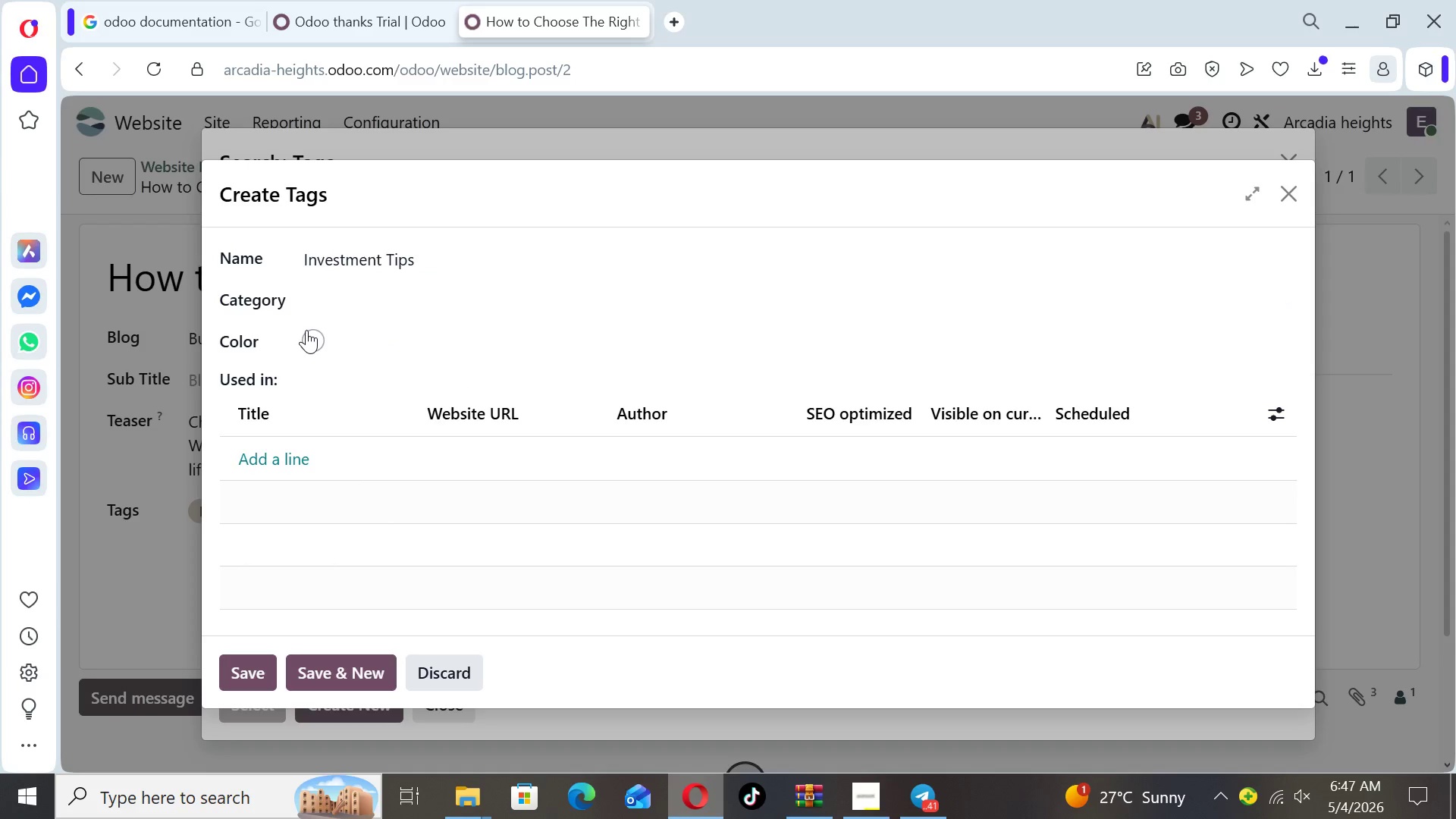 
left_click([306, 330])
 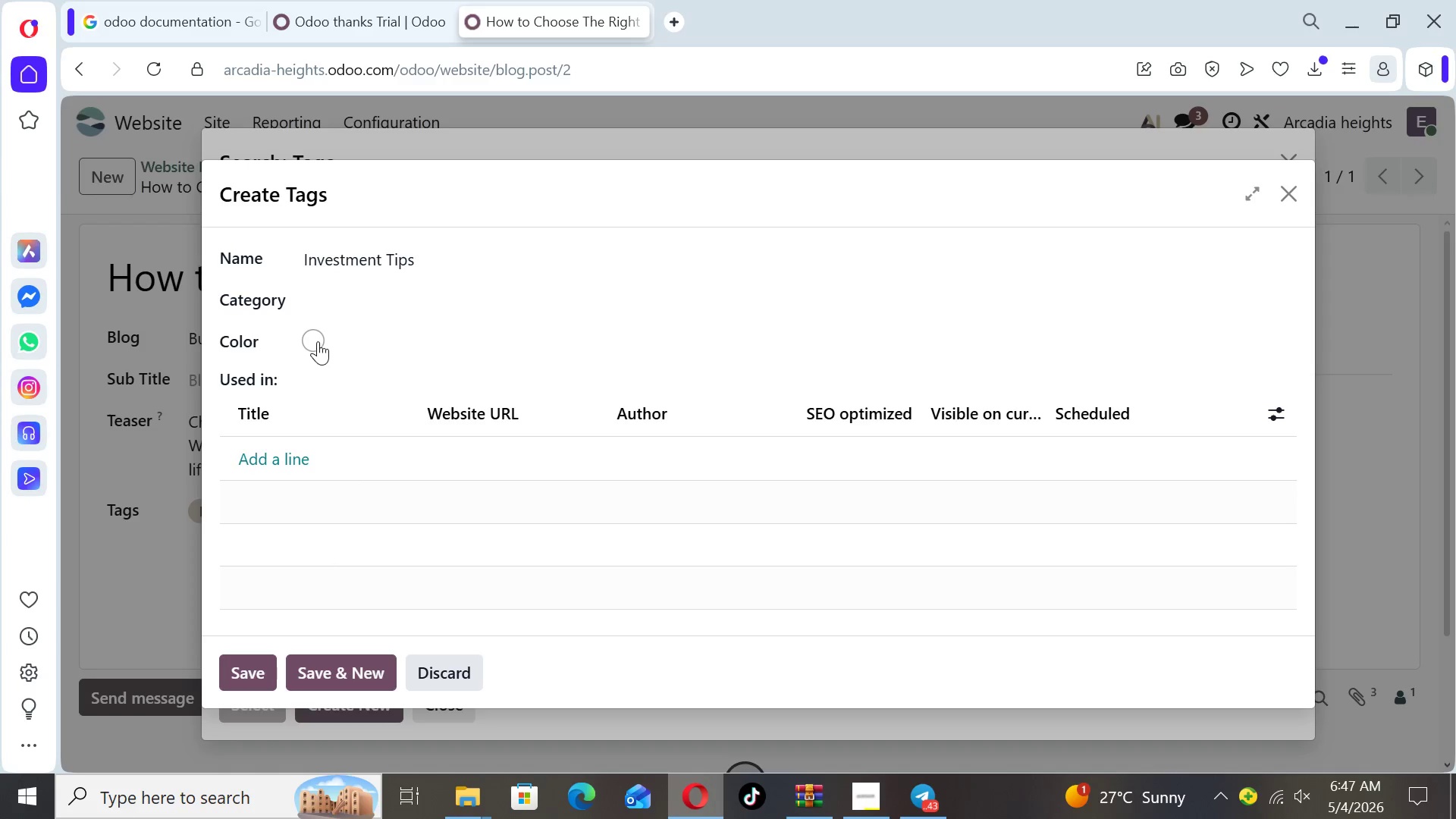 
left_click([316, 340])
 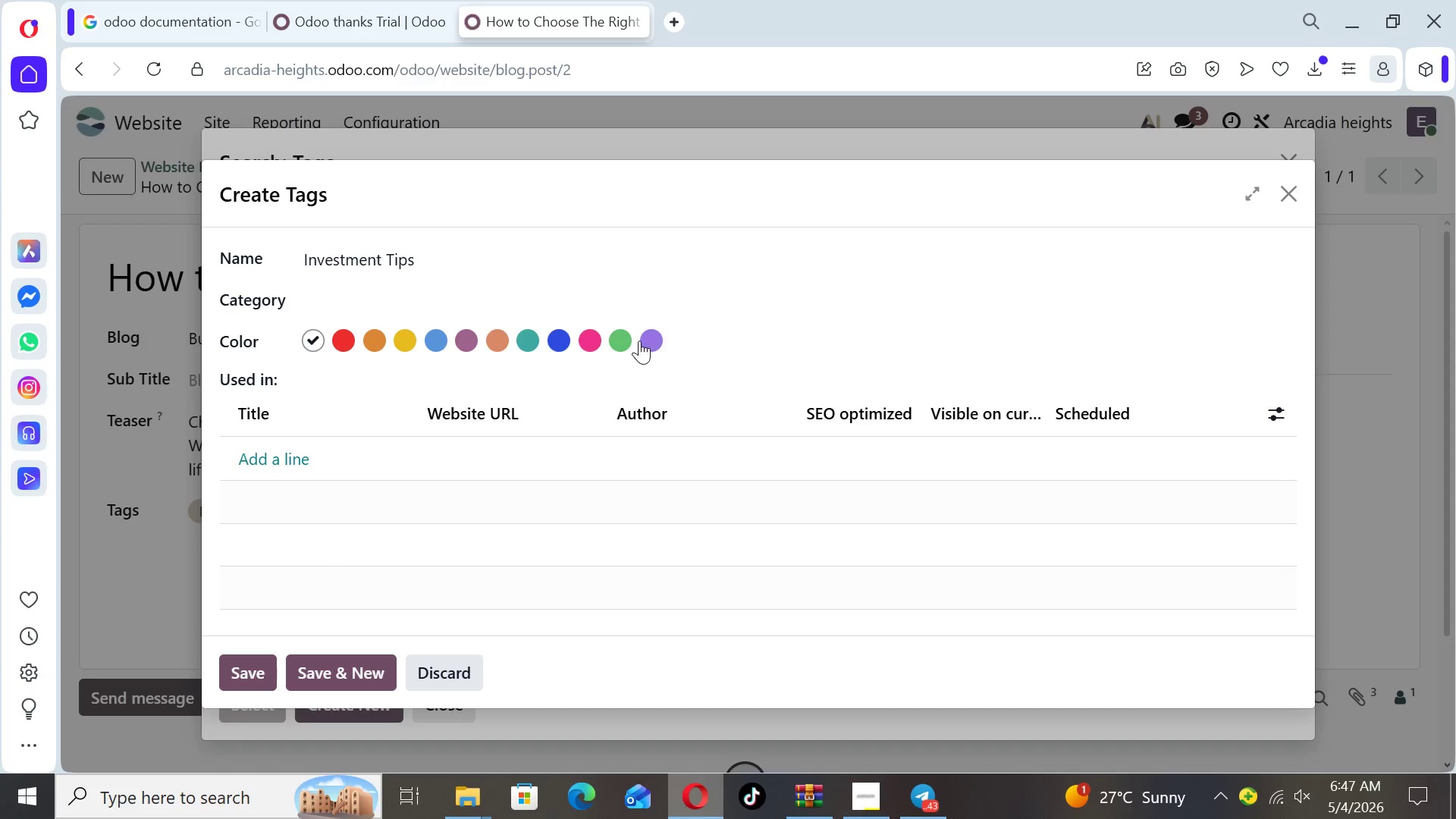 
left_click([648, 340])
 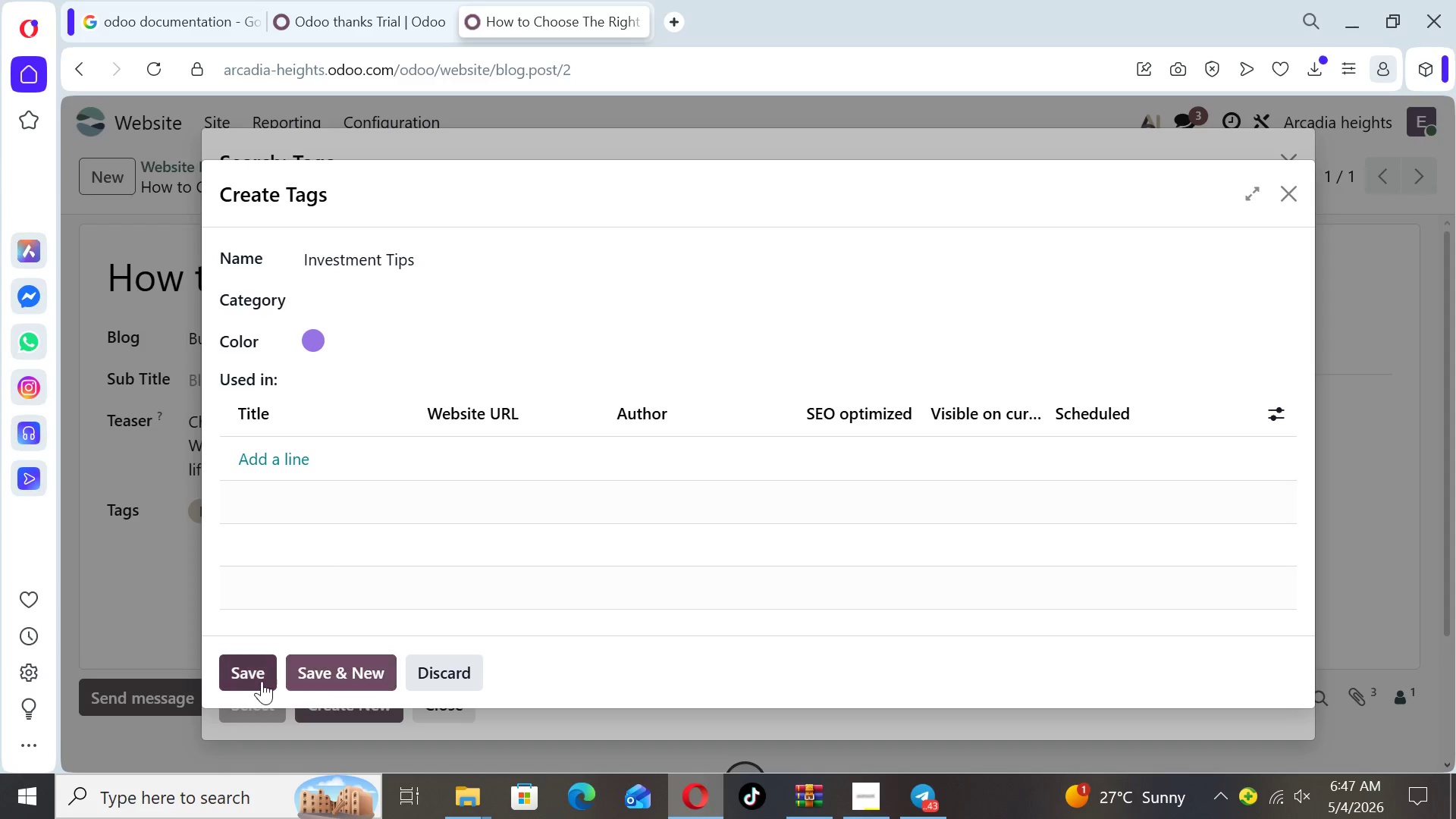 
left_click([254, 682])
 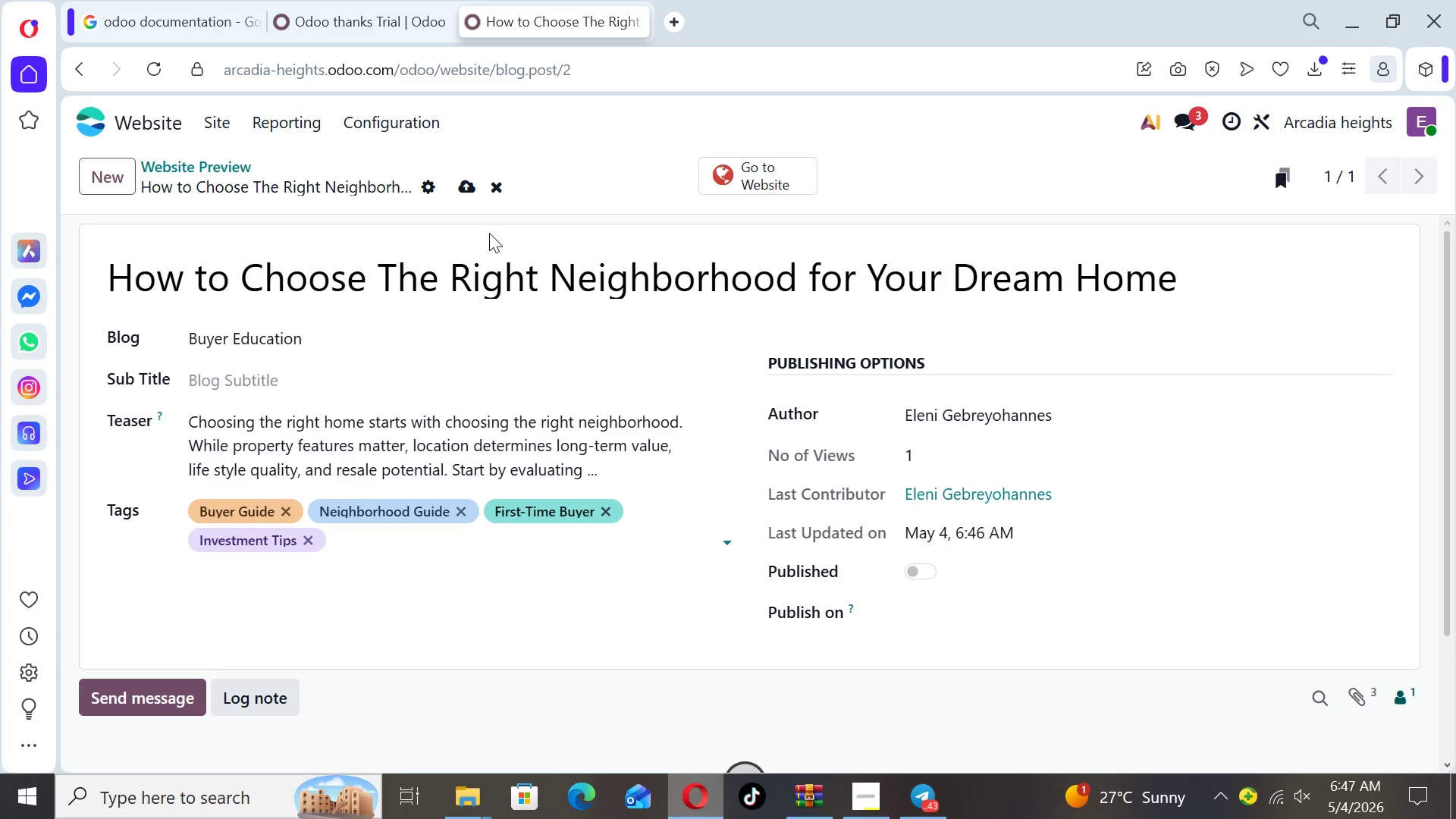 
left_click([463, 185])
 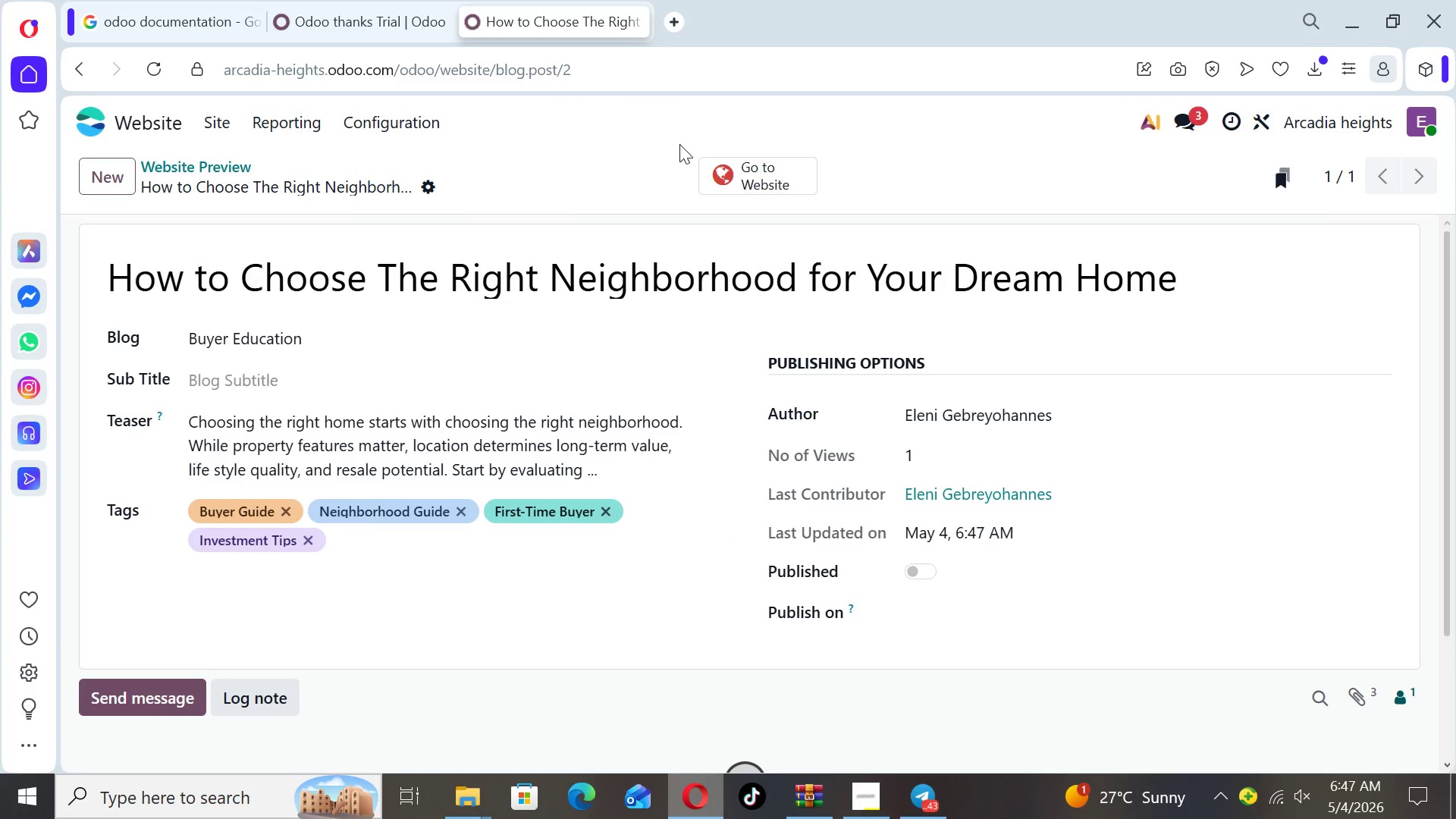 
left_click([727, 169])
 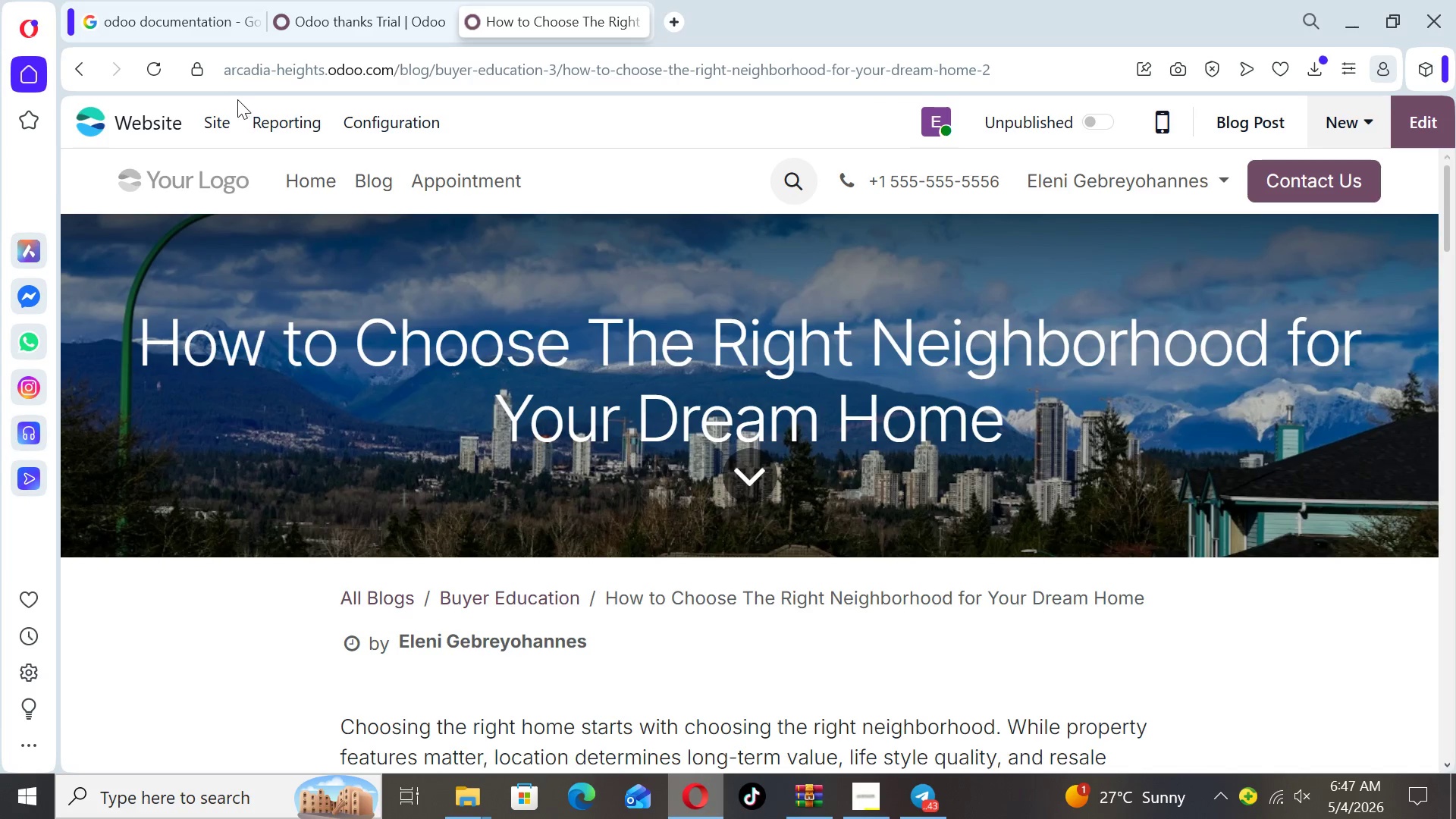 
left_click([220, 123])
 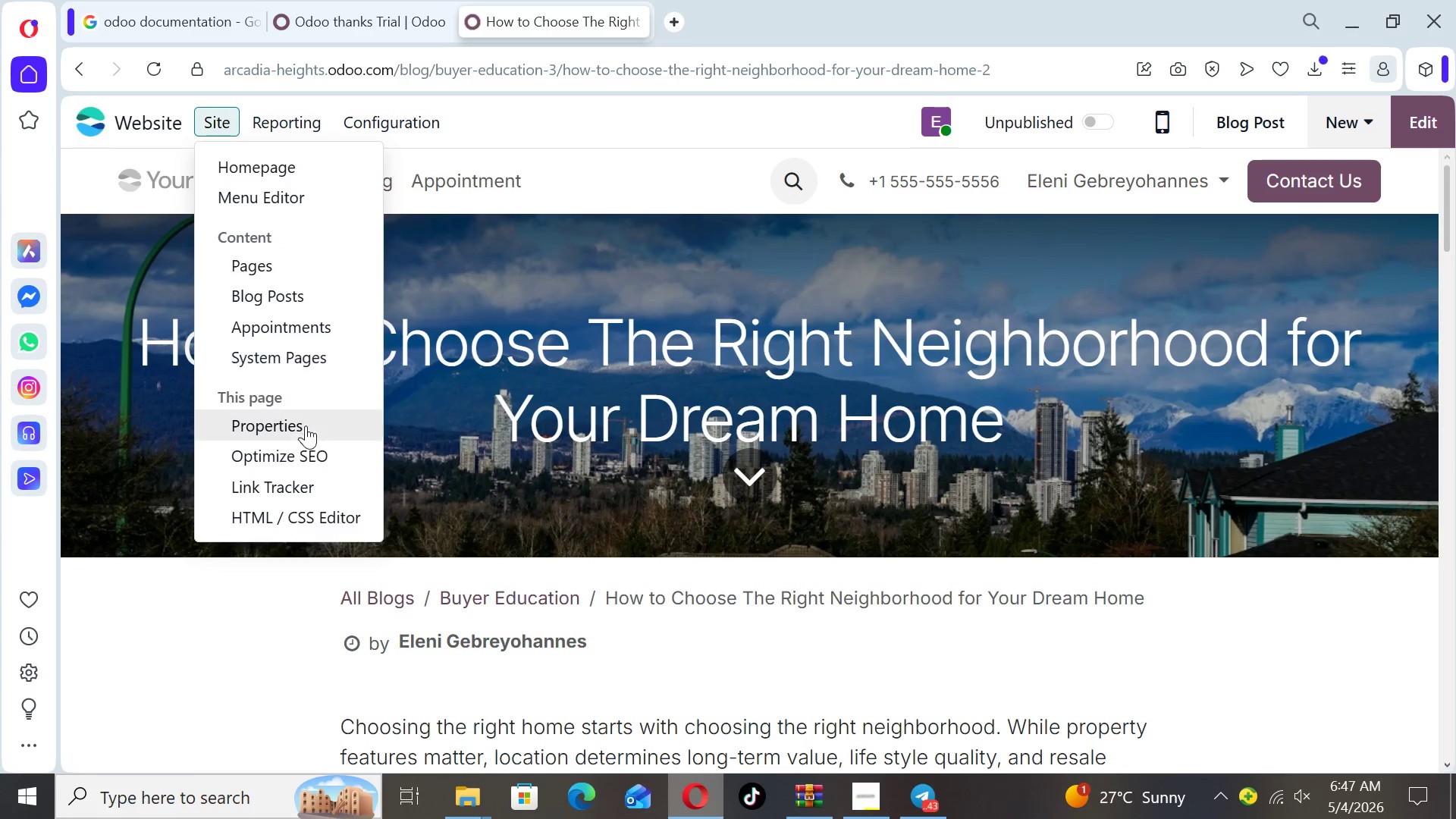 
left_click([306, 446])
 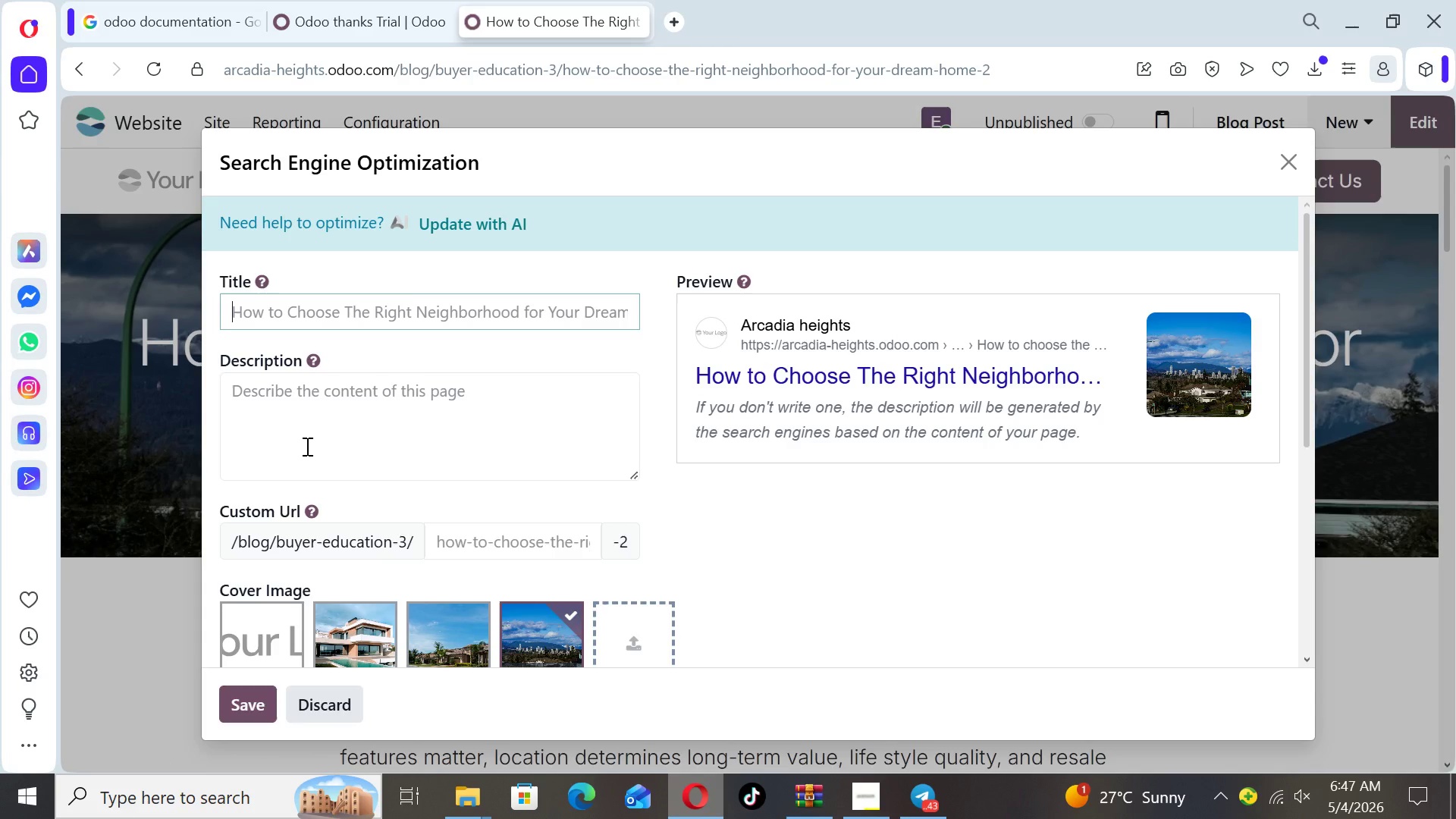 
type(Best Neighborhoods for Home Buyers)
 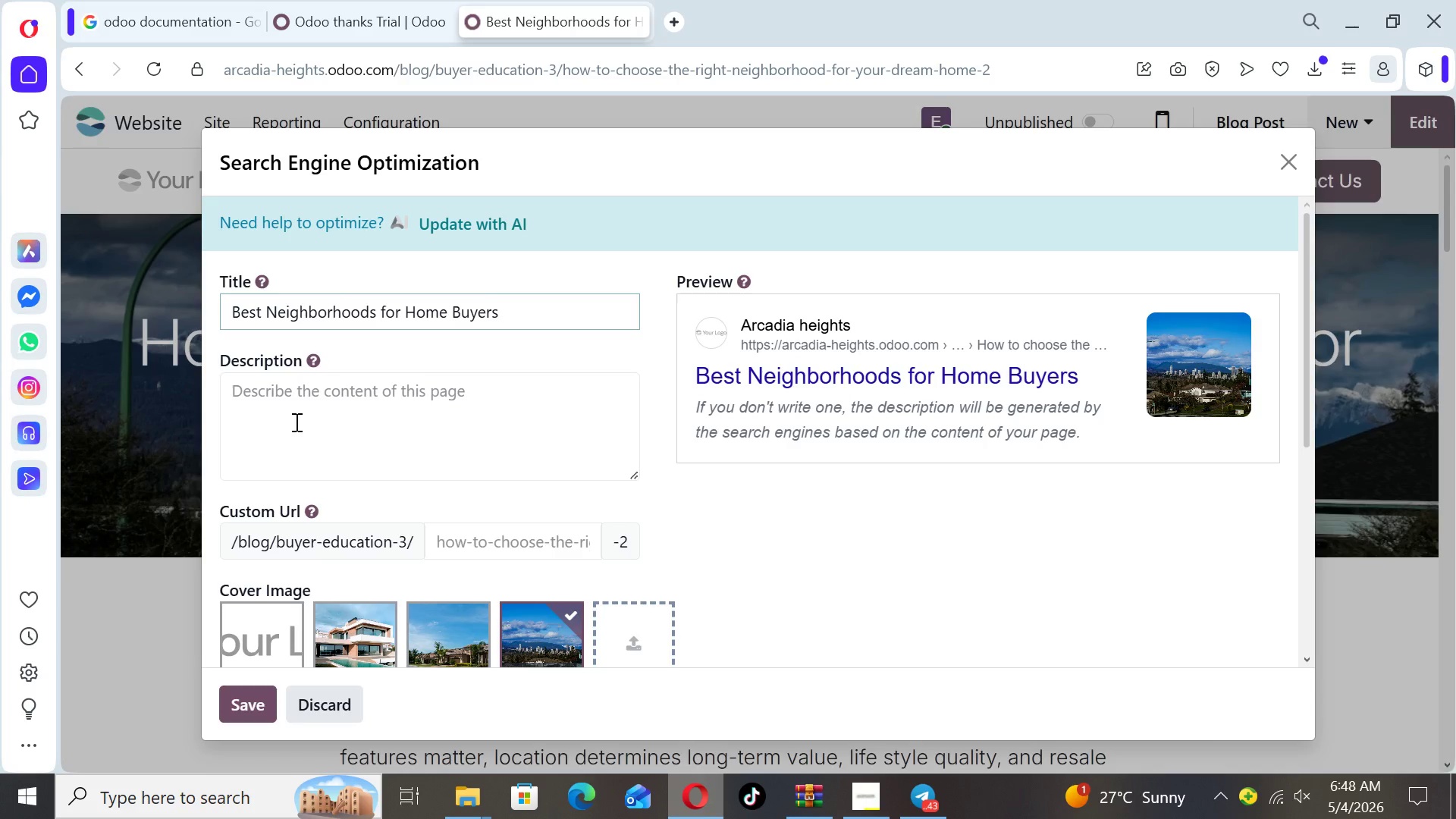 
left_click([295, 422])
 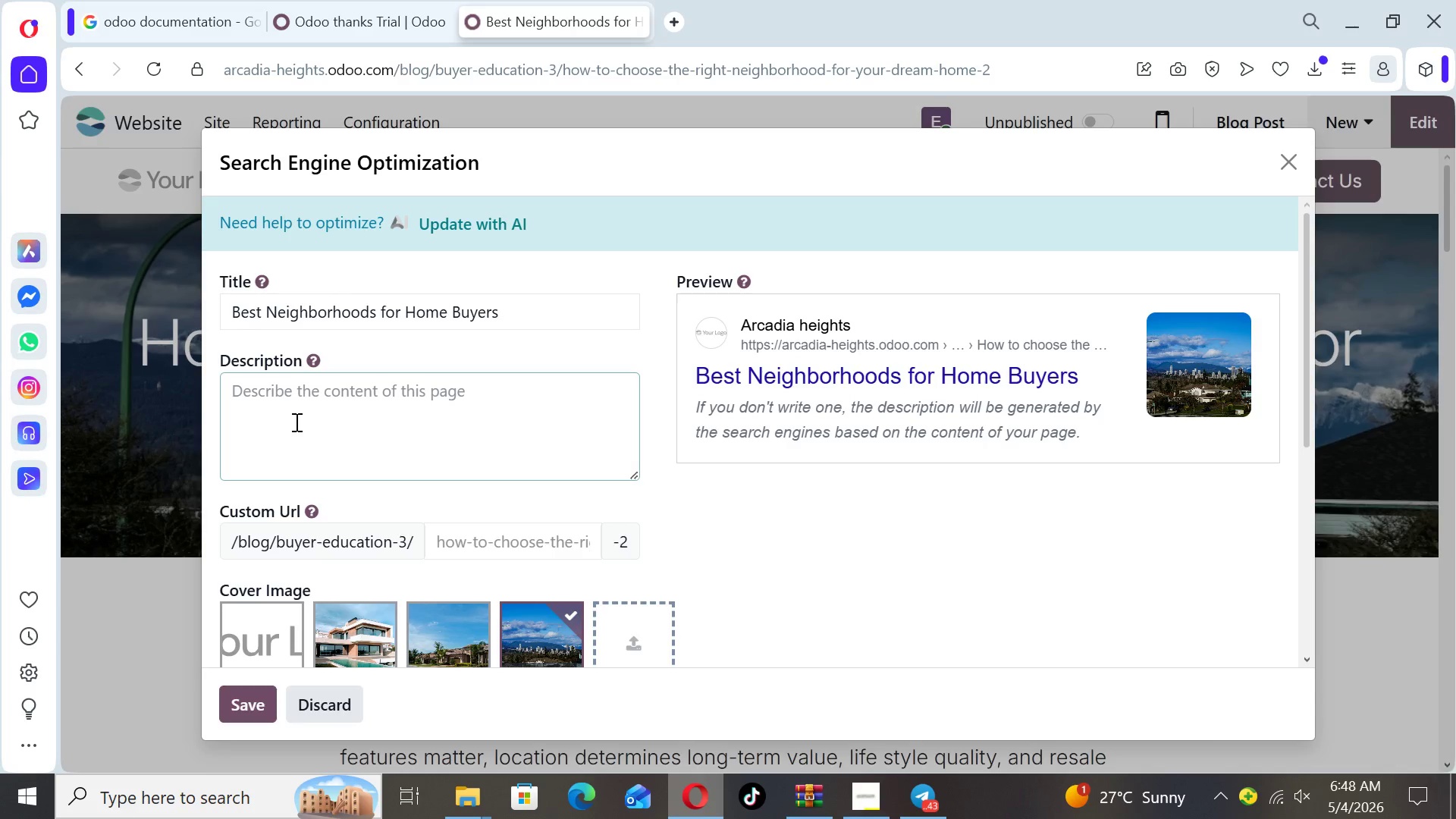 
type(Learn how )
 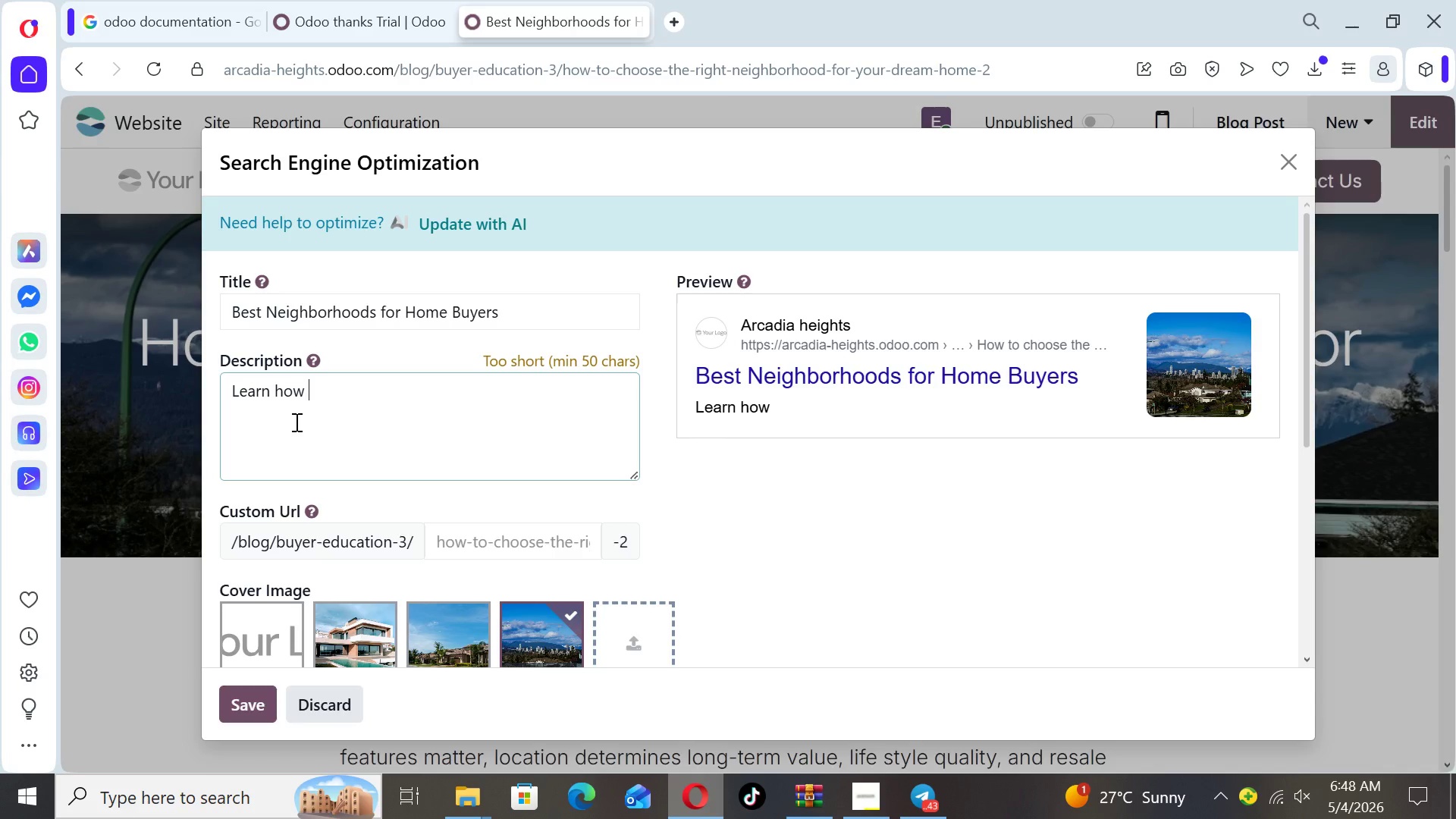 
type(to choose the perfect neighborhood for your lifestyle and investment goals.)
 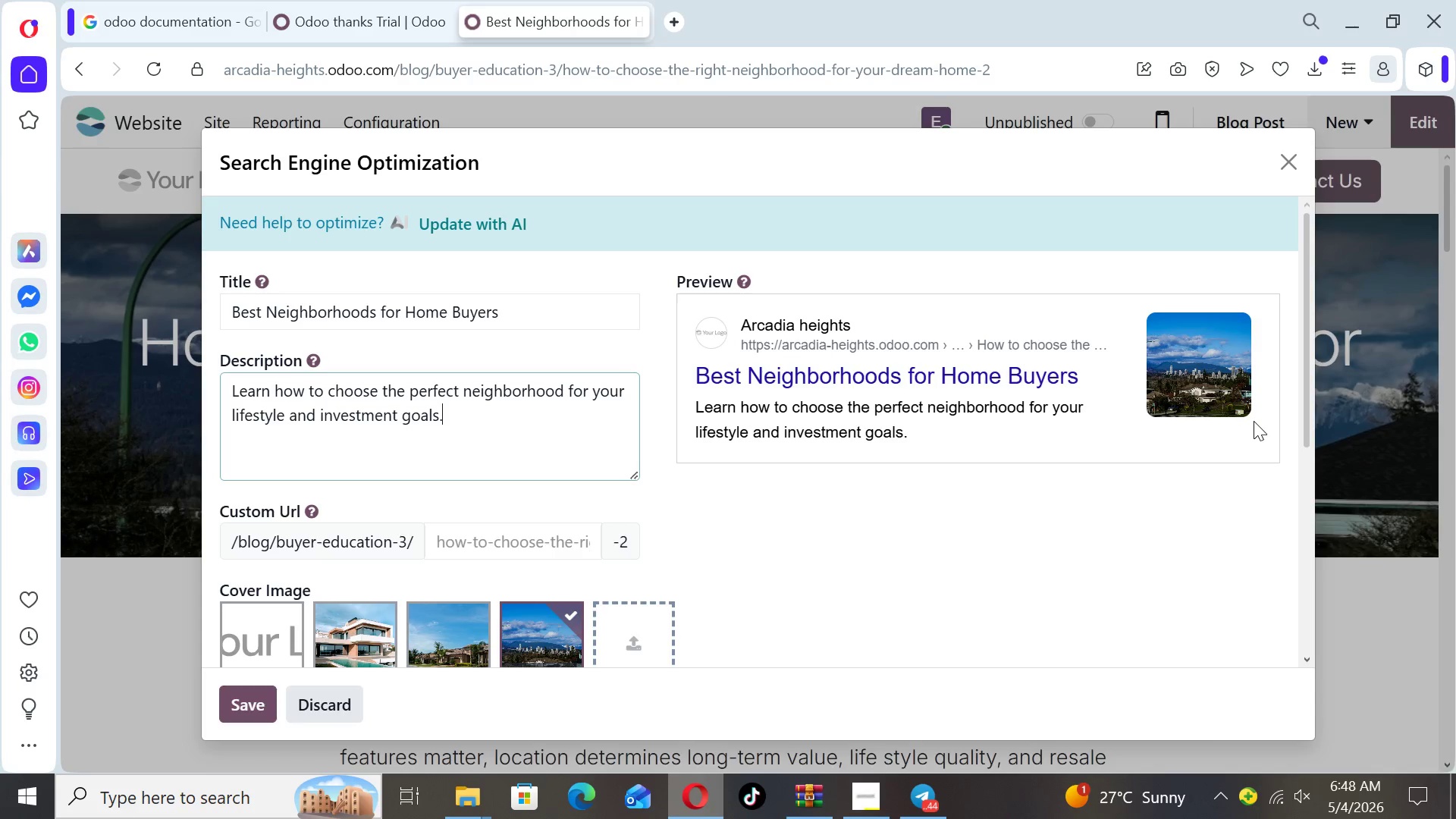 
left_click_drag(start_coordinate=[1310, 422], to_coordinate=[1301, 556])
 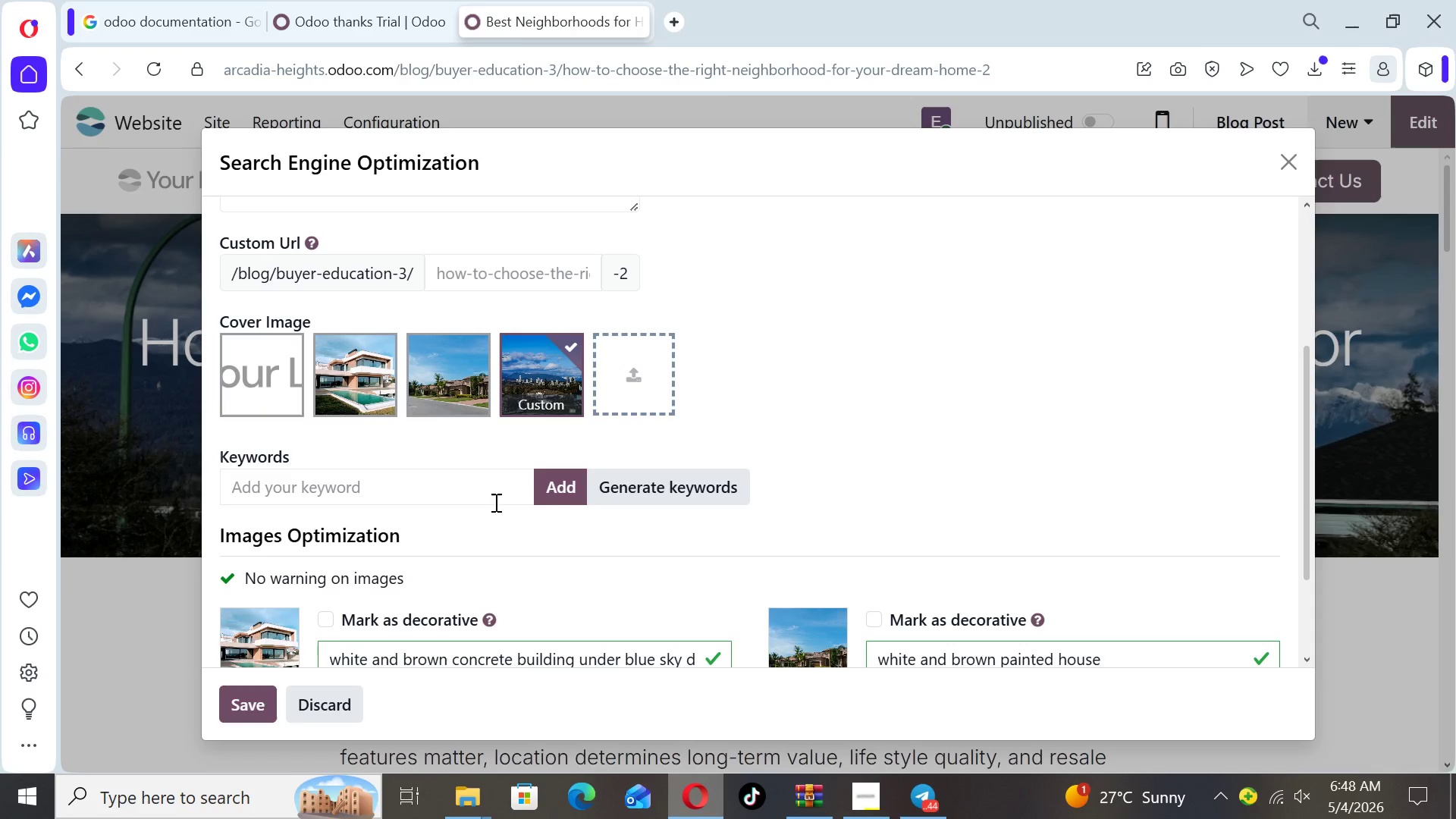 
left_click([475, 485])
 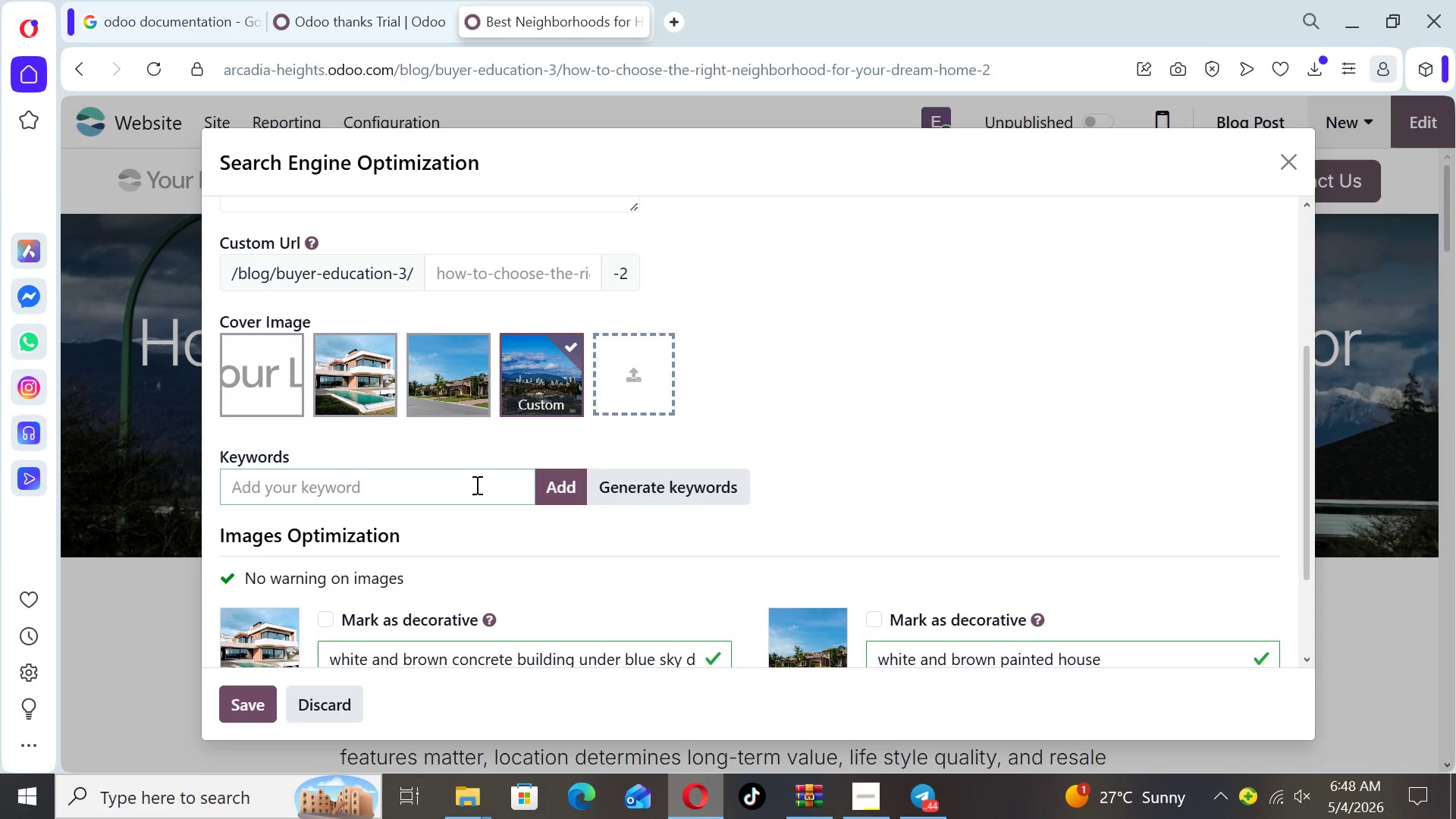 
type(home buying tips)
 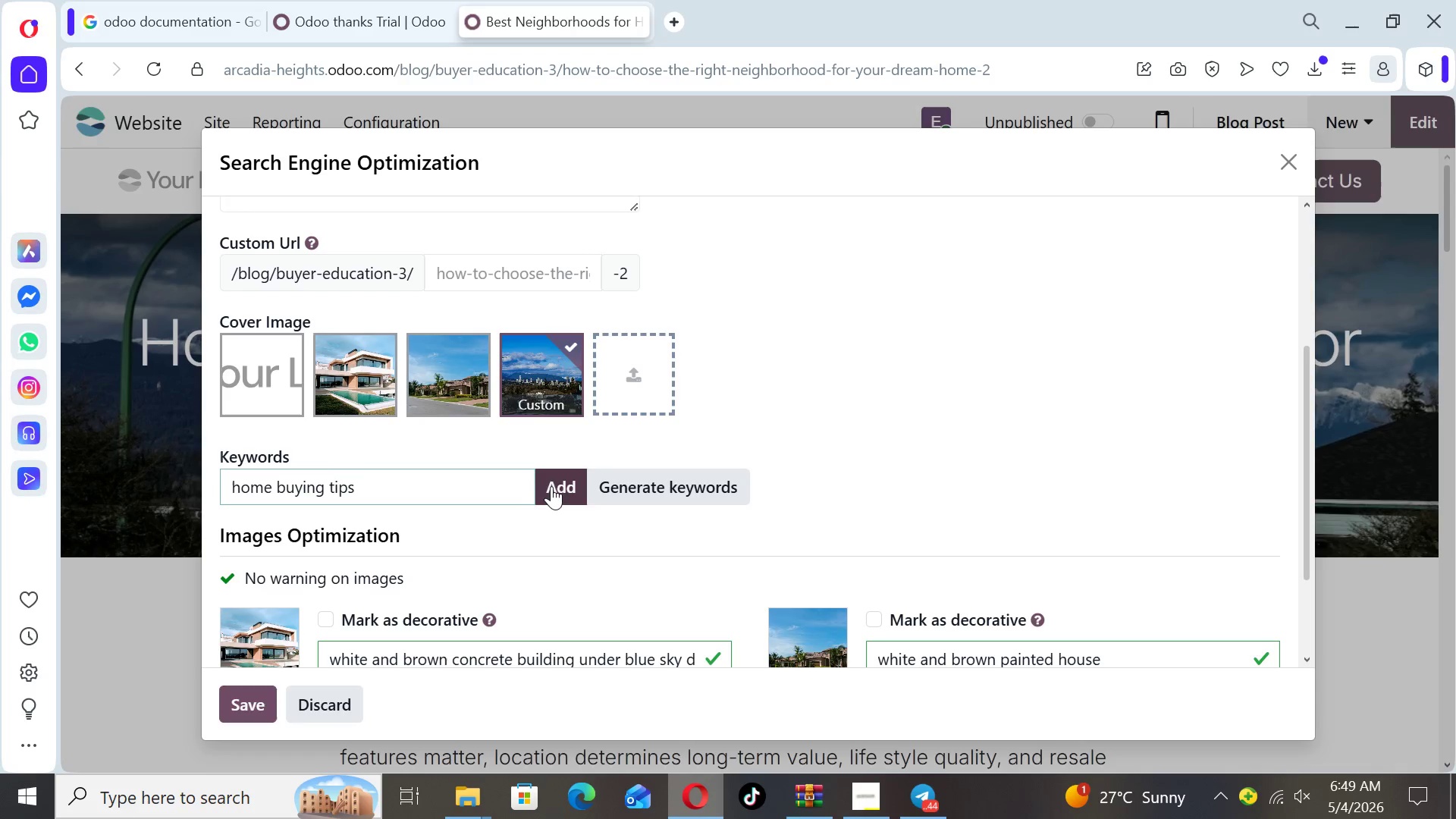 
left_click([553, 486])
 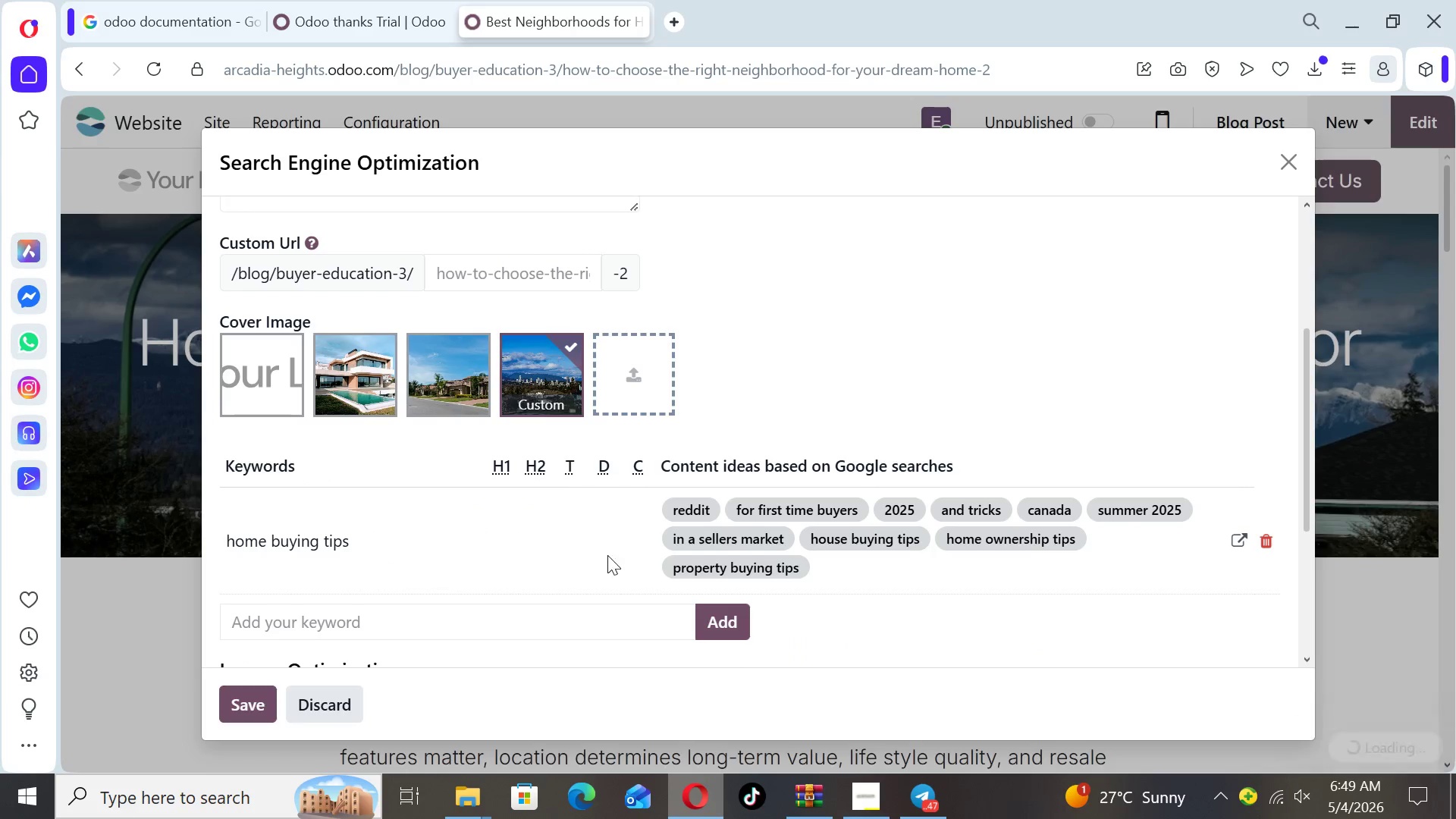 
left_click([492, 629])
 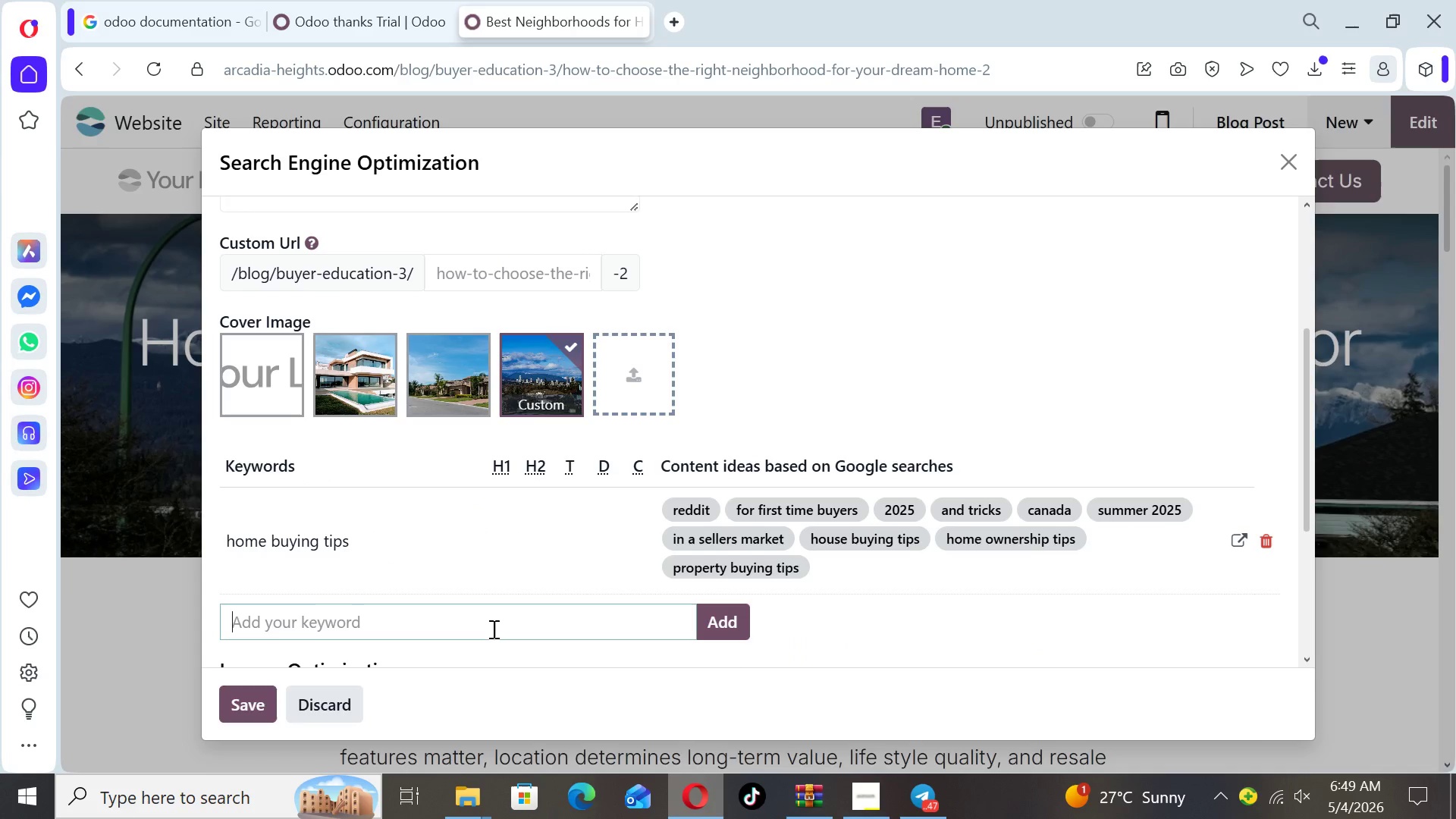 
type(best neighborhoods)
 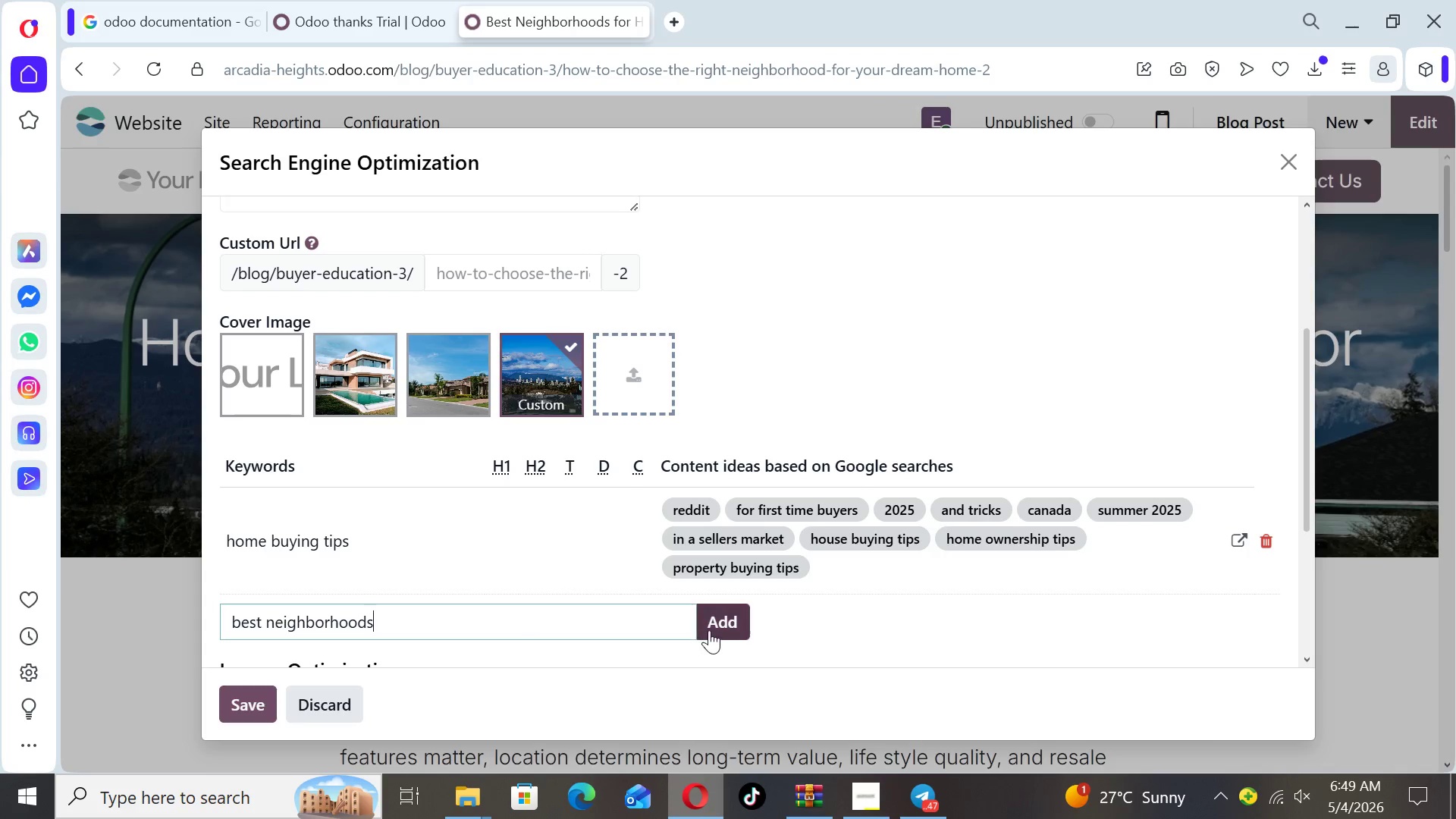 
left_click([721, 626])
 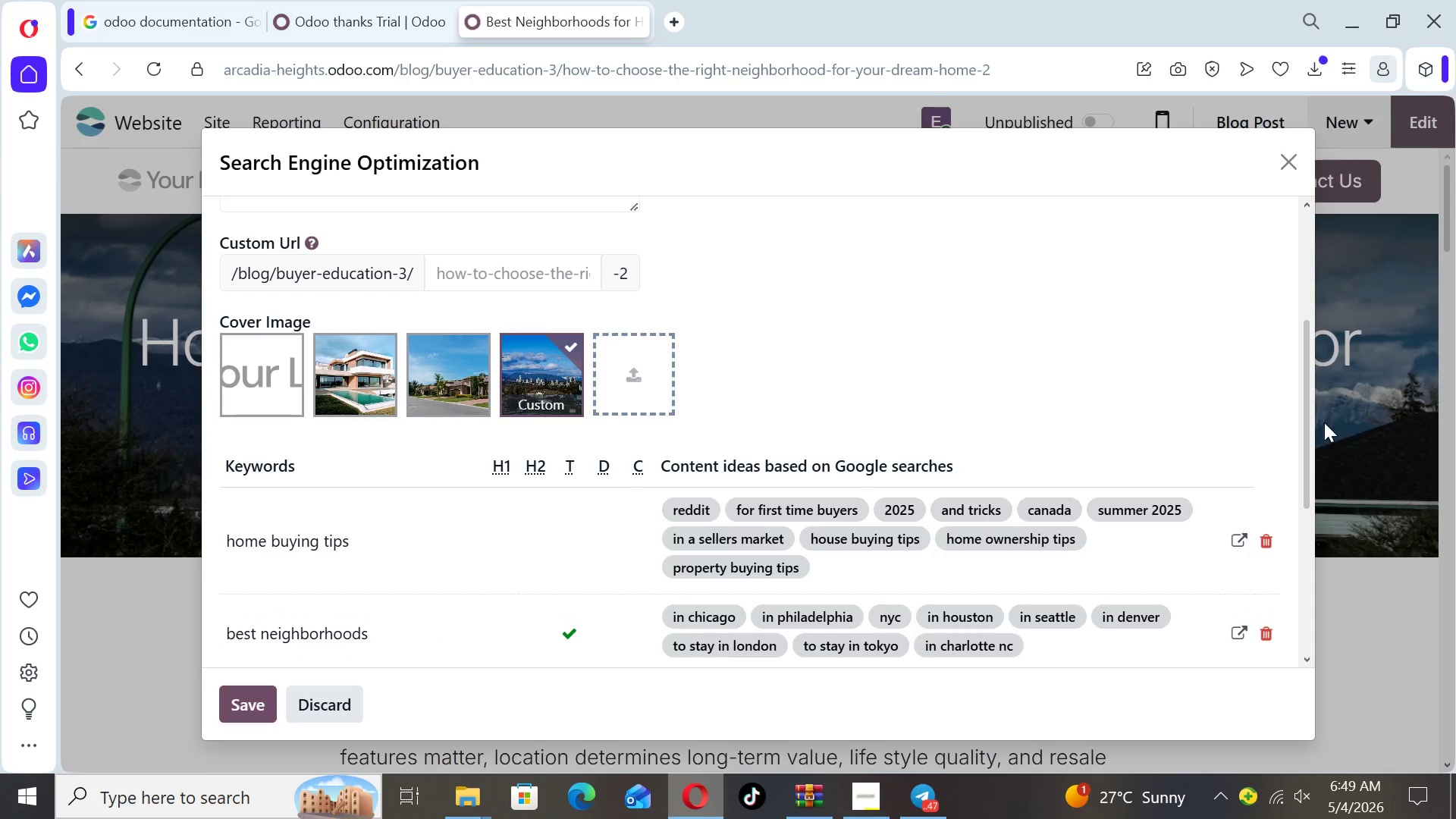 
left_click_drag(start_coordinate=[1310, 422], to_coordinate=[1305, 512])
 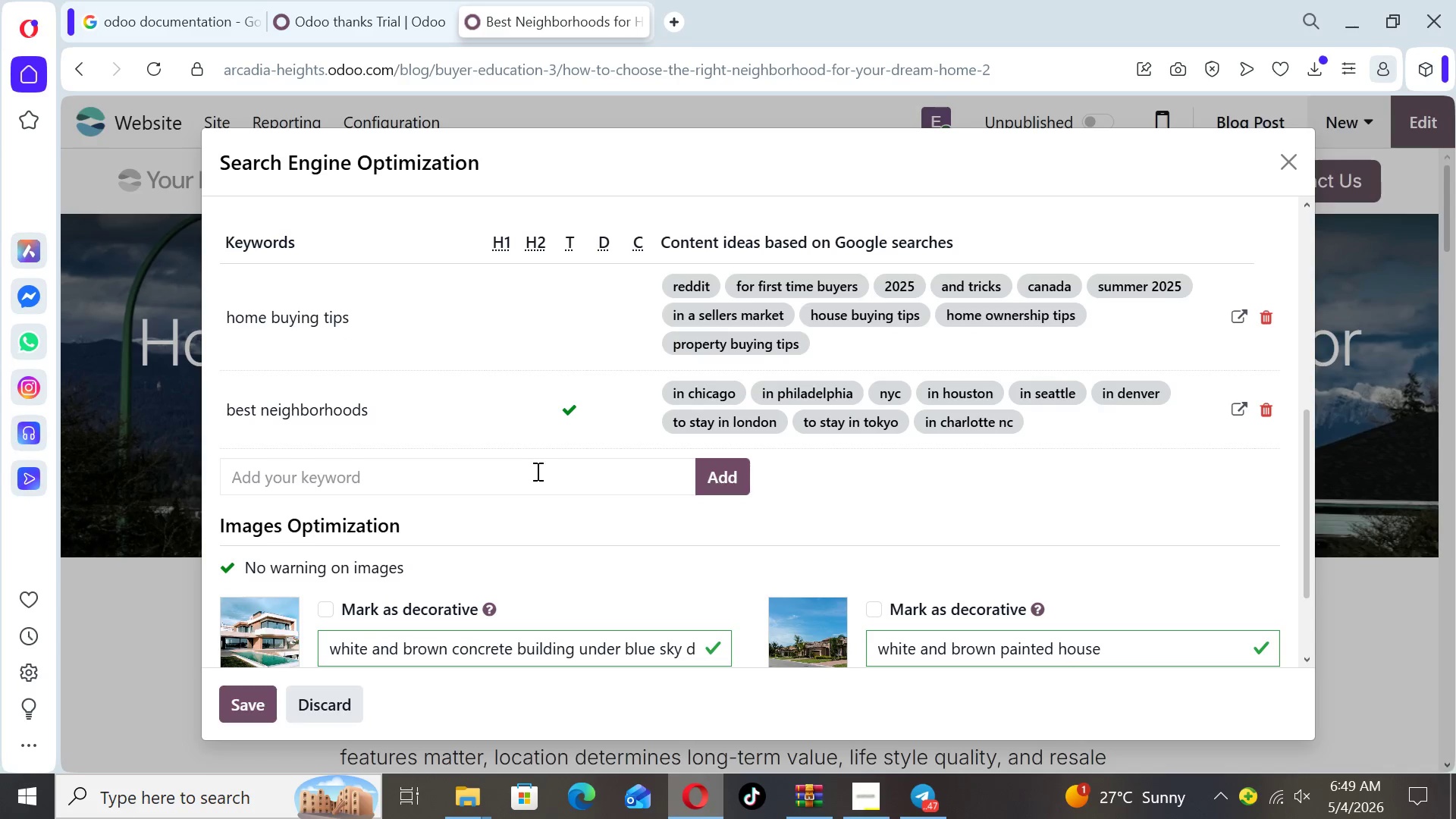 
left_click([533, 478])
 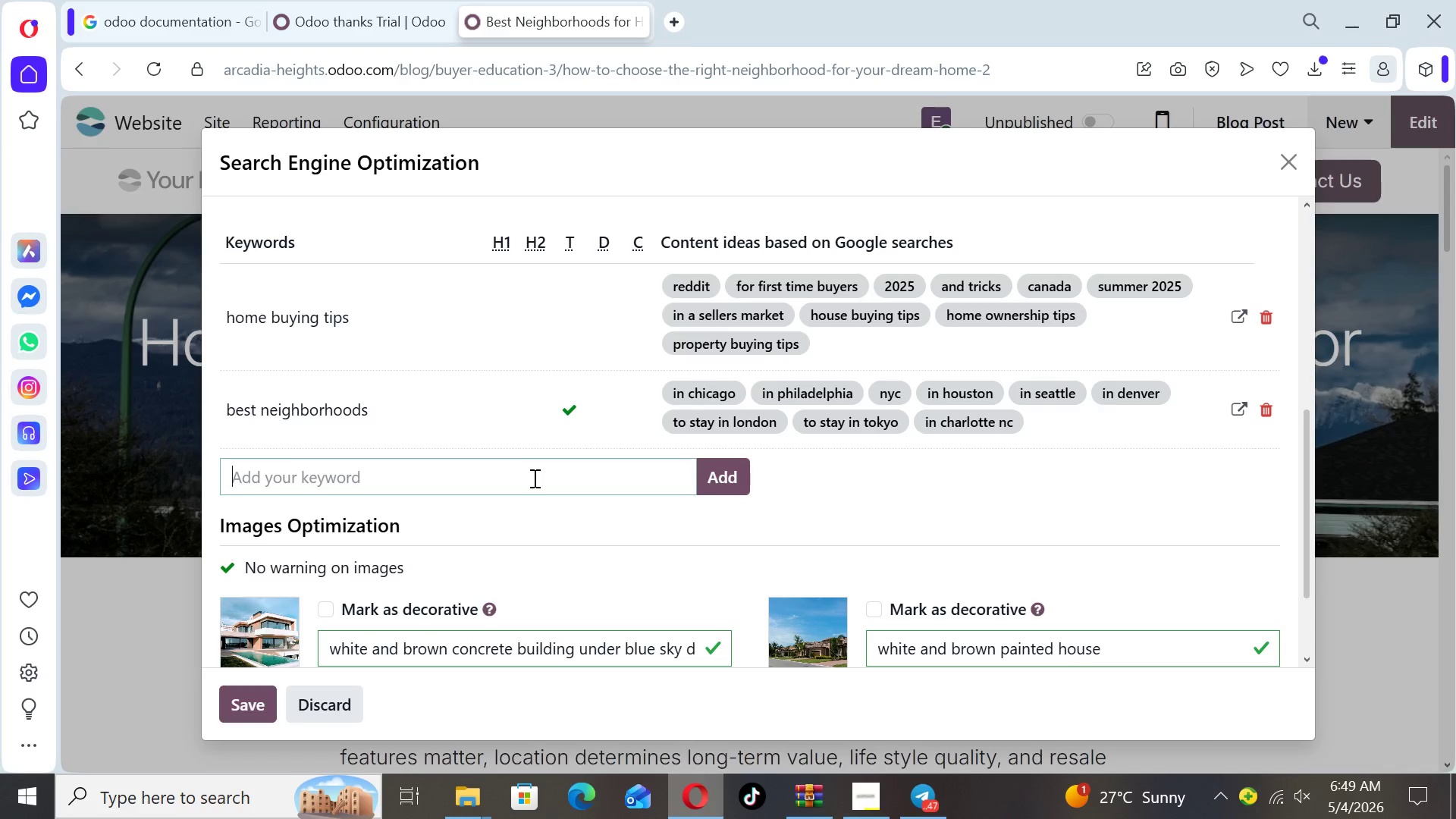 
type(property investment)
 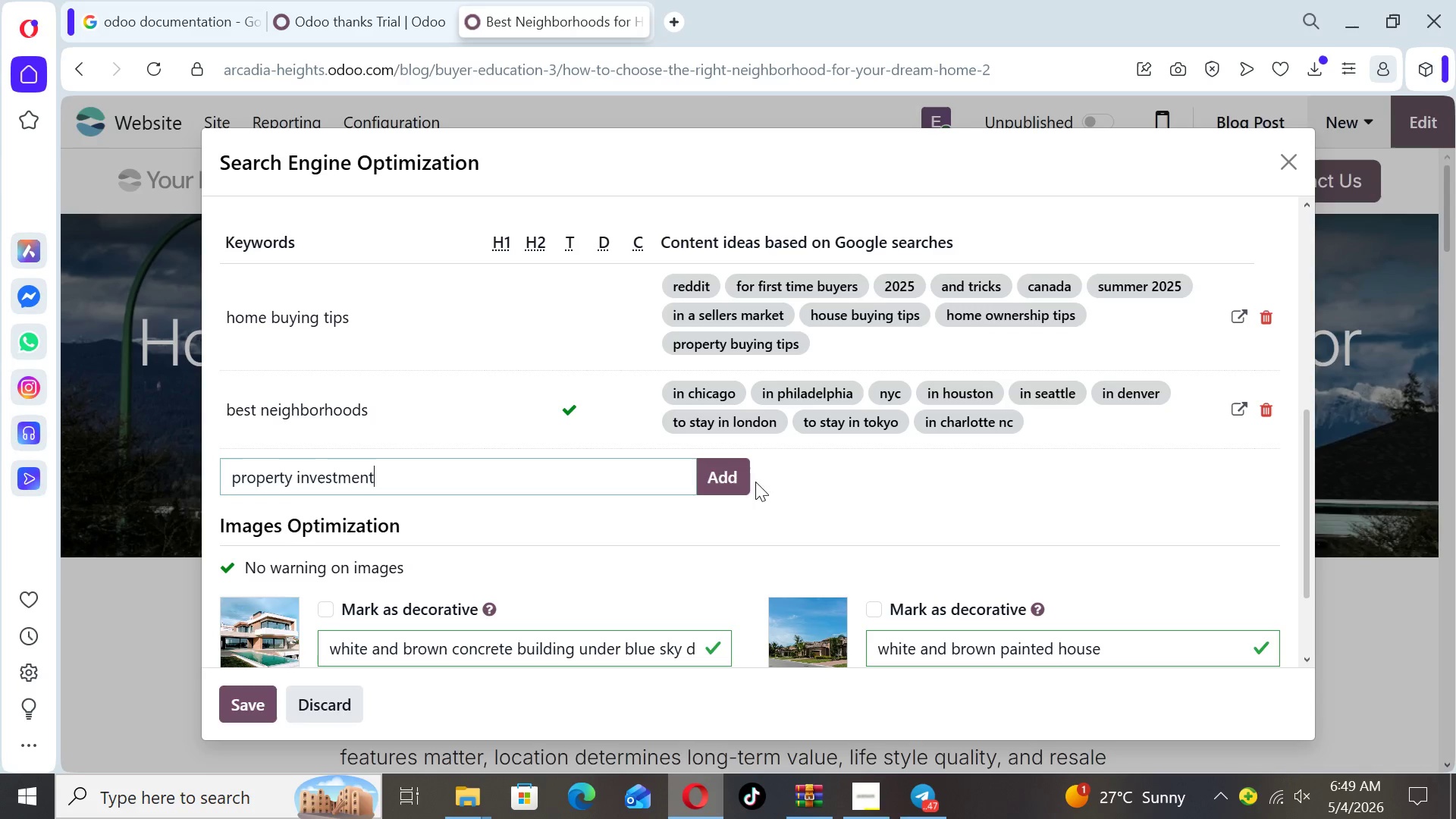 
left_click([736, 476])
 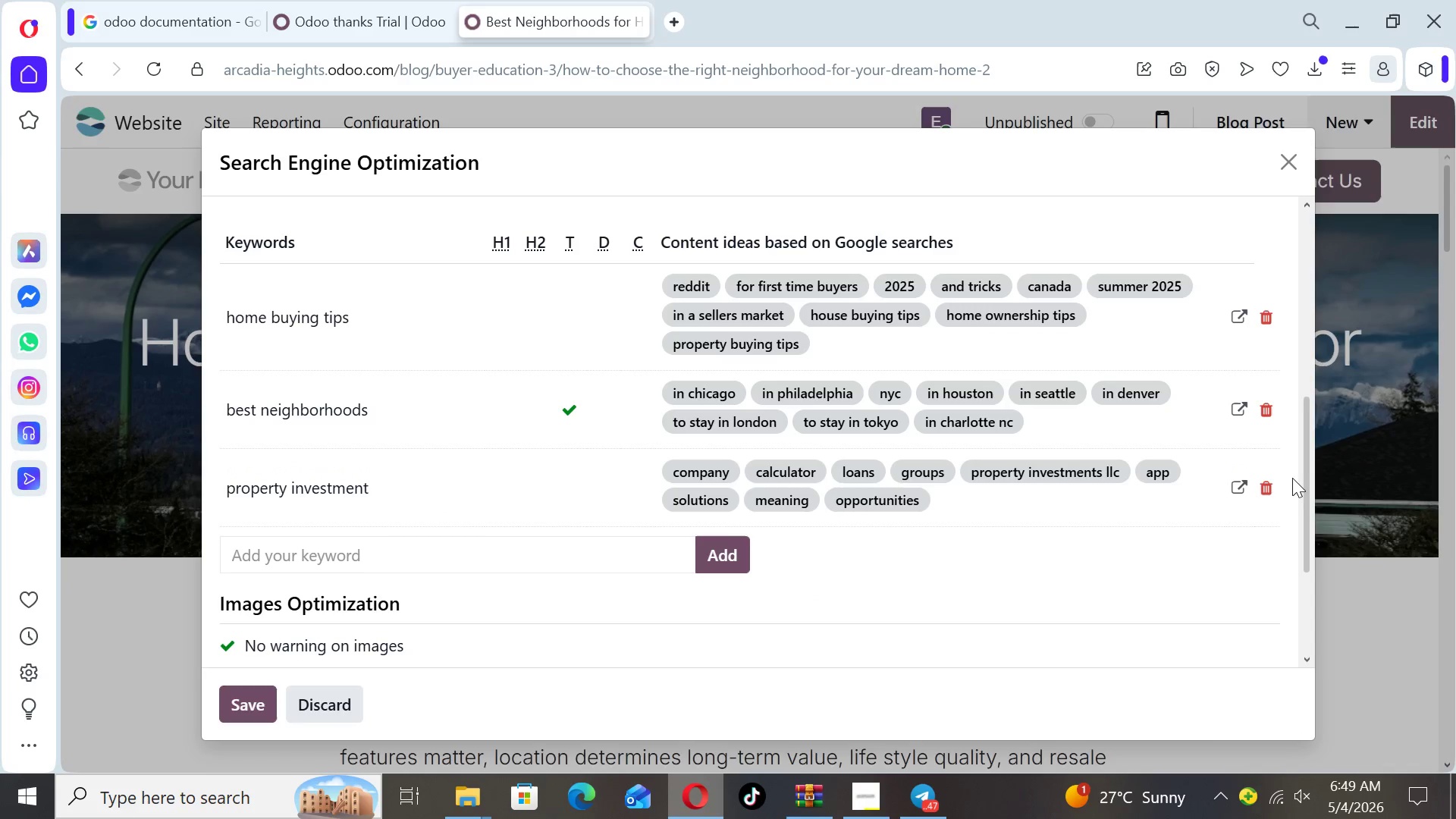 
left_click_drag(start_coordinate=[1304, 488], to_coordinate=[1308, 620])
 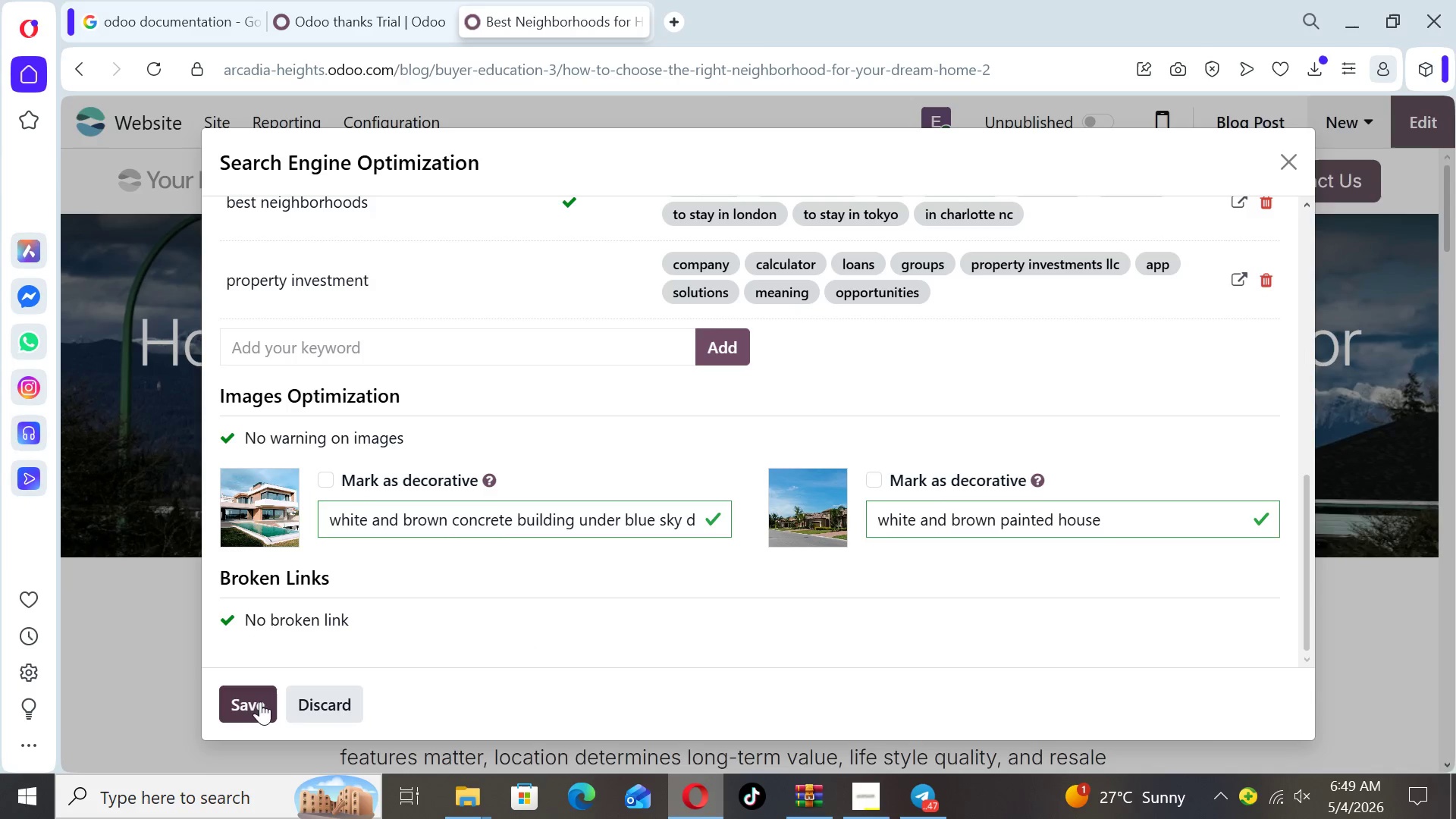 
left_click([257, 703])
 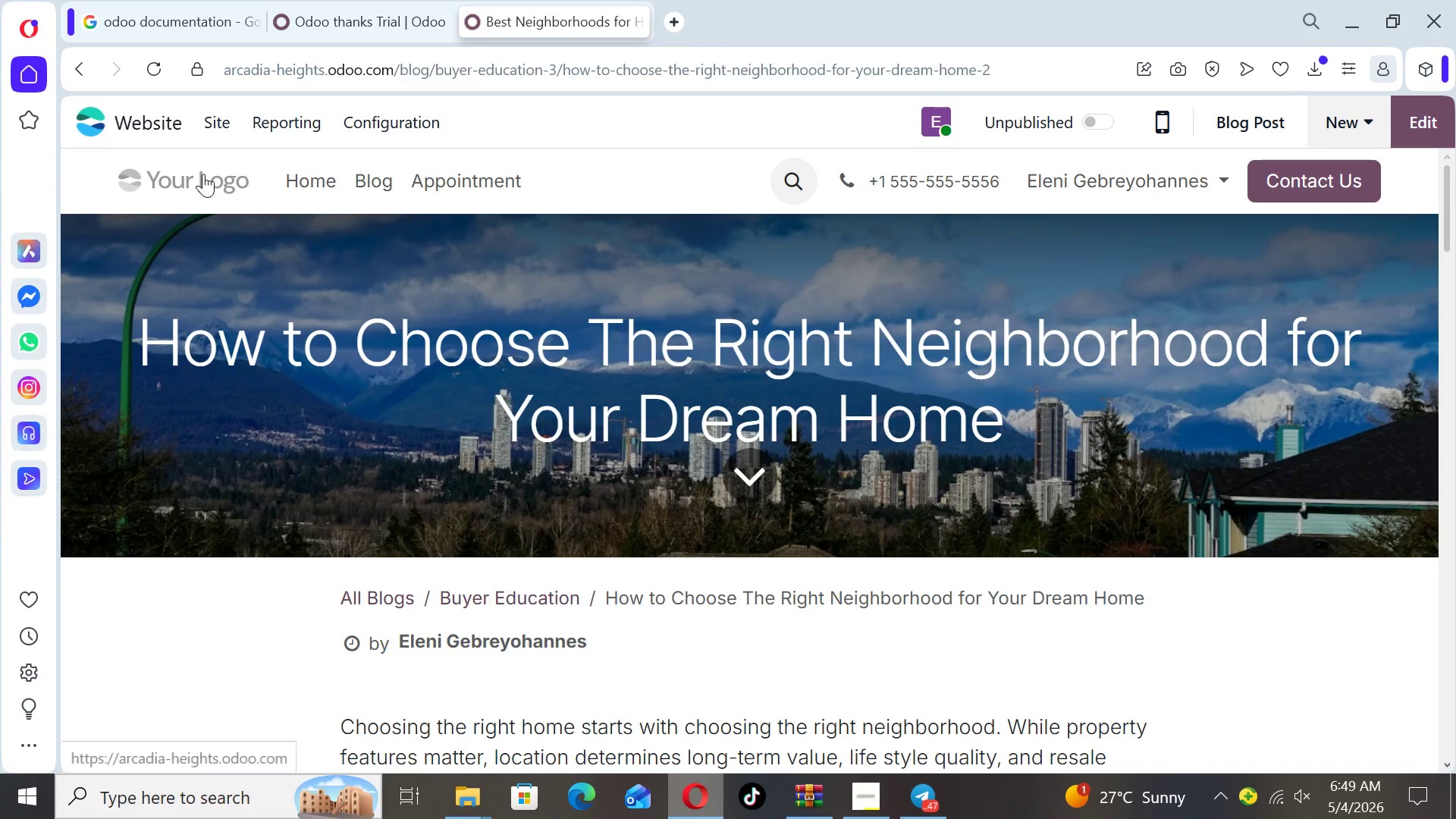 
left_click([233, 116])
 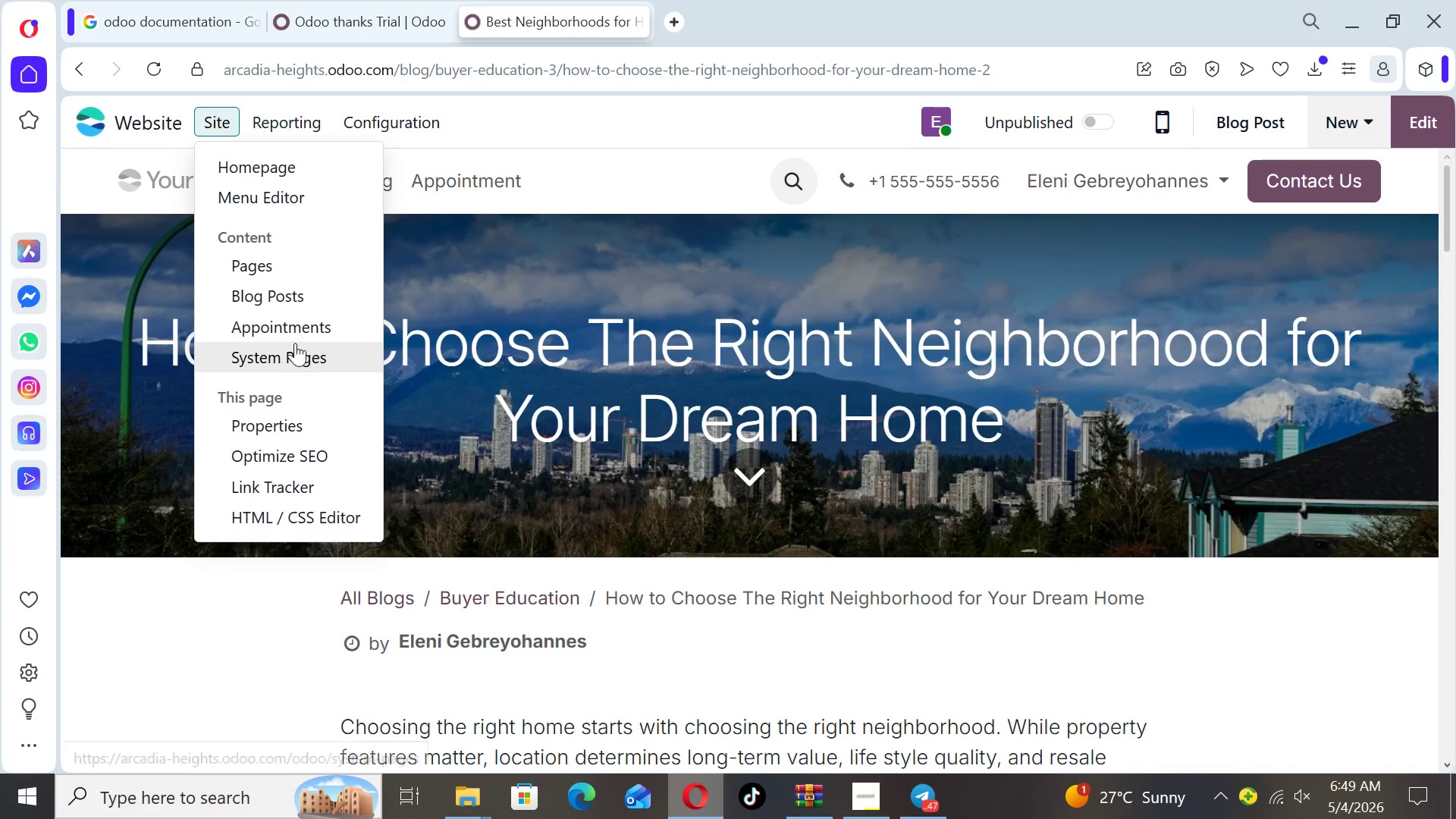 
left_click([287, 303])
 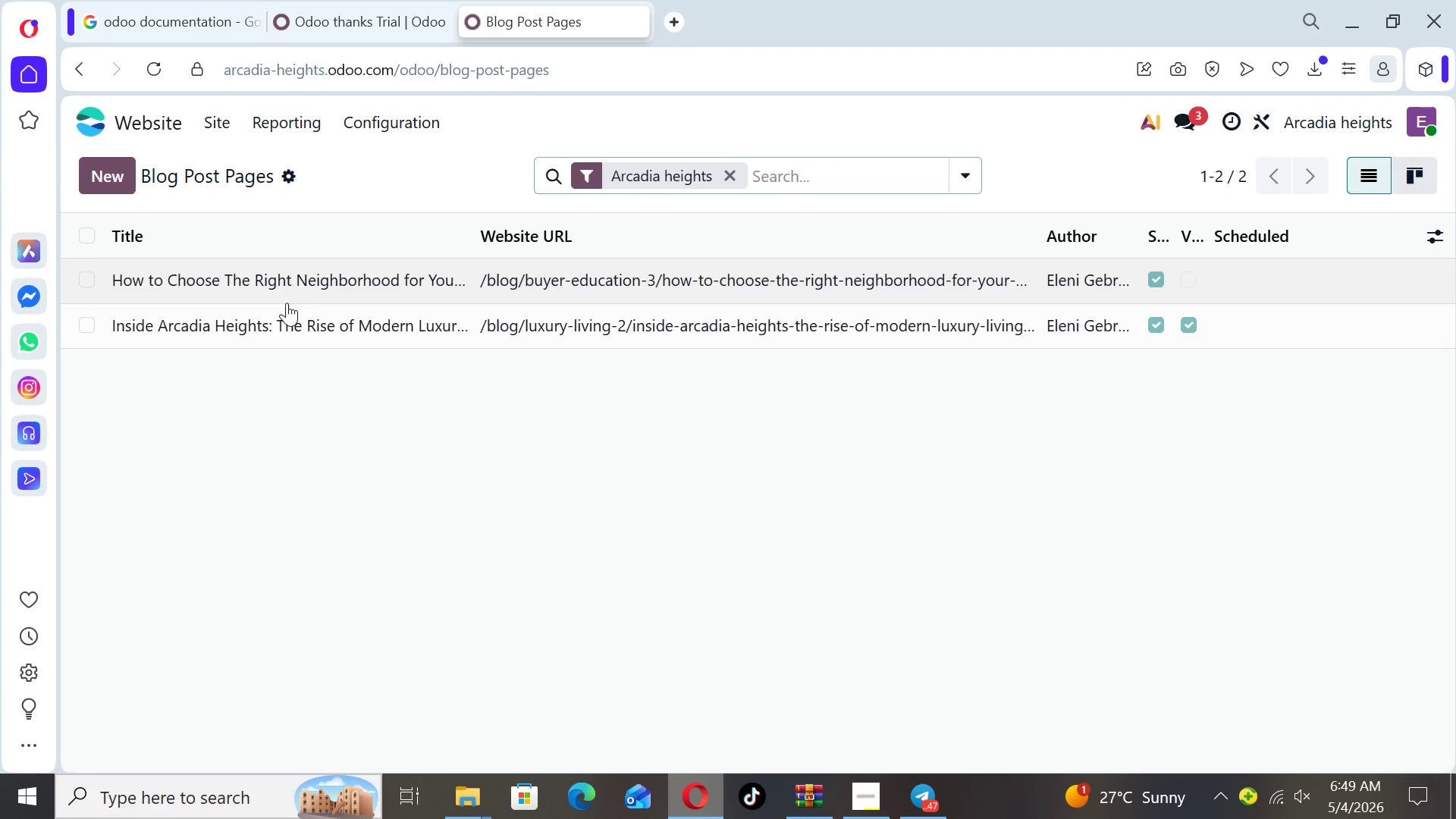 
left_click([119, 192])
 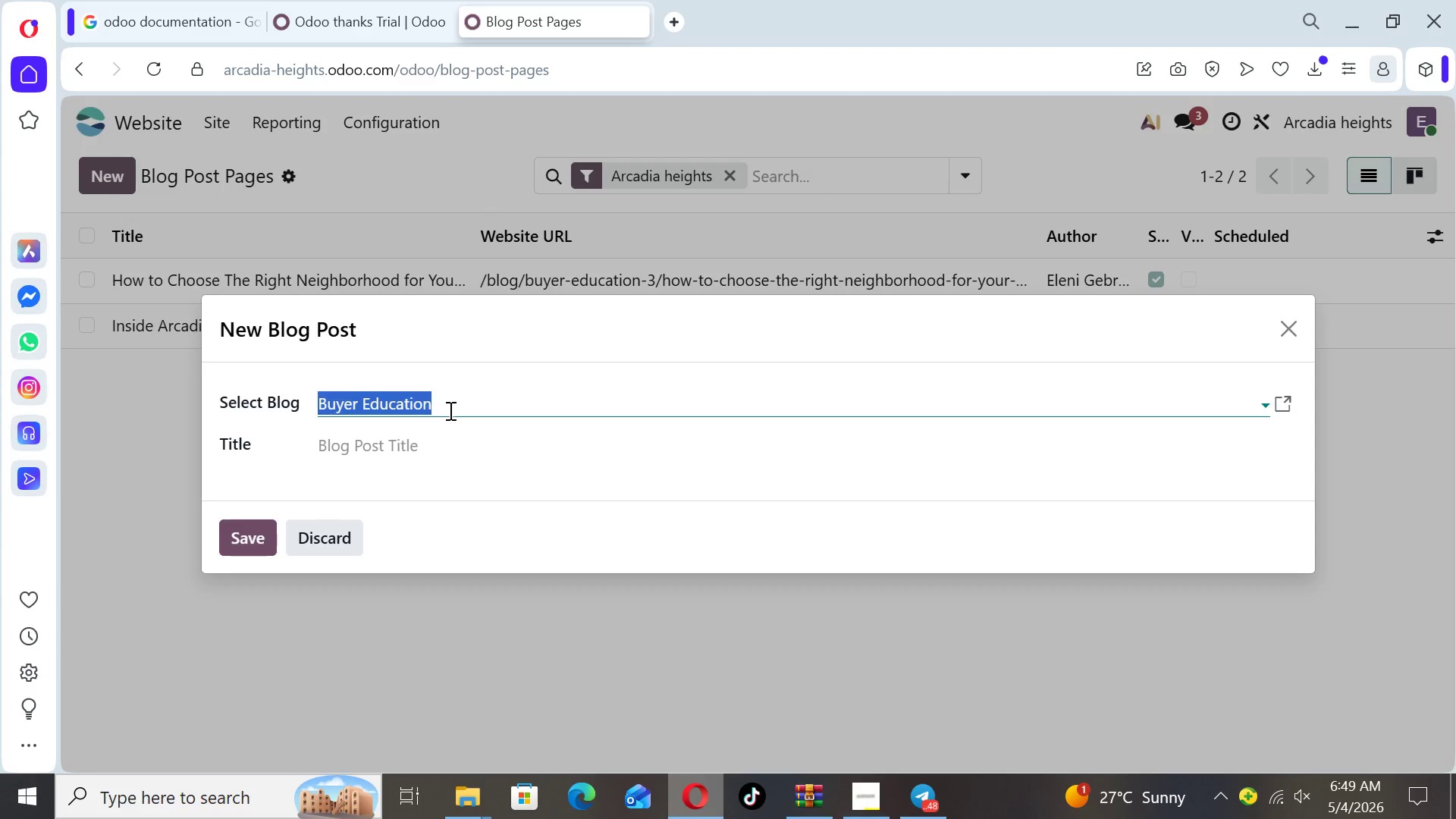 
left_click([450, 411])
 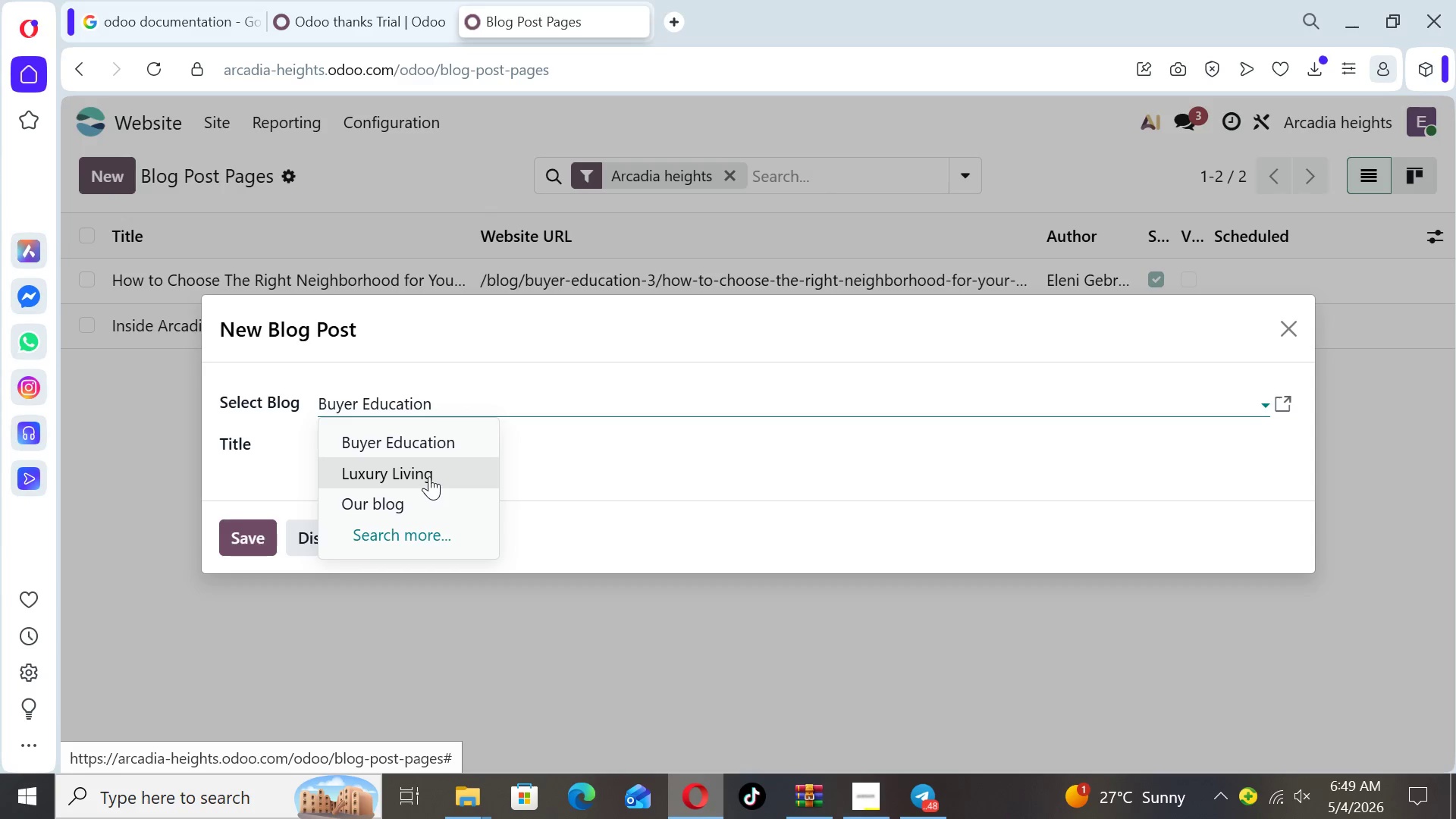 
left_click([429, 472])
 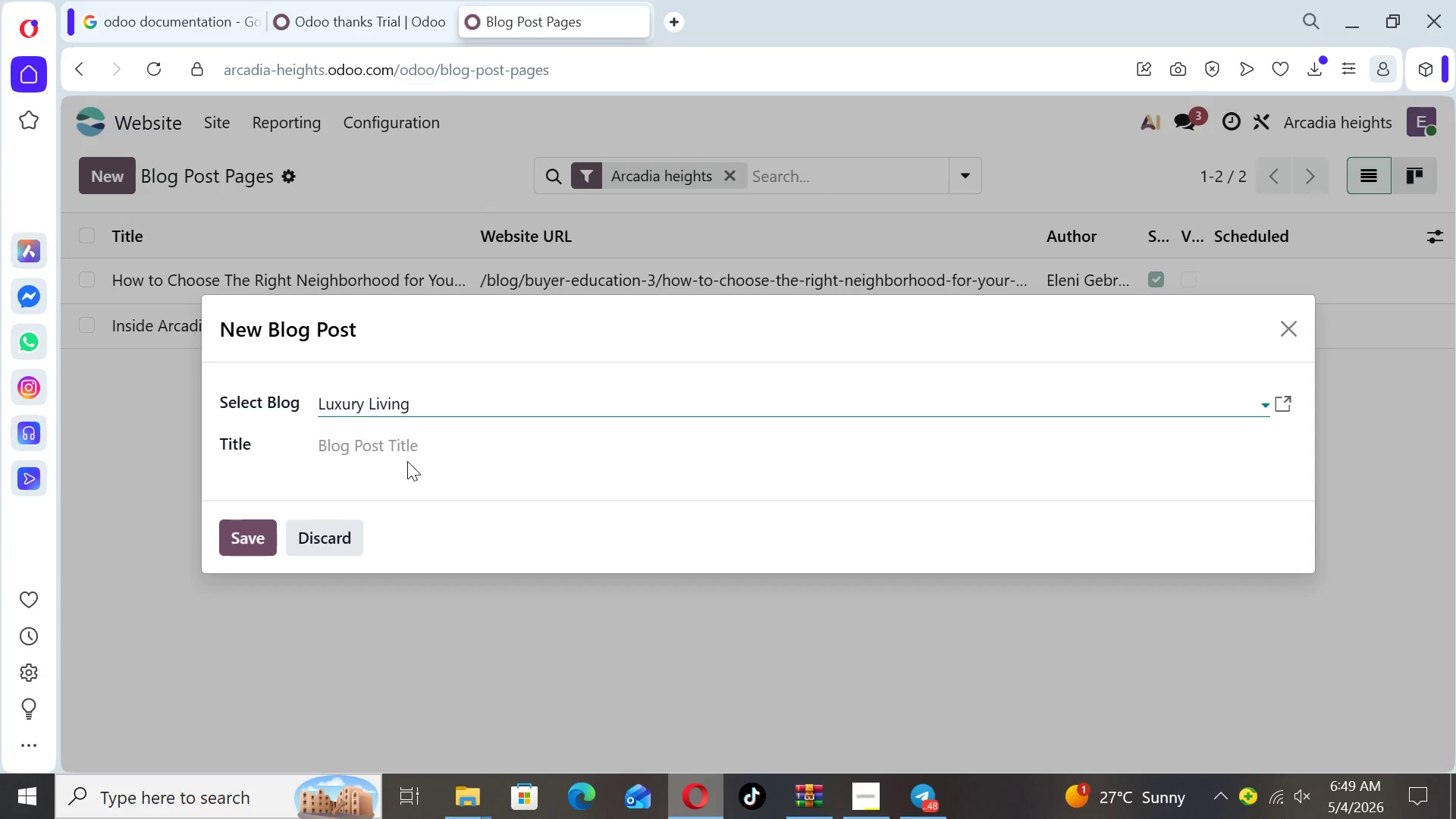 
left_click([405, 454])
 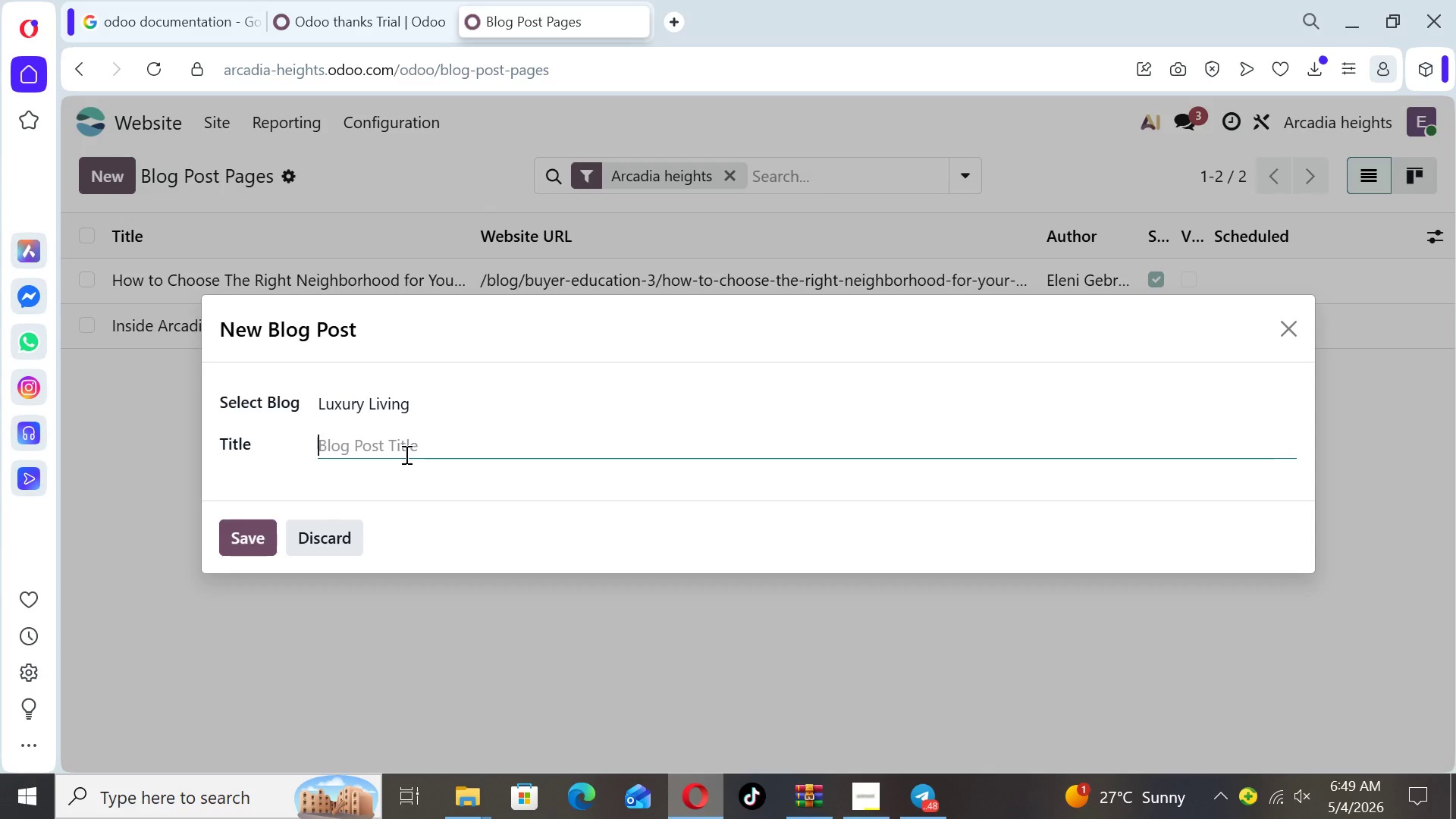 
type(Top-H)
 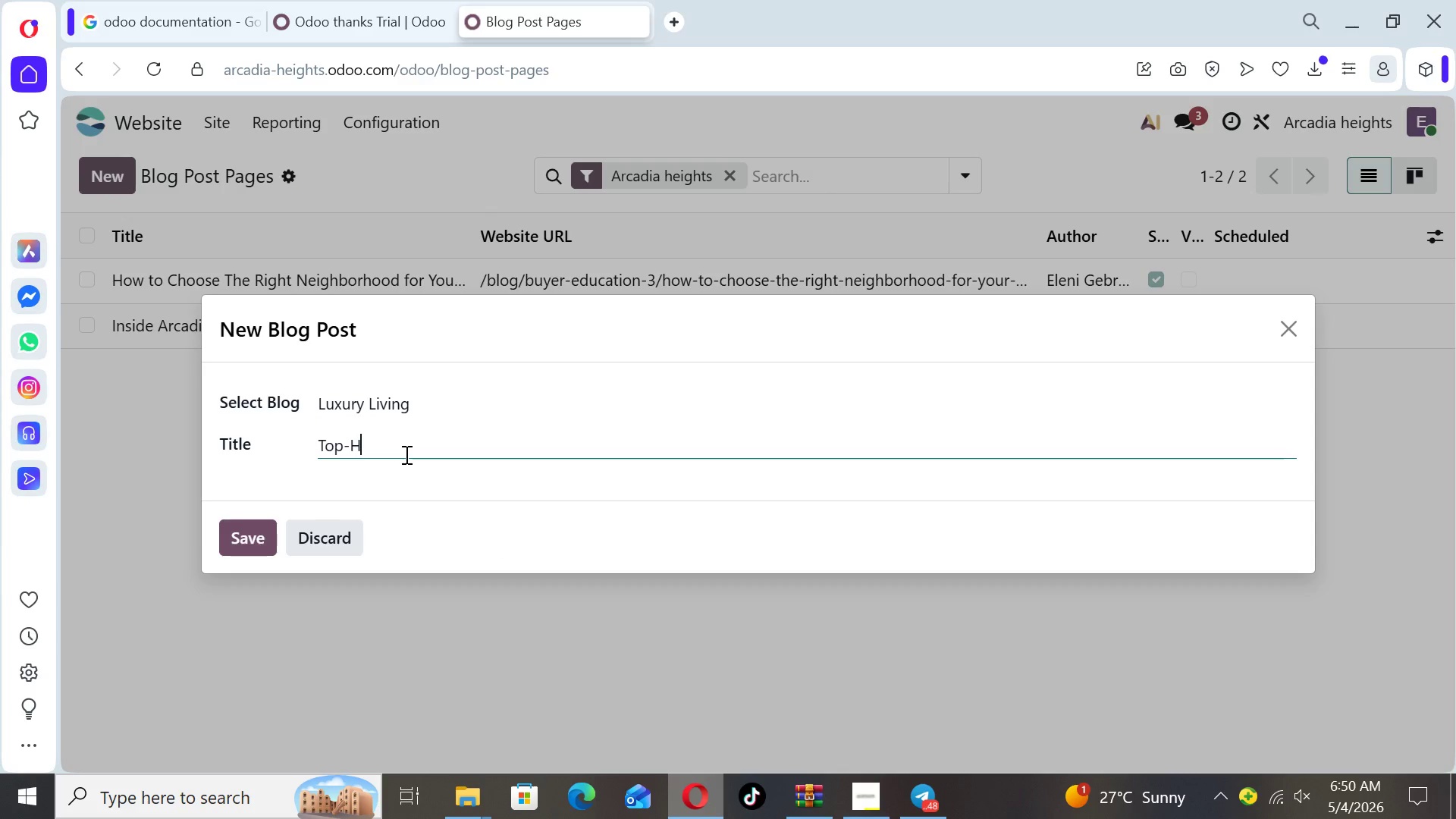 
key(ArrowLeft)
 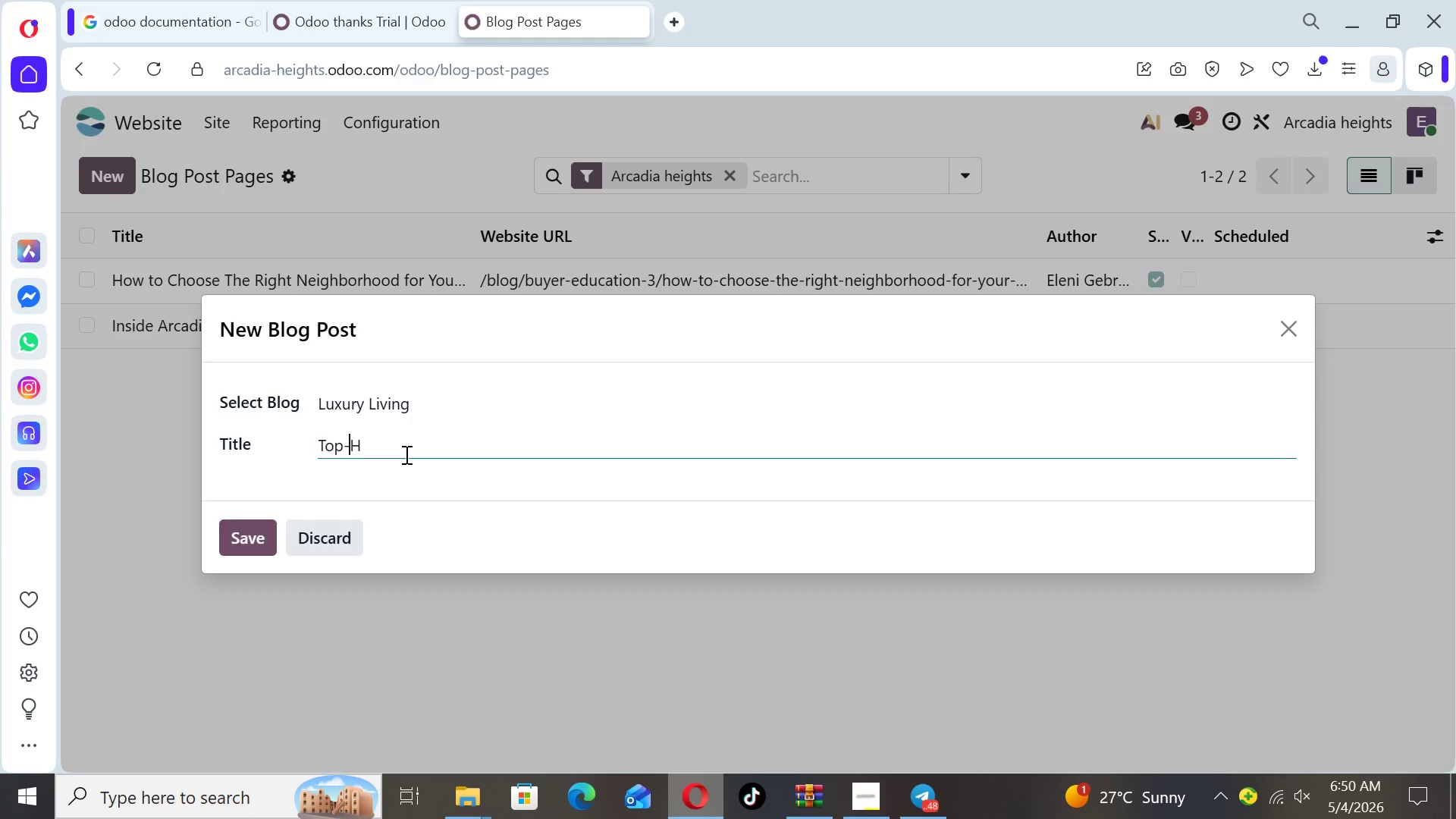 
key(Enter)
 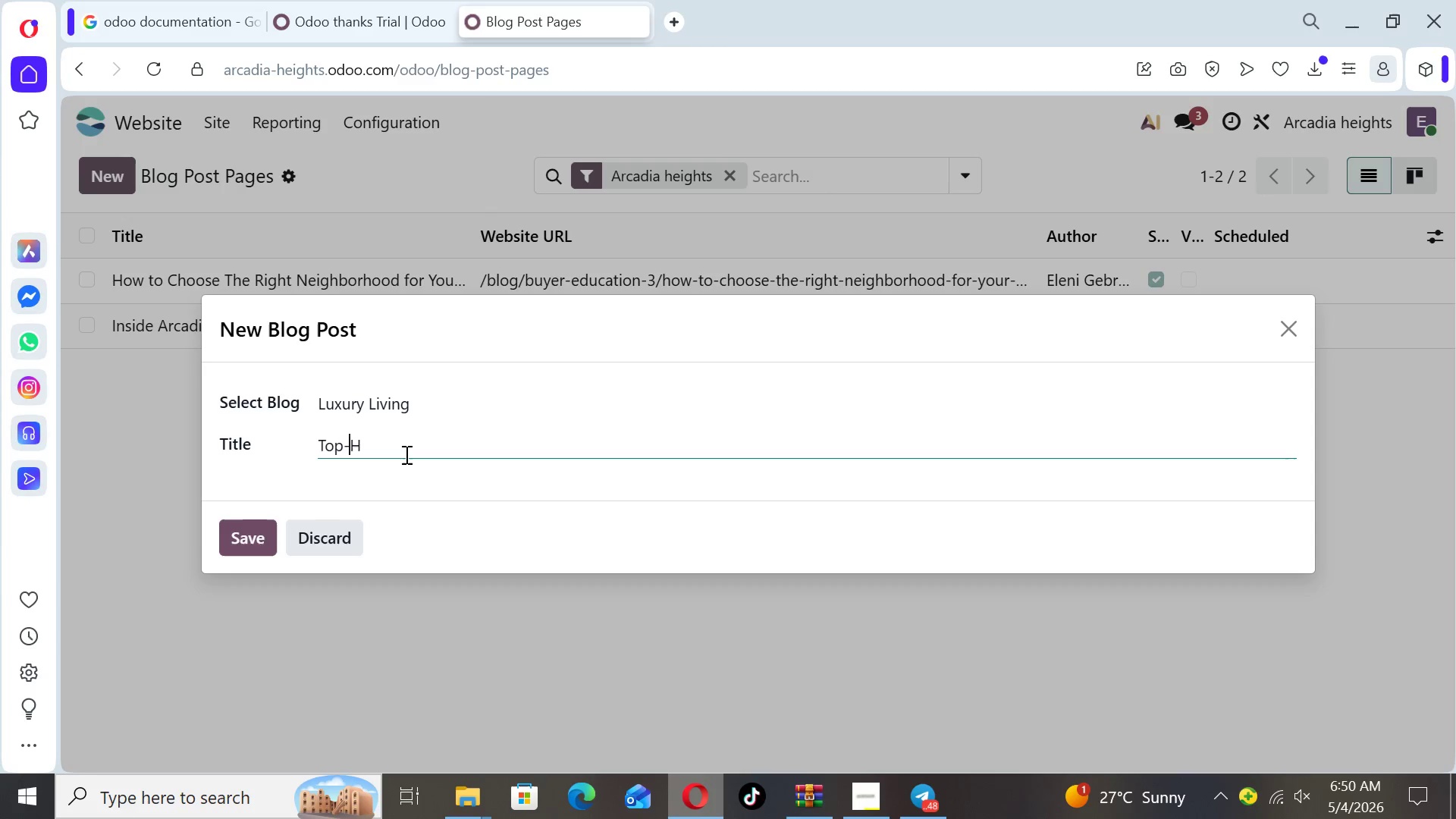 
key(Backspace)
 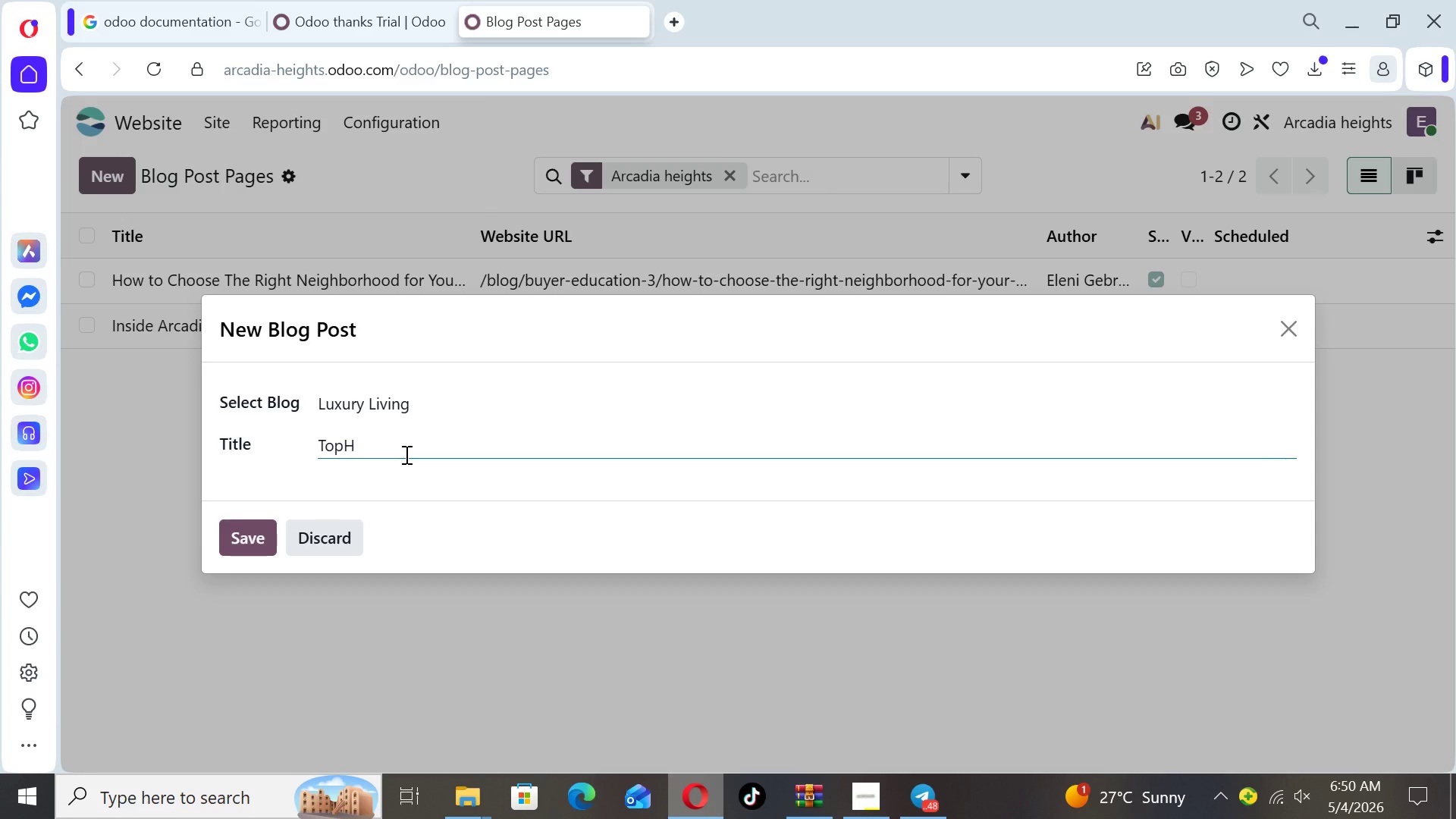 
key(Space)
 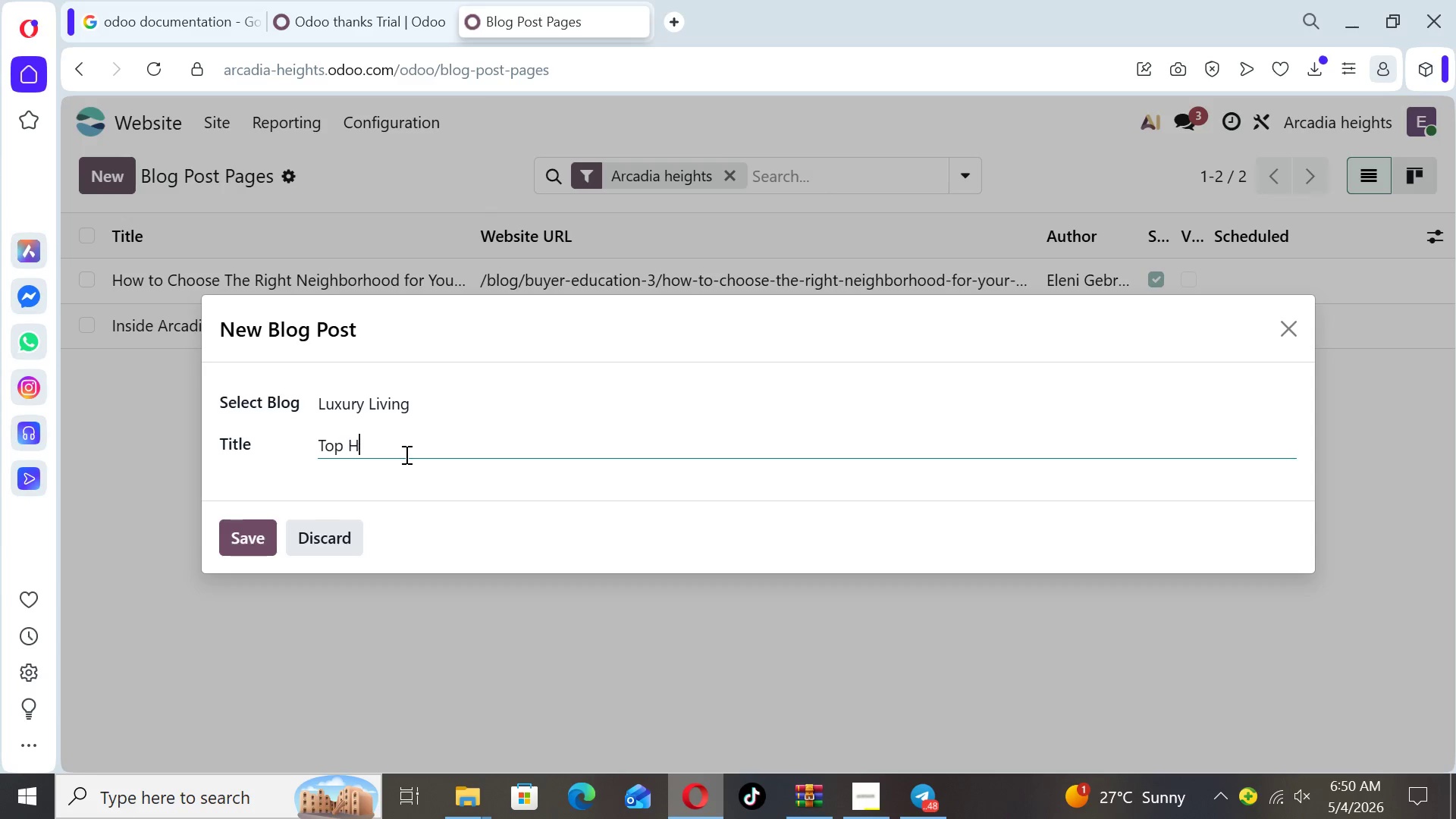 
key(ArrowRight)
 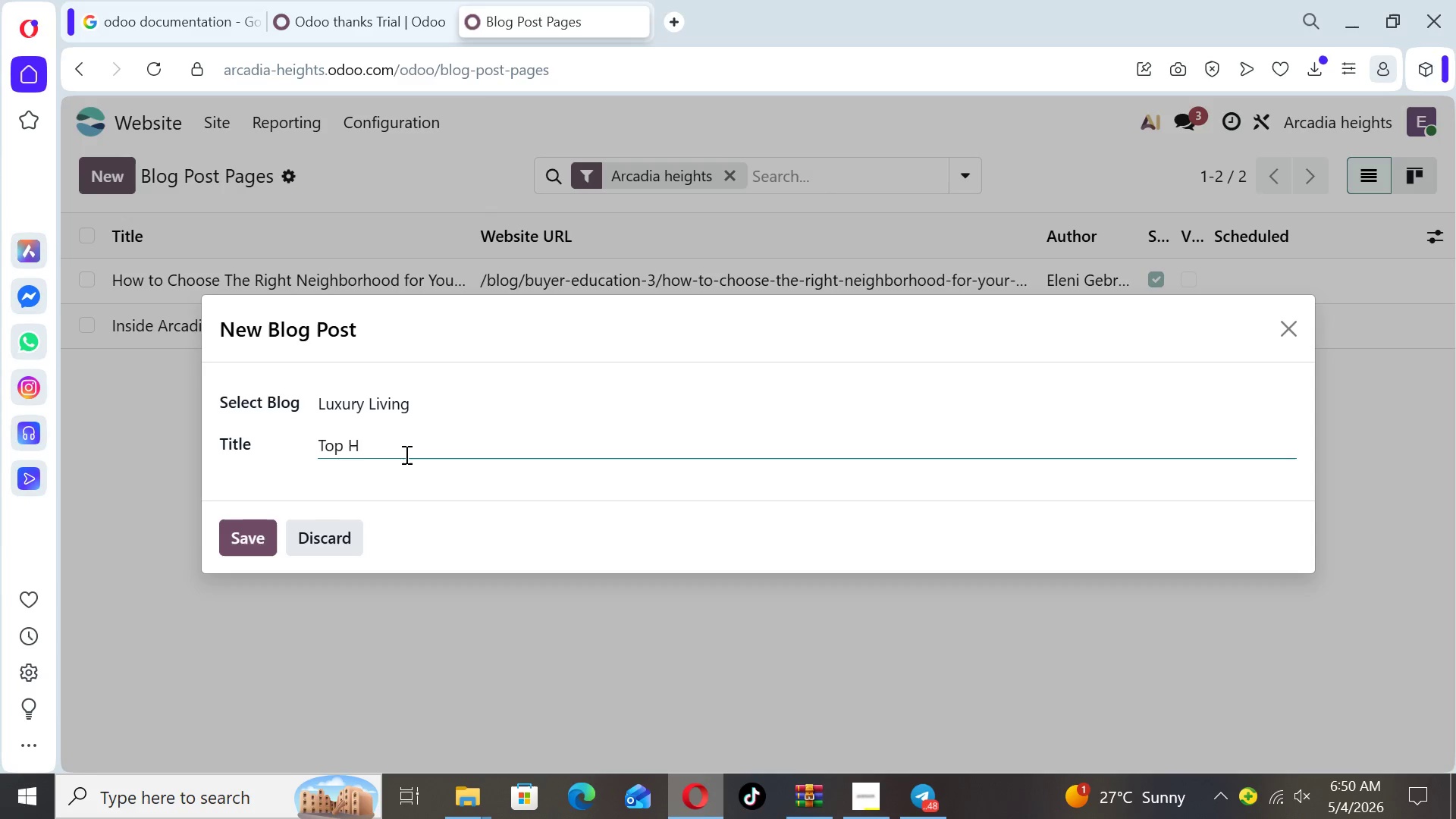 
type(igh-value Neighborhoods for Luxury Investment in2026)
 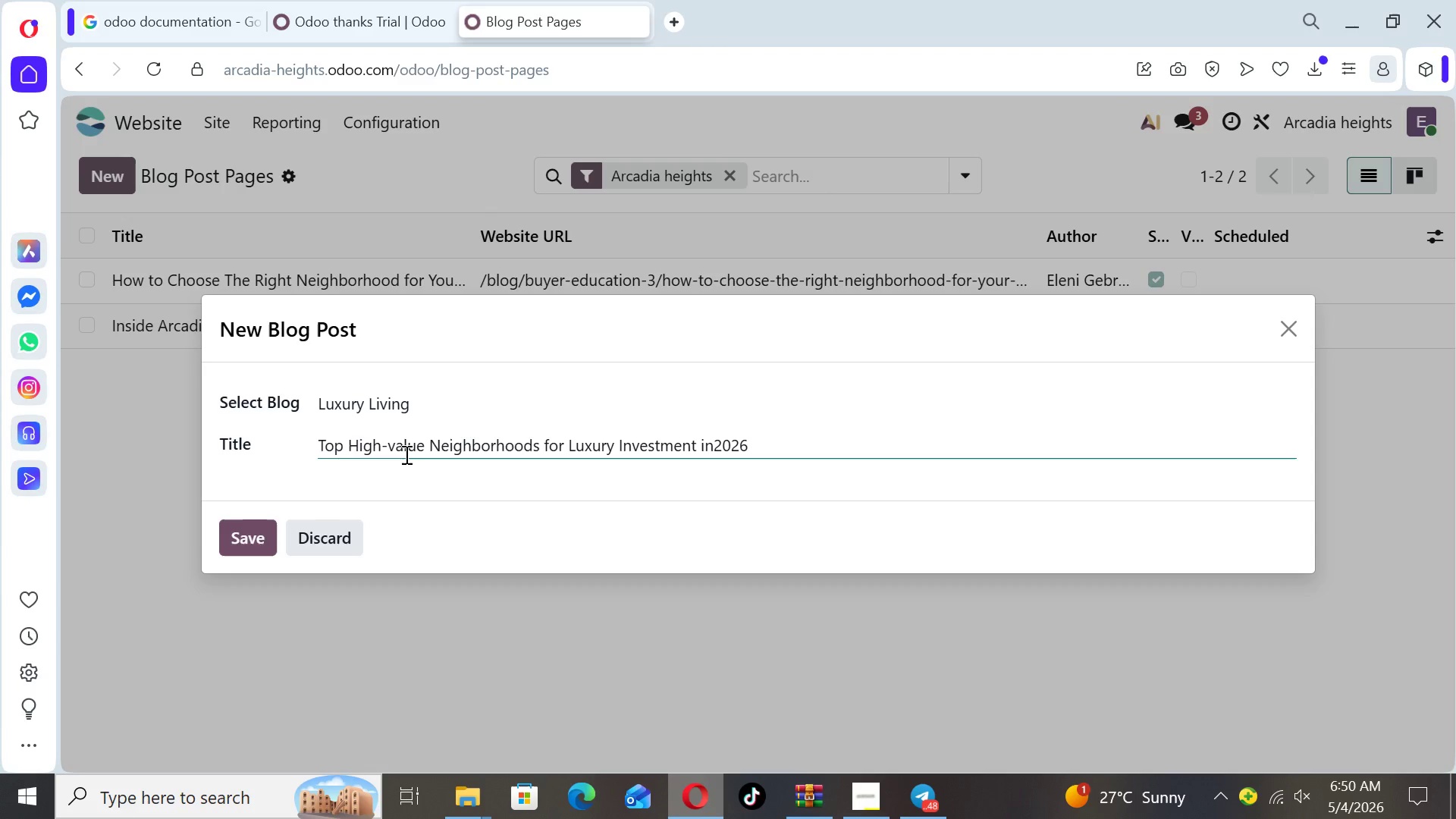 
key(ArrowLeft)
 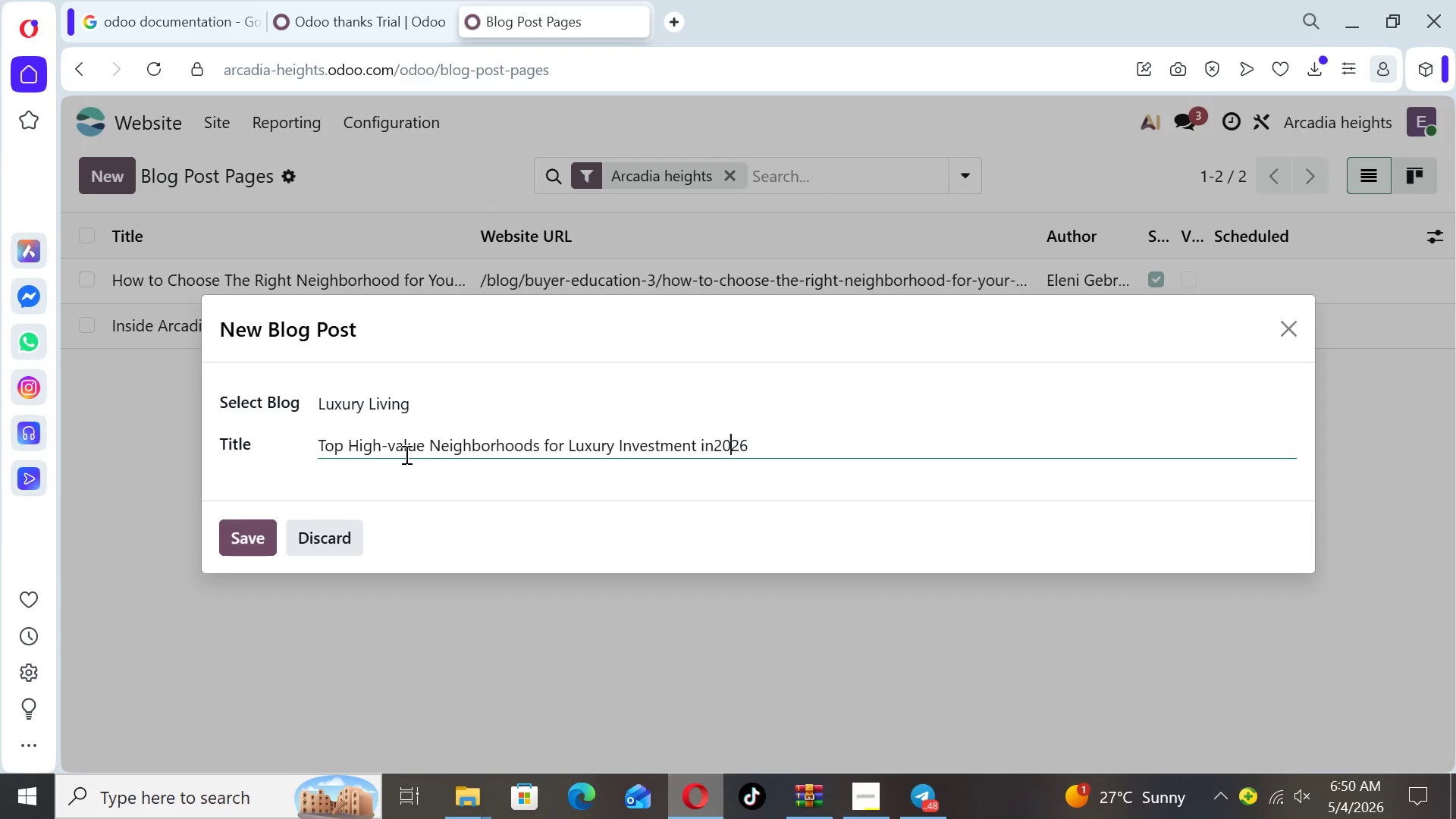 
key(ArrowLeft)
 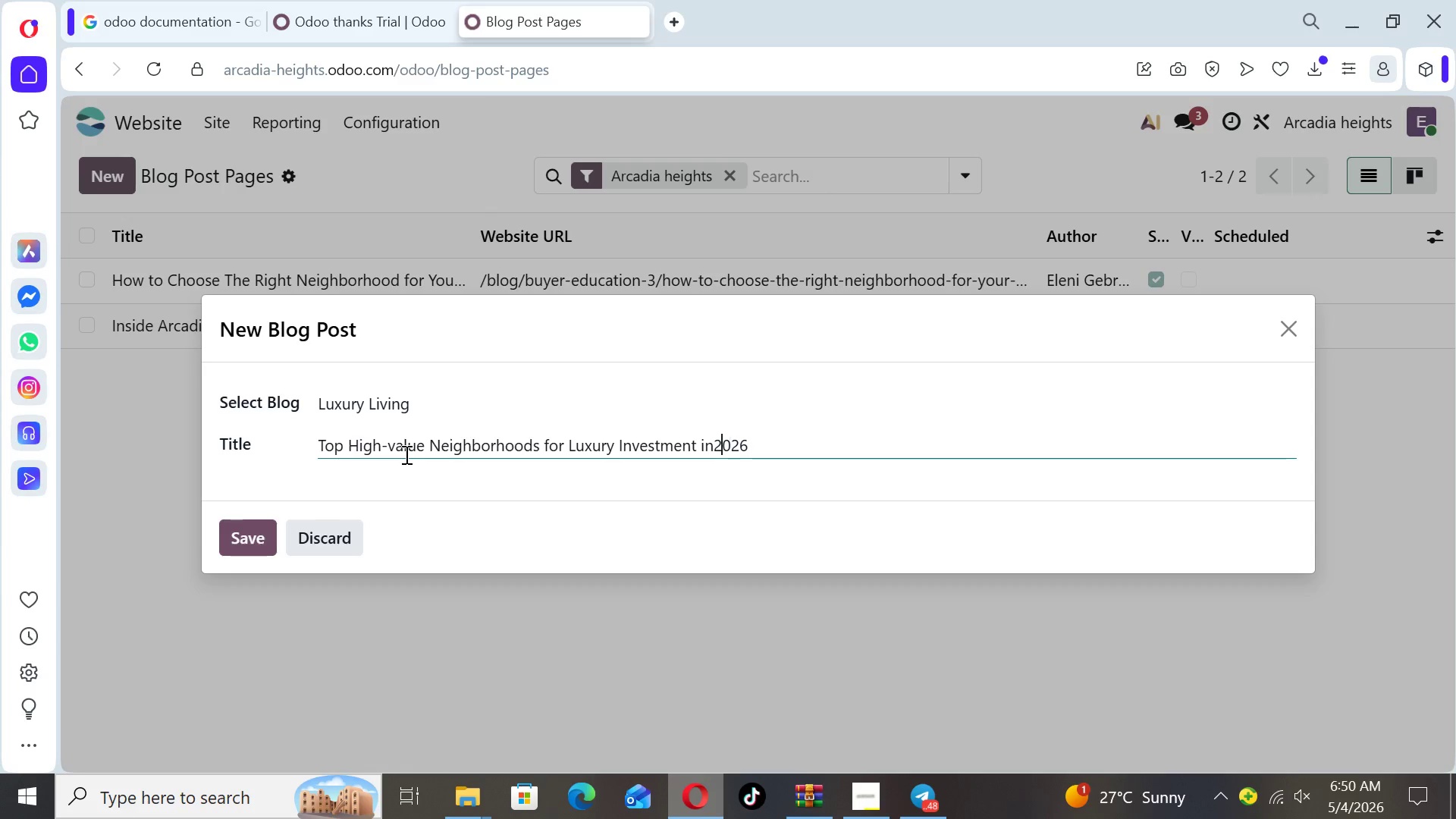 
key(ArrowLeft)
 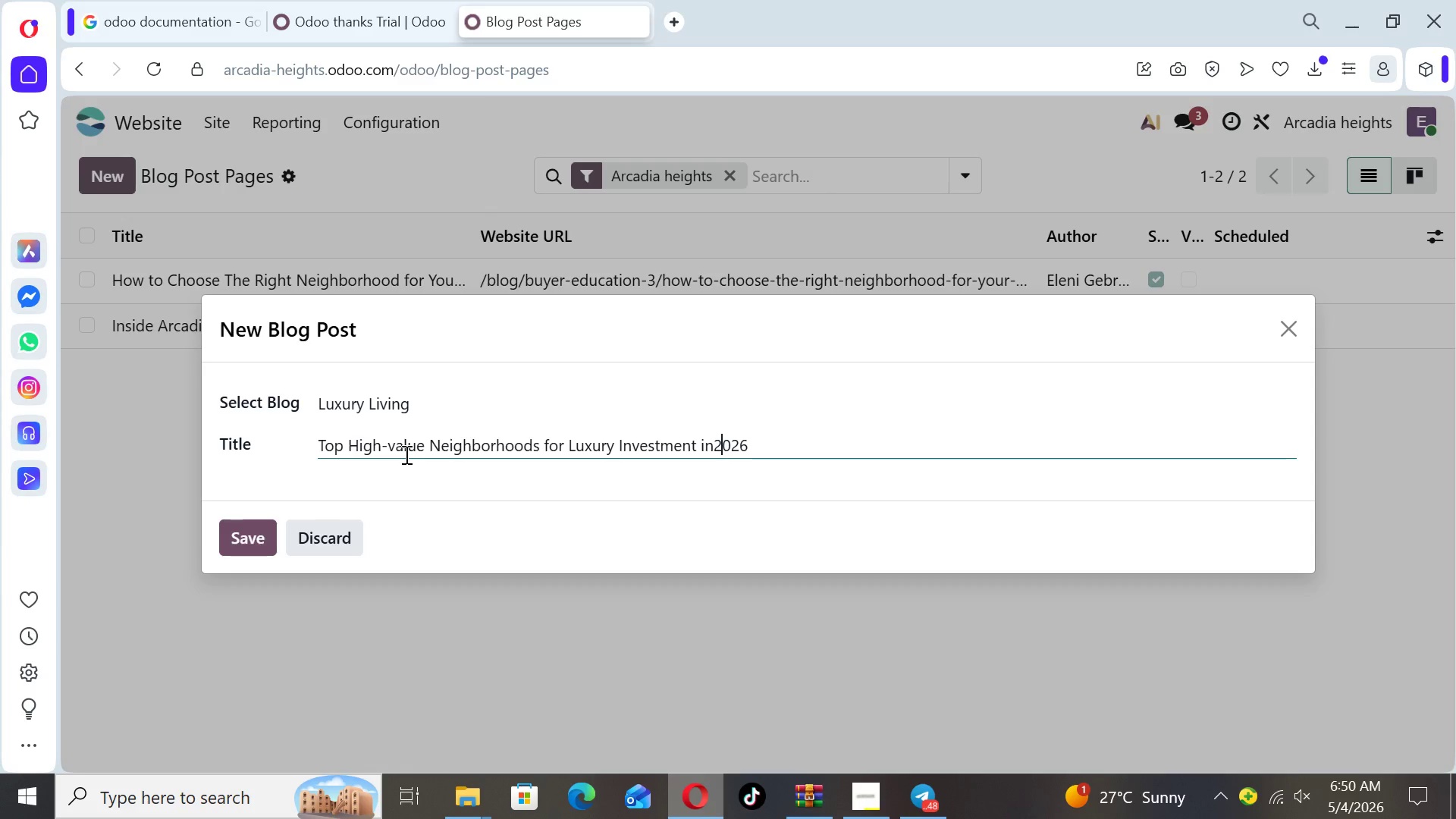 
key(ArrowLeft)
 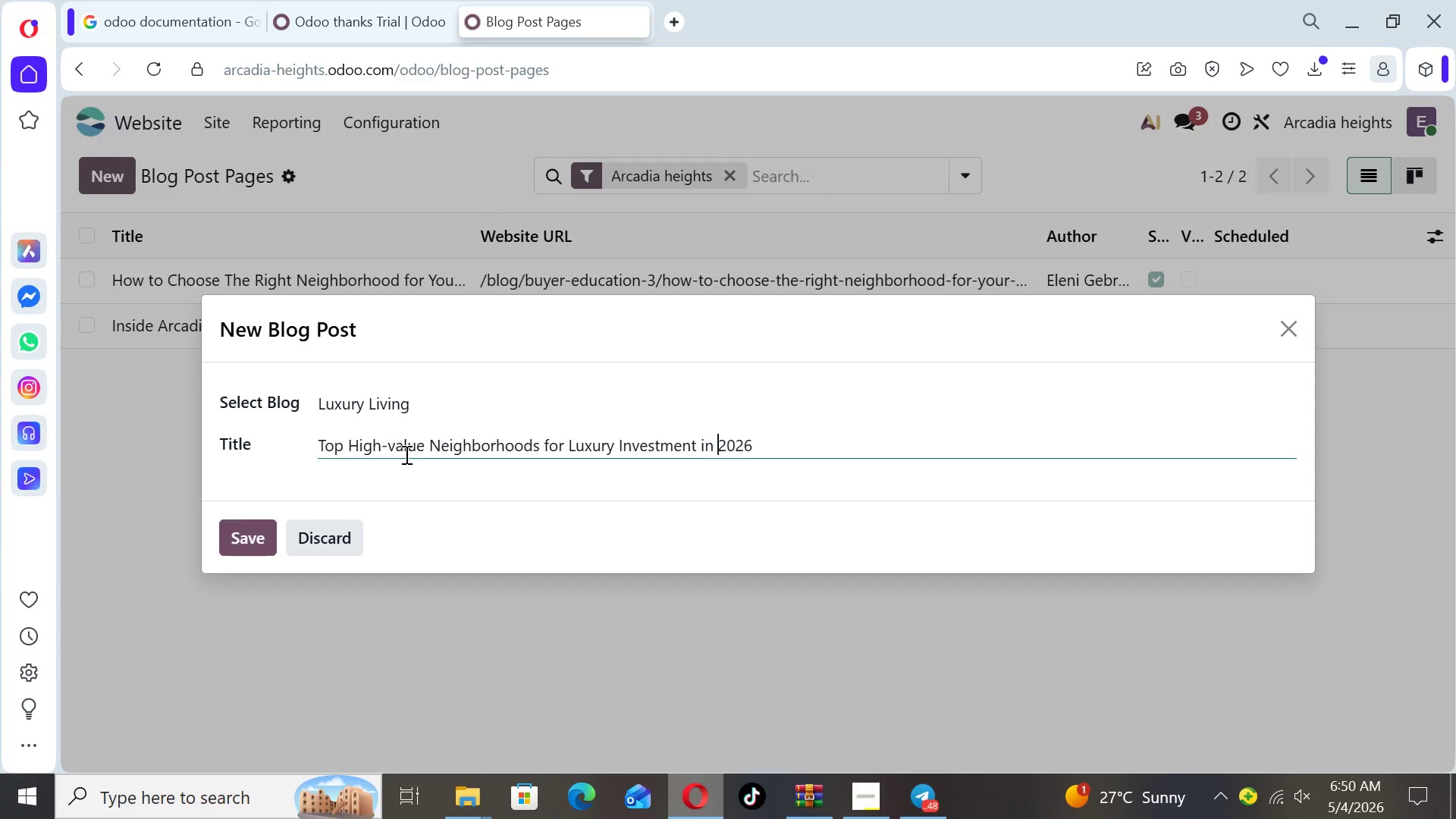 
key(Space)
 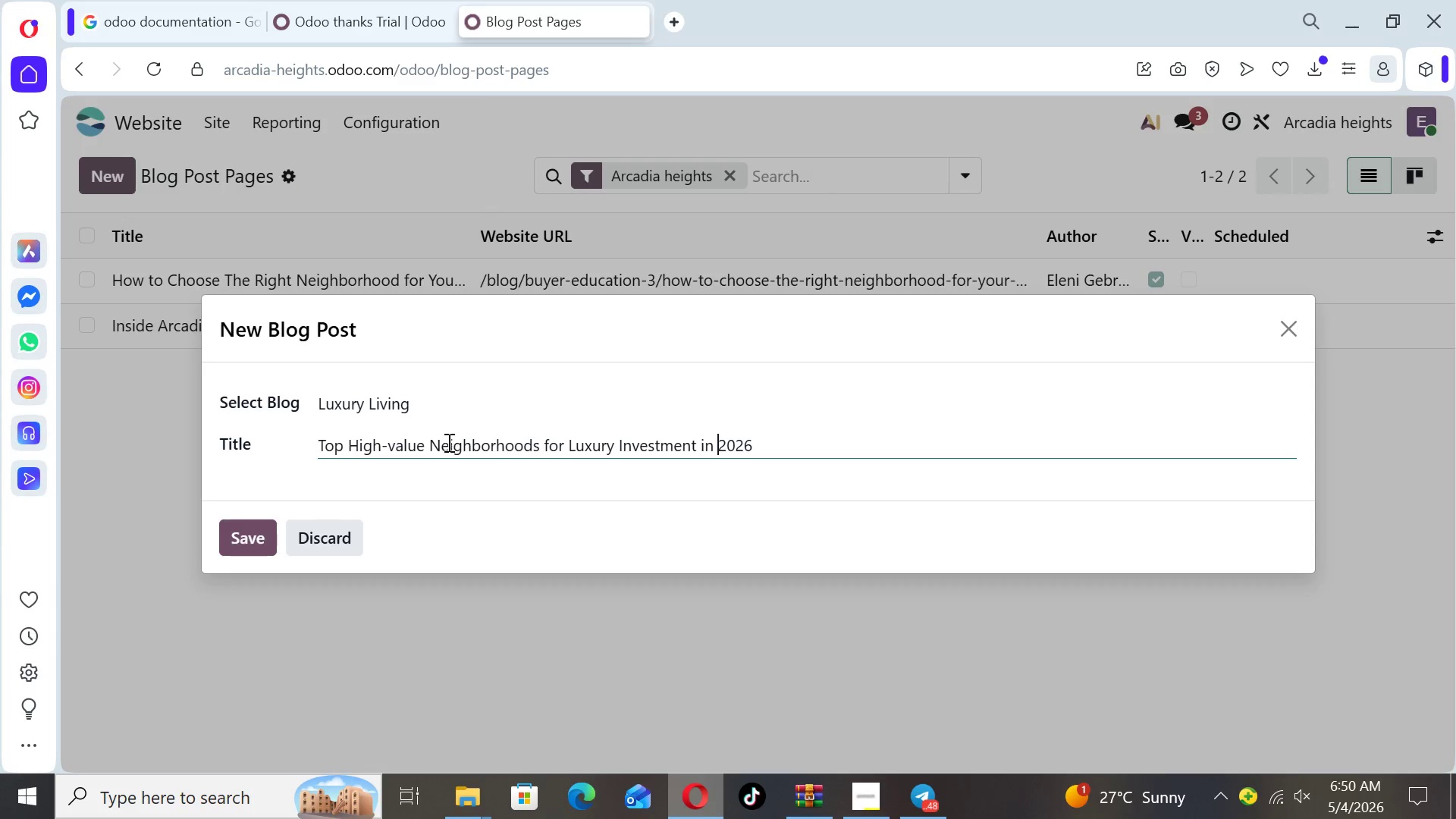 
wait(6.06)
 